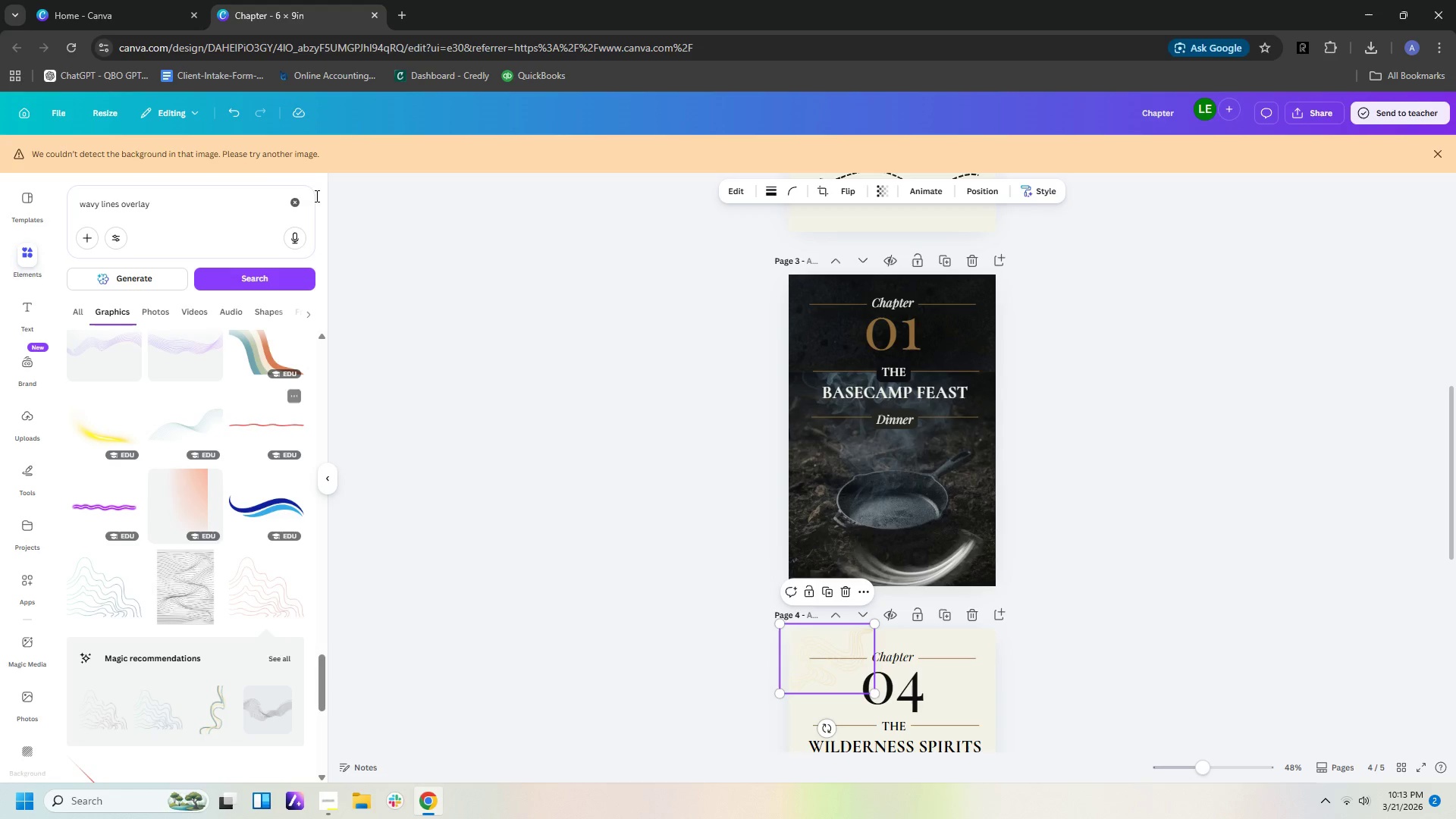 
wait(5.42)
 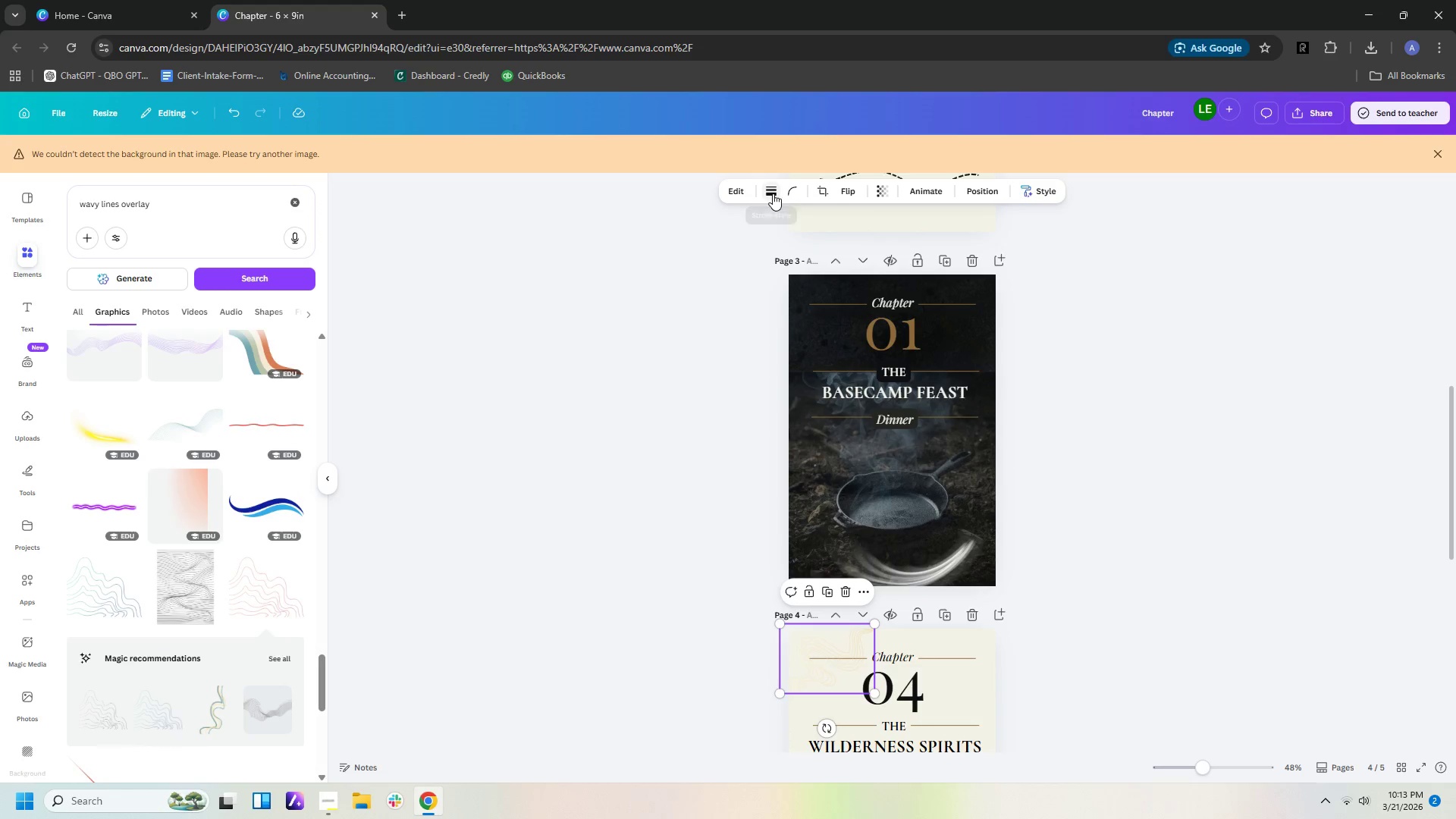 
left_click([814, 643])
 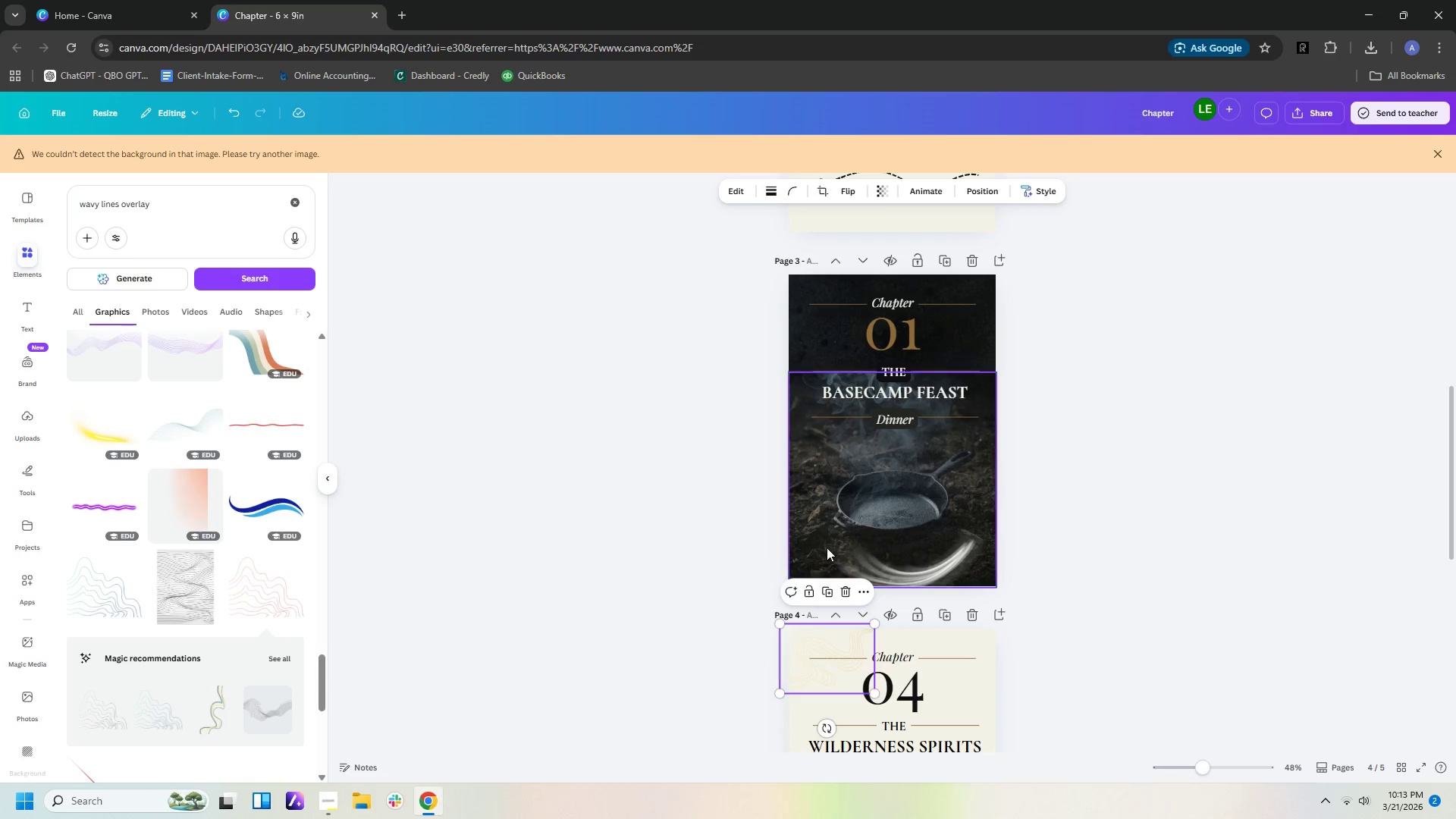 
key(Delete)
 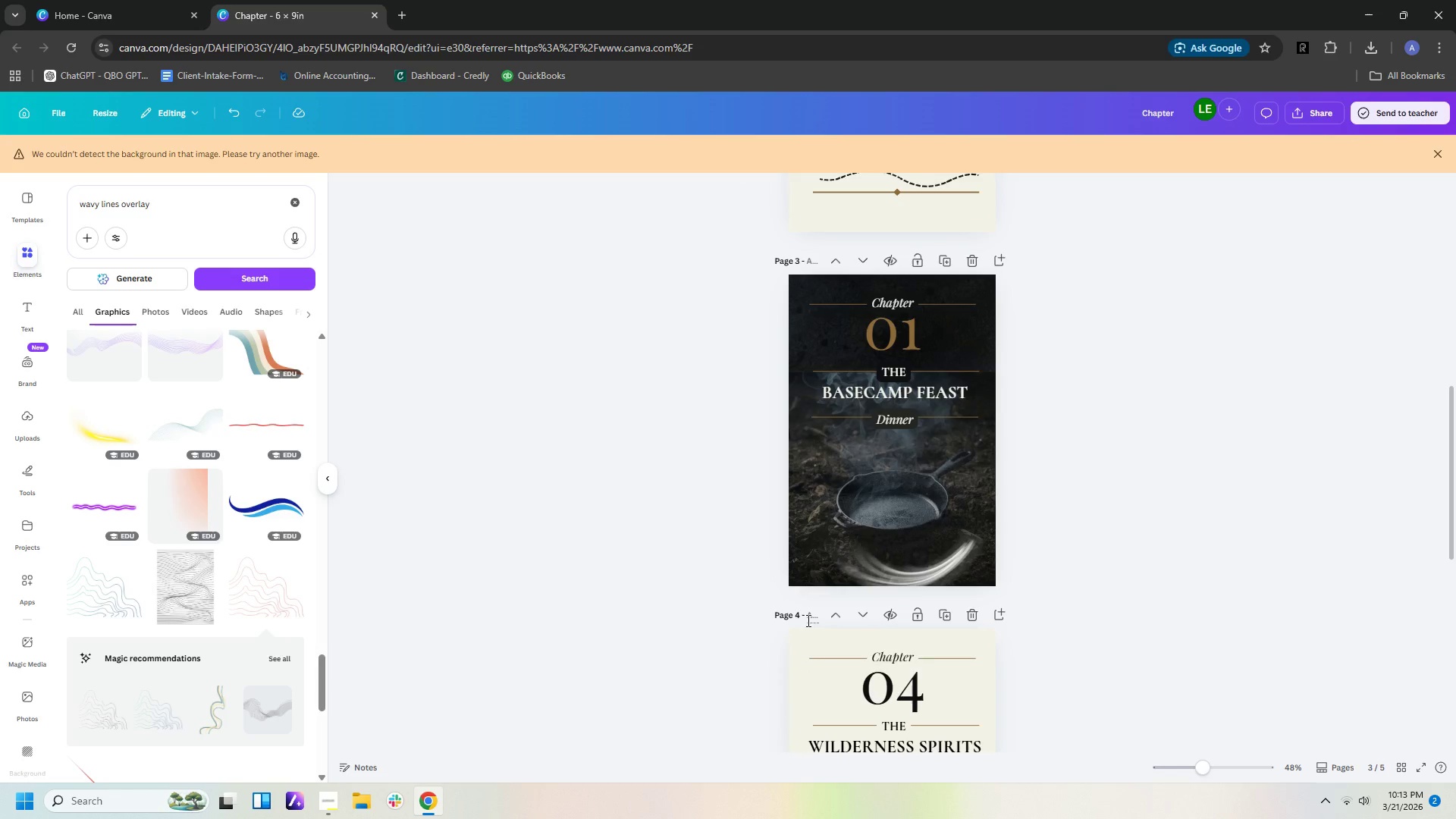 
scroll: coordinate [877, 585], scroll_direction: down, amount: 17.0
 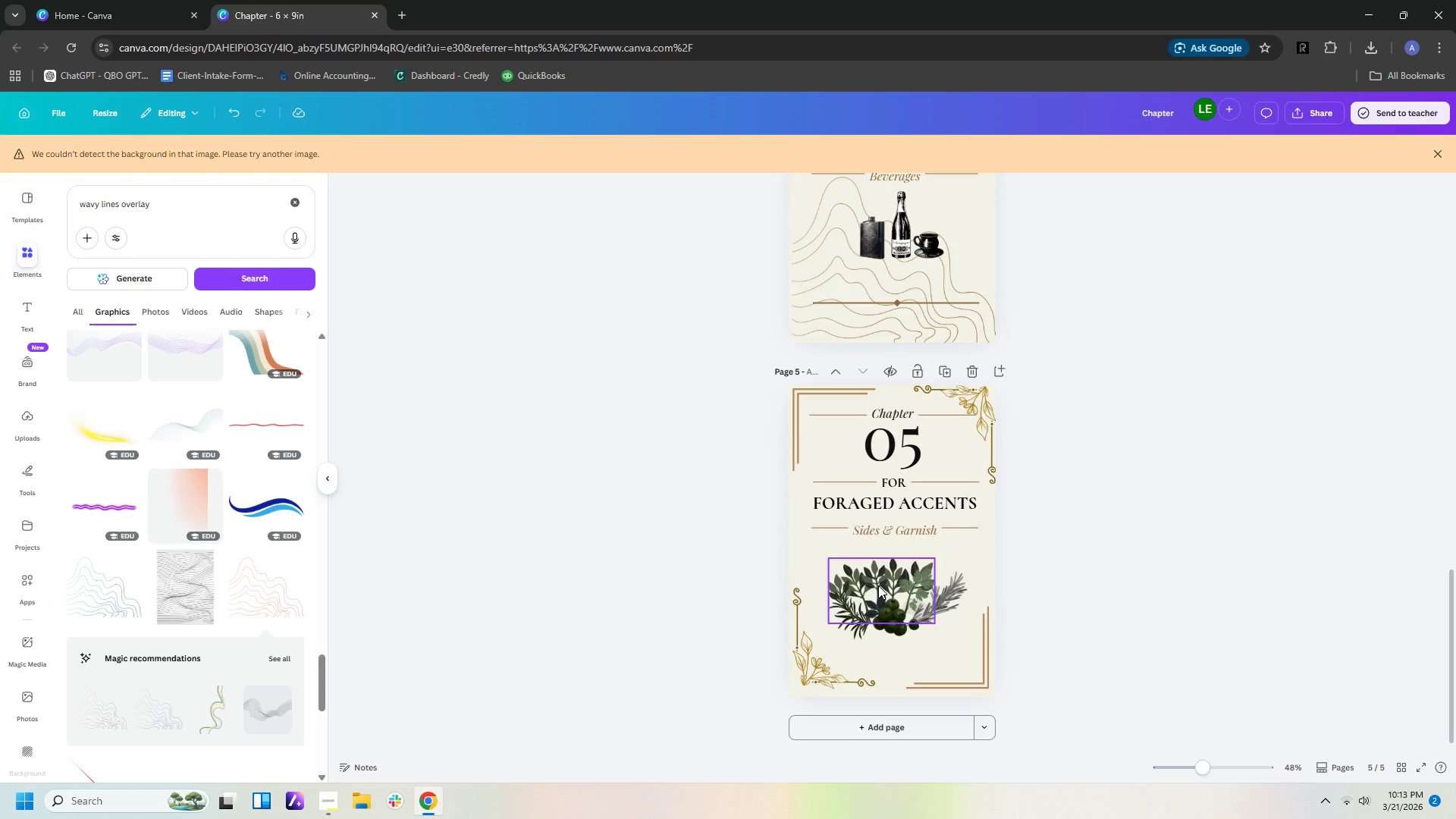 
scroll: coordinate [878, 585], scroll_direction: up, amount: 2.0
 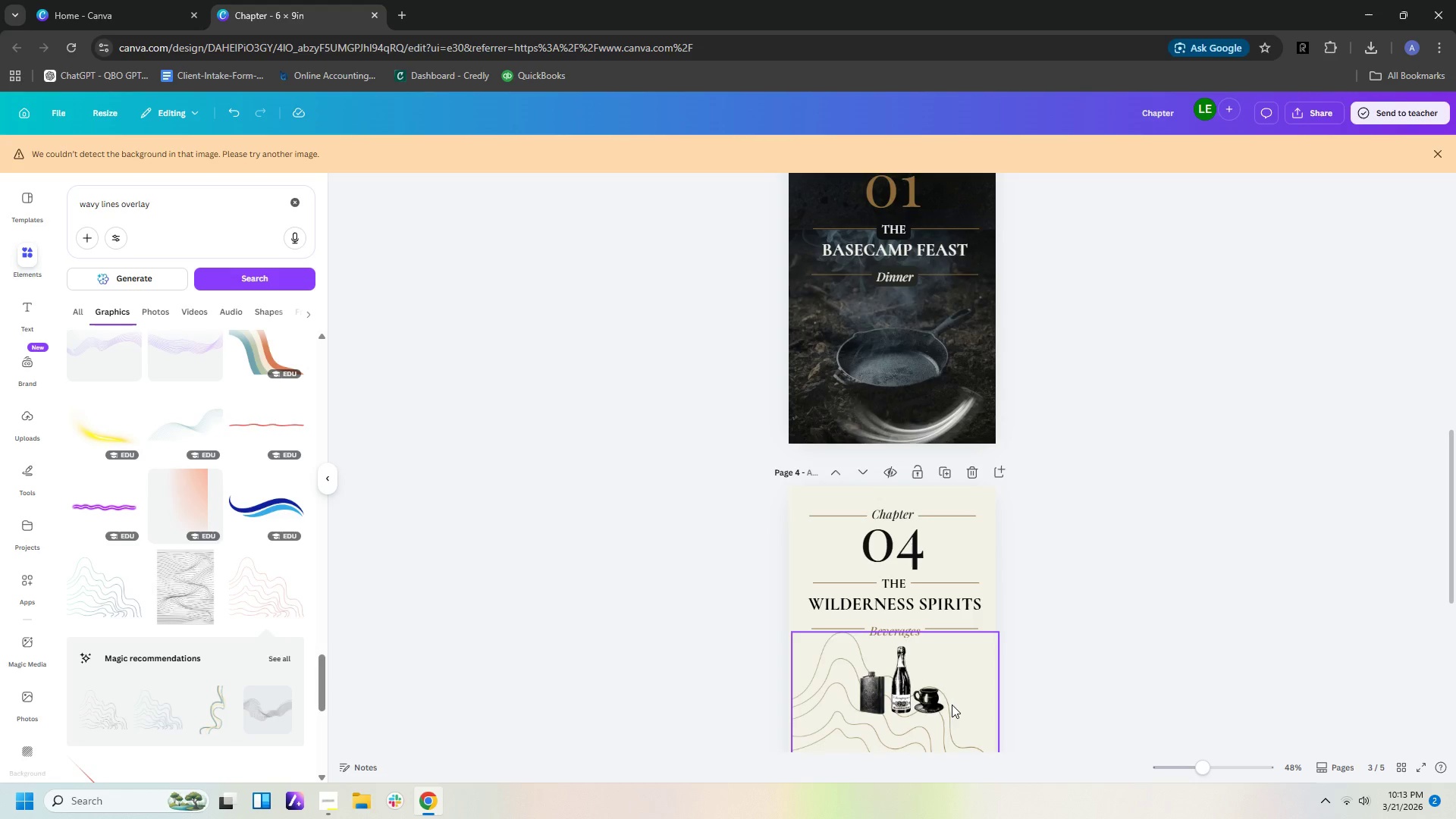 
left_click([950, 738])
 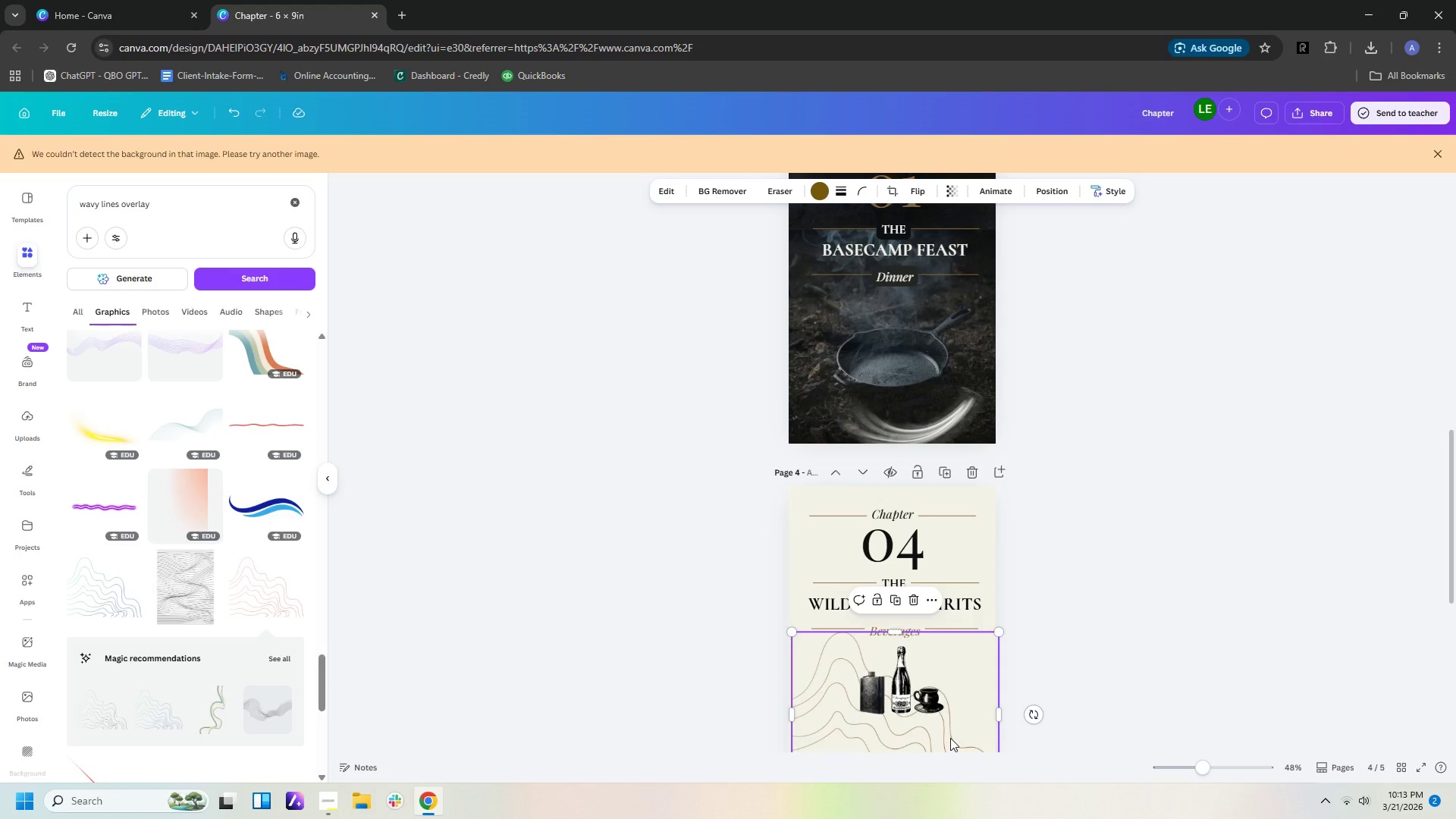 
key(Control+C)
 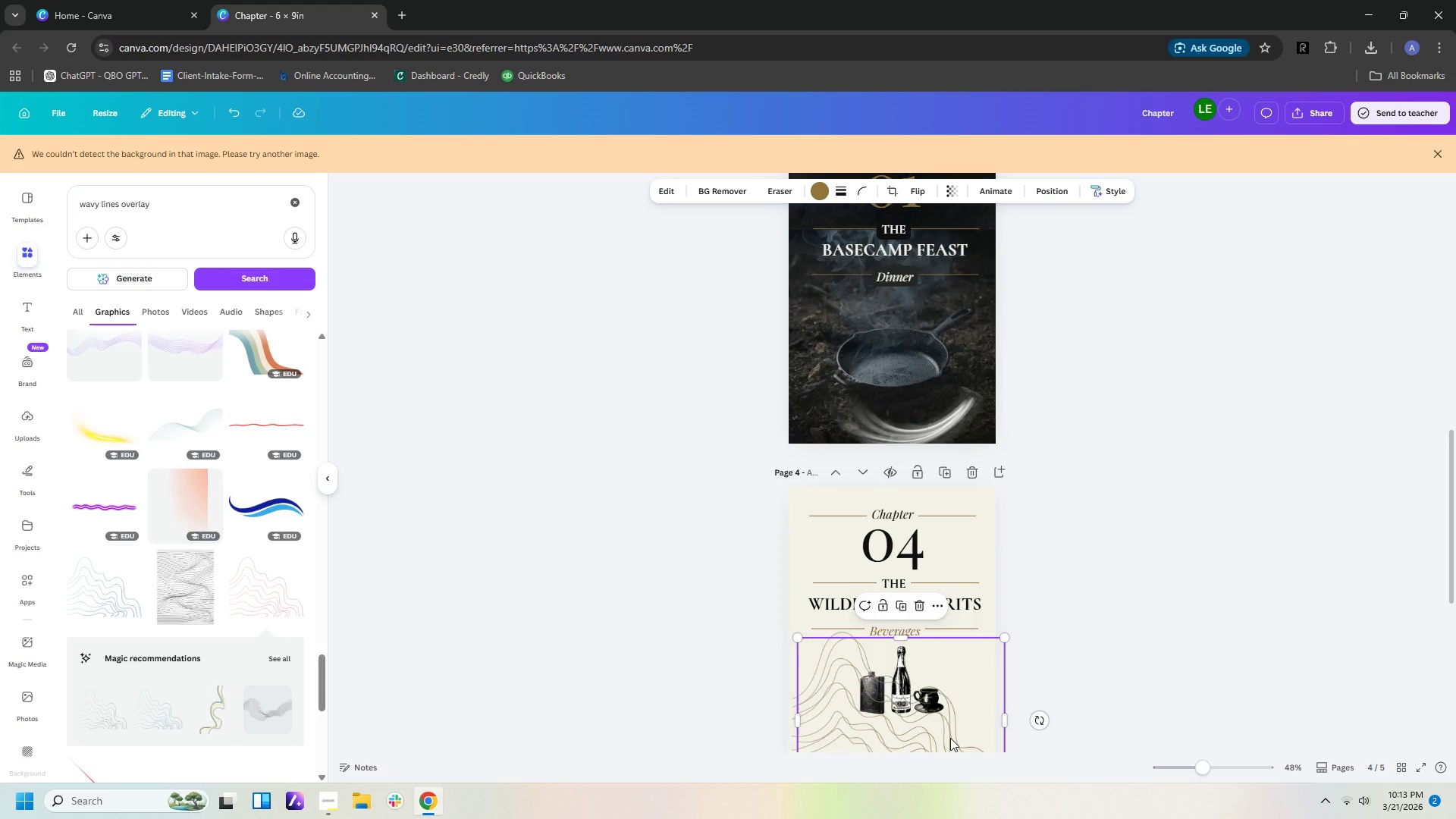 
key(Control+V)
 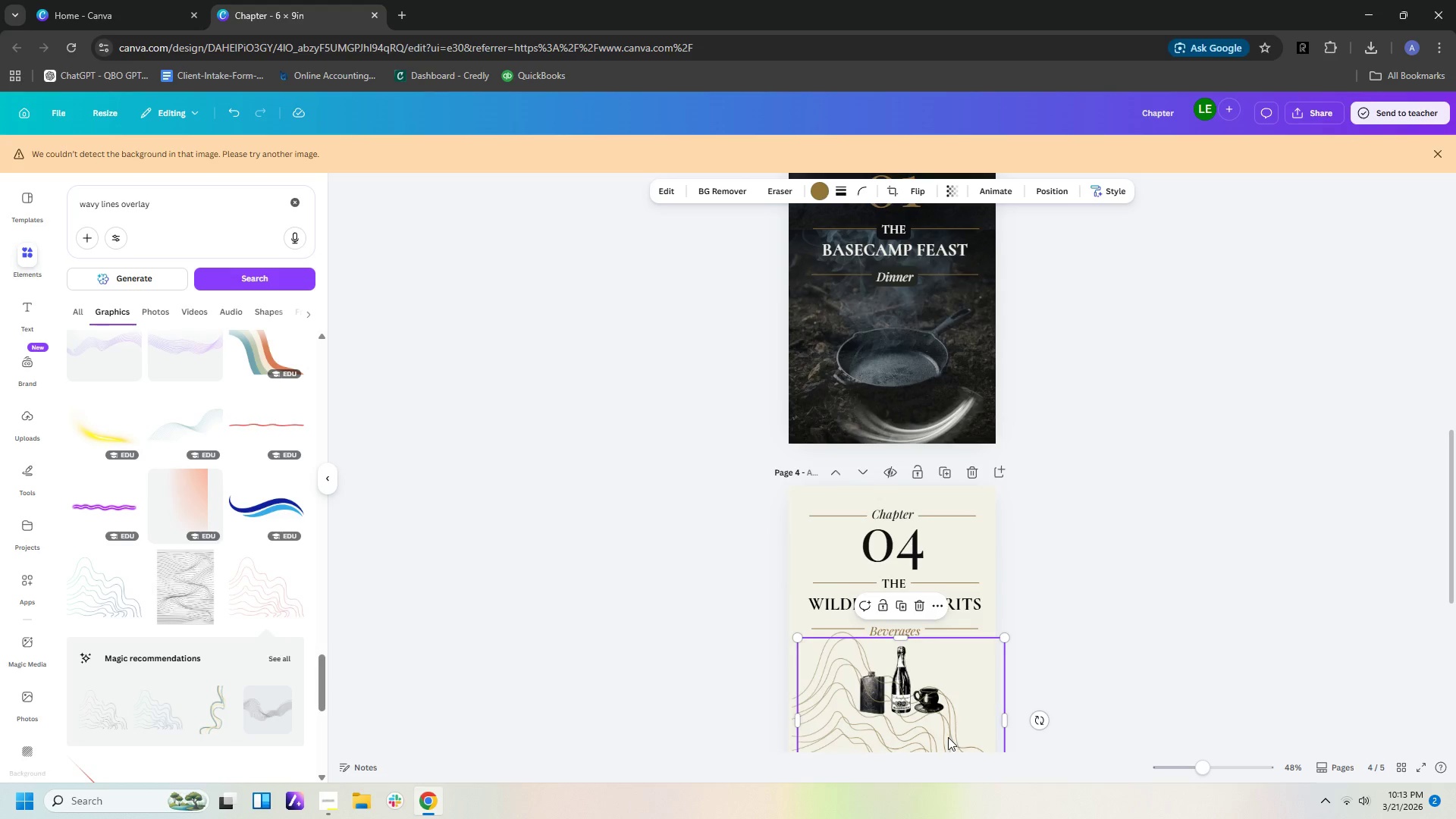 
left_click_drag(start_coordinate=[948, 737], to_coordinate=[953, 472])
 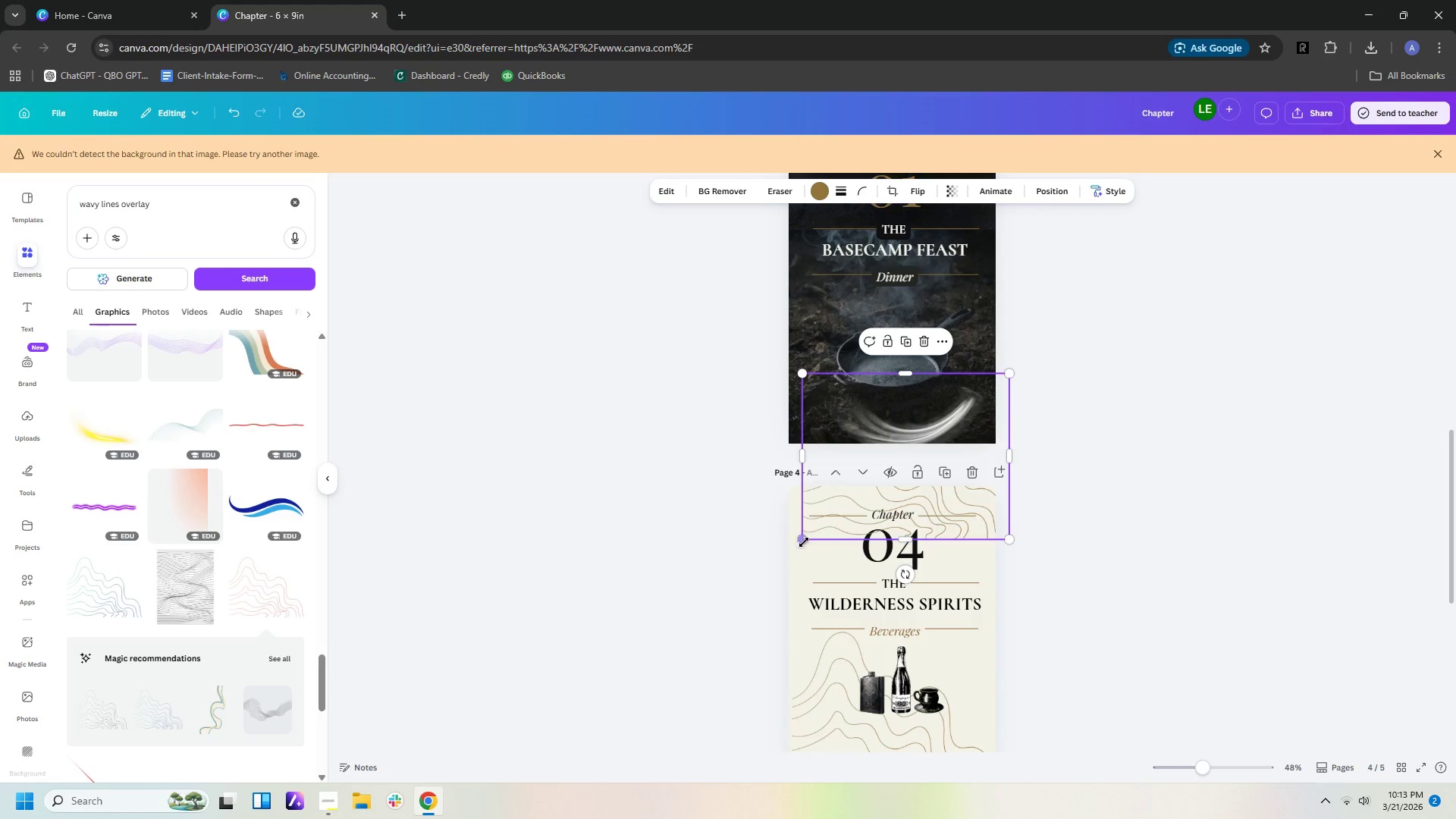 
left_click_drag(start_coordinate=[905, 577], to_coordinate=[794, 525])
 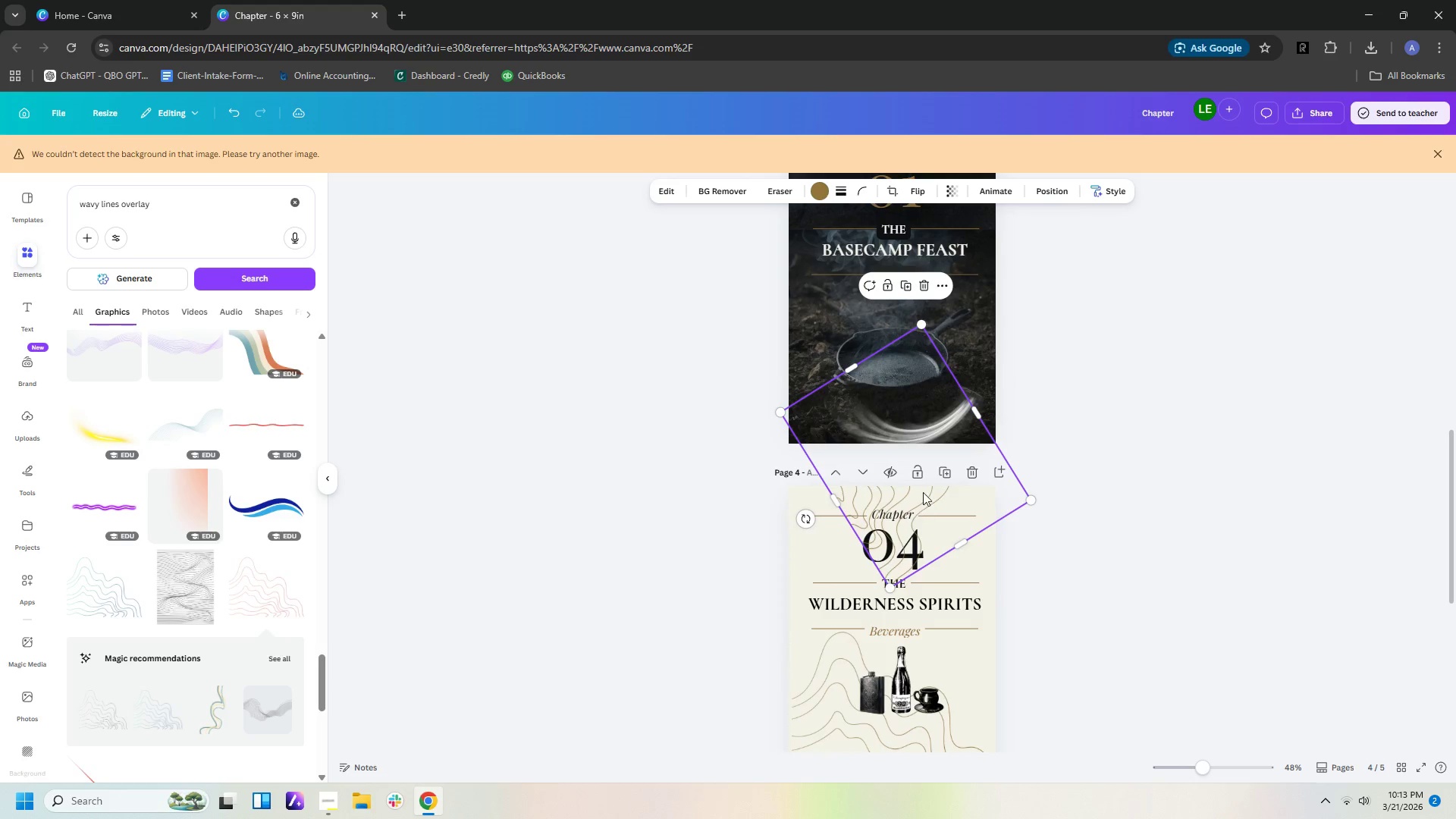 
left_click_drag(start_coordinate=[923, 491], to_coordinate=[1021, 535])
 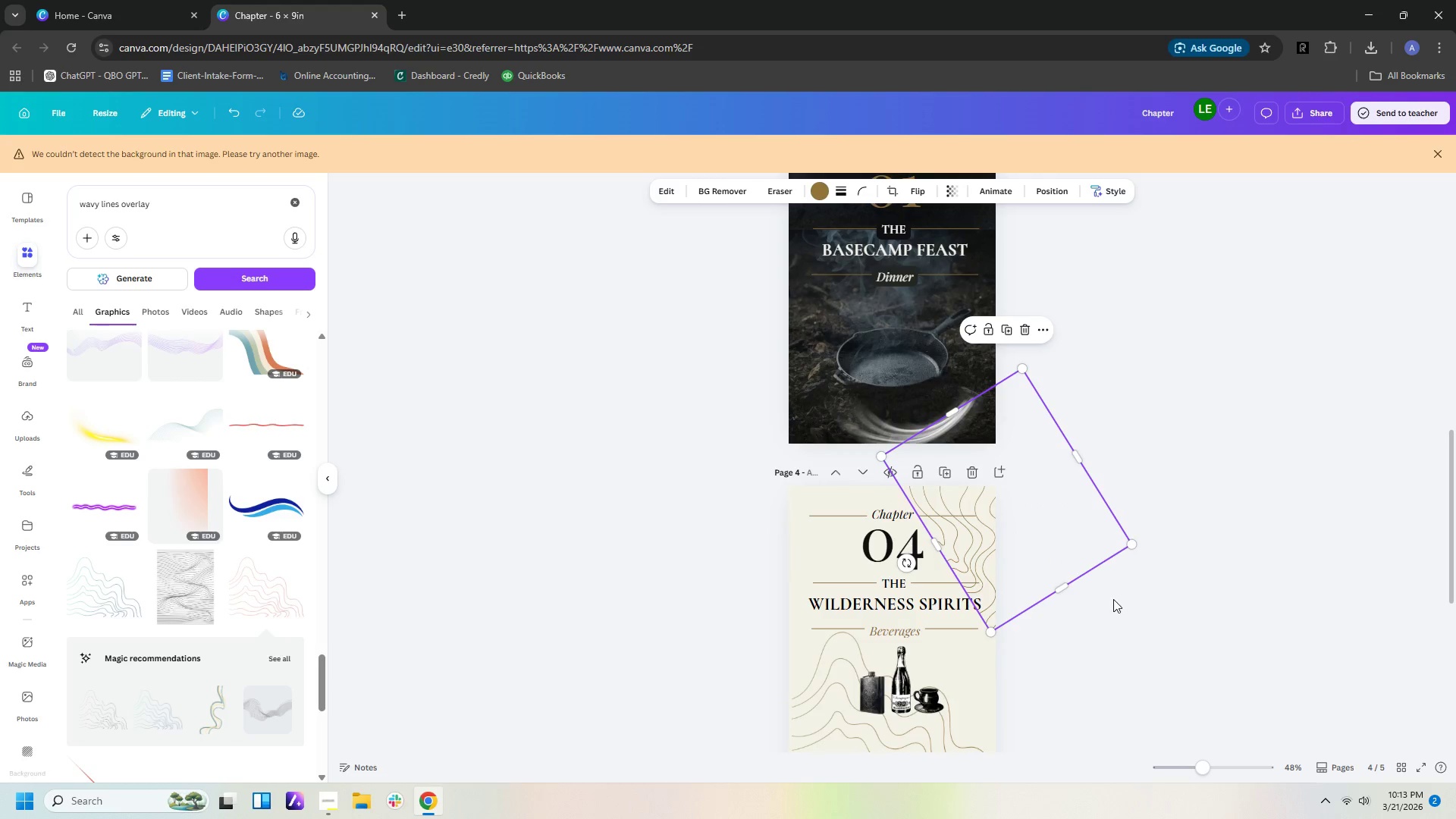 
left_click([1113, 599])
 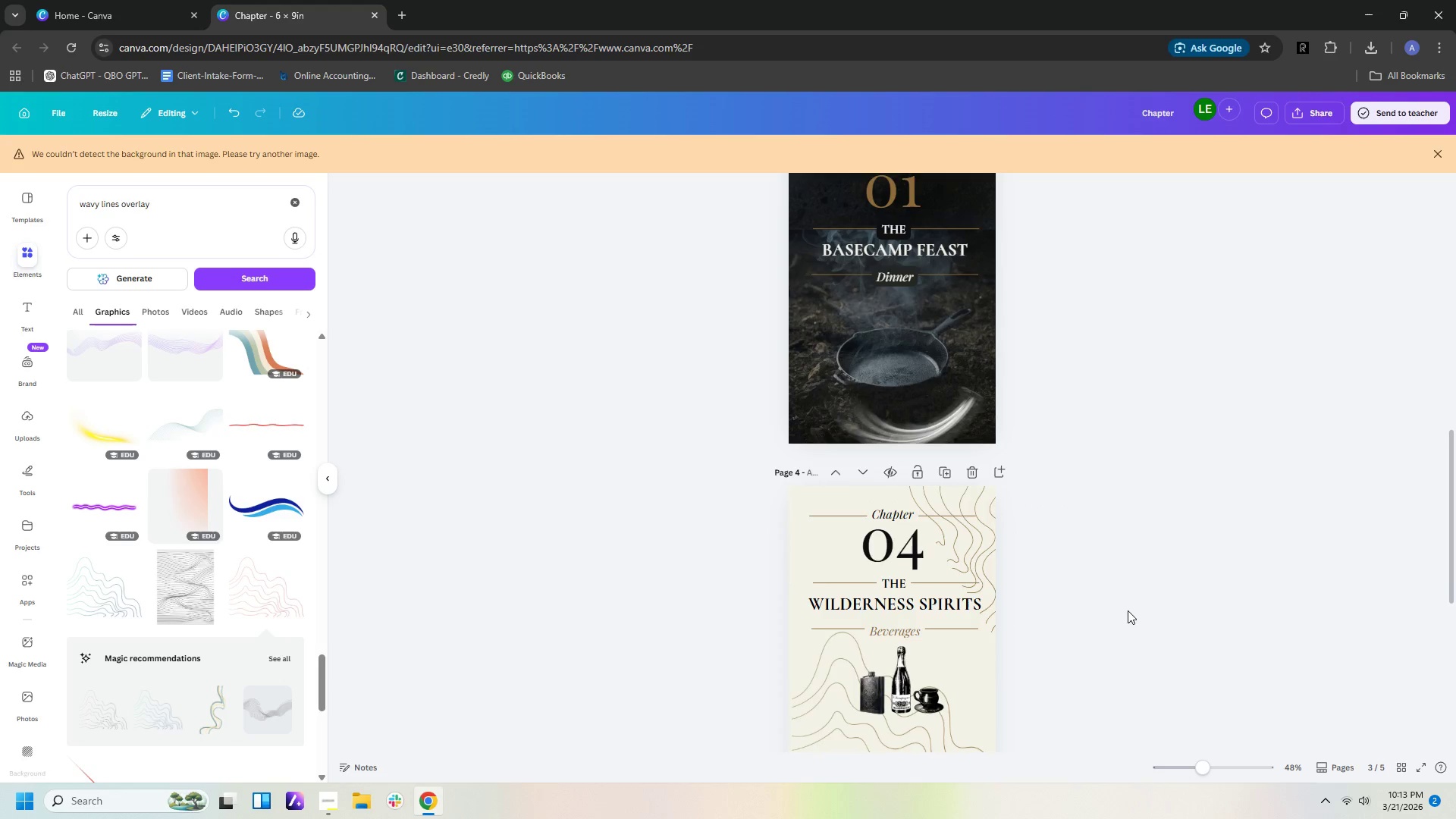 
scroll: coordinate [1131, 627], scroll_direction: down, amount: 3.0
 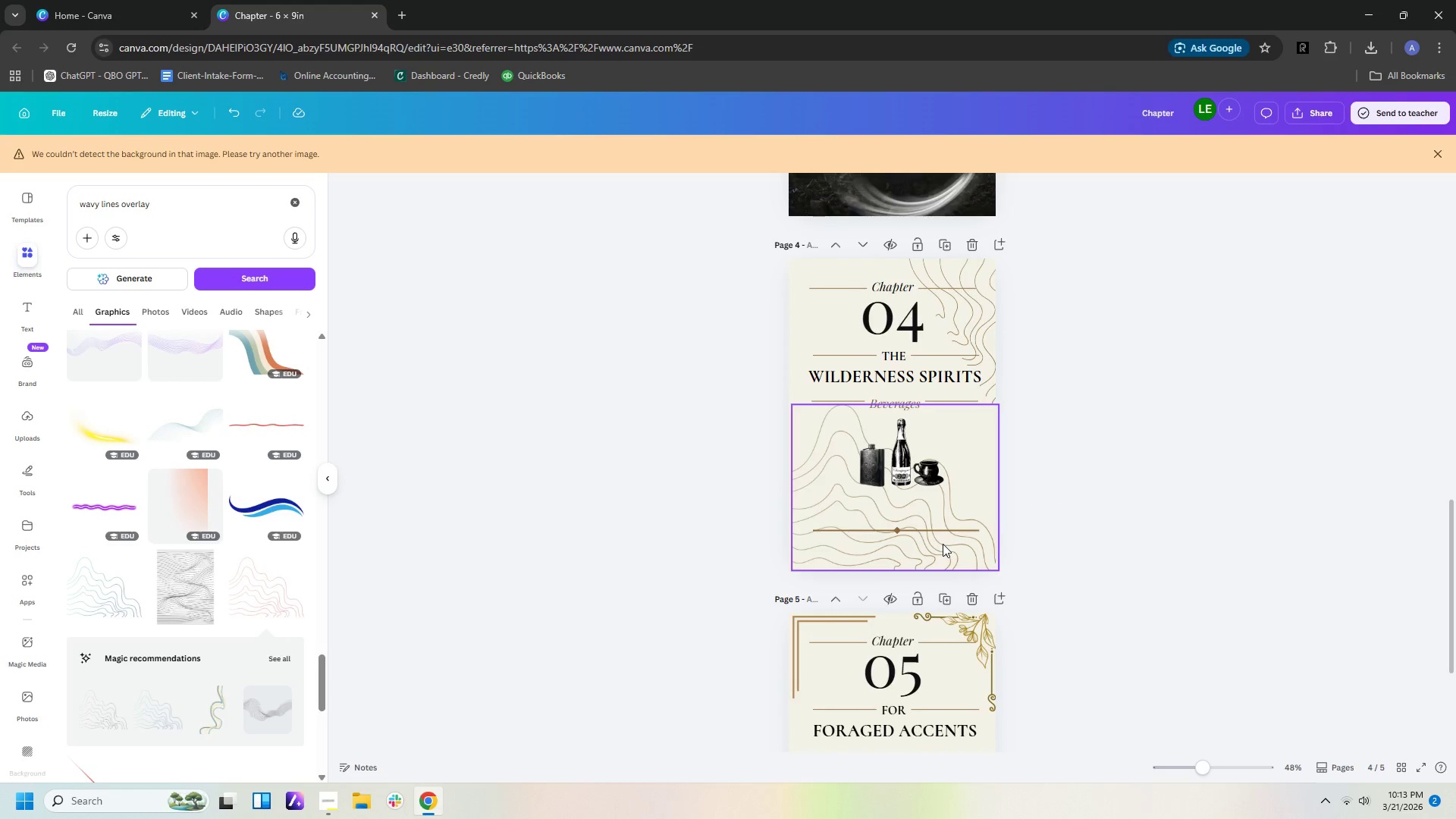 
left_click([943, 544])
 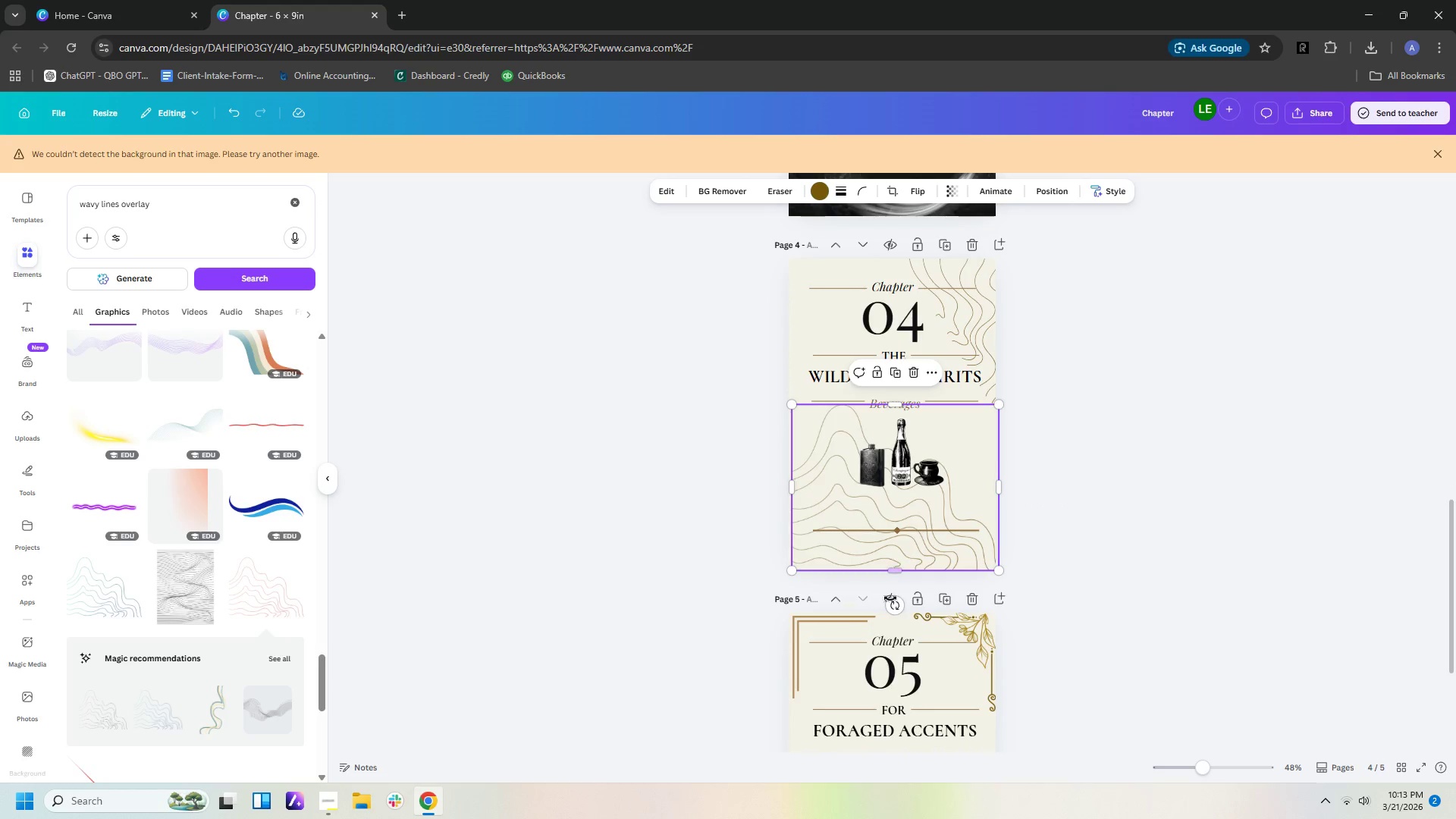 
left_click_drag(start_coordinate=[896, 610], to_coordinate=[967, 387])
 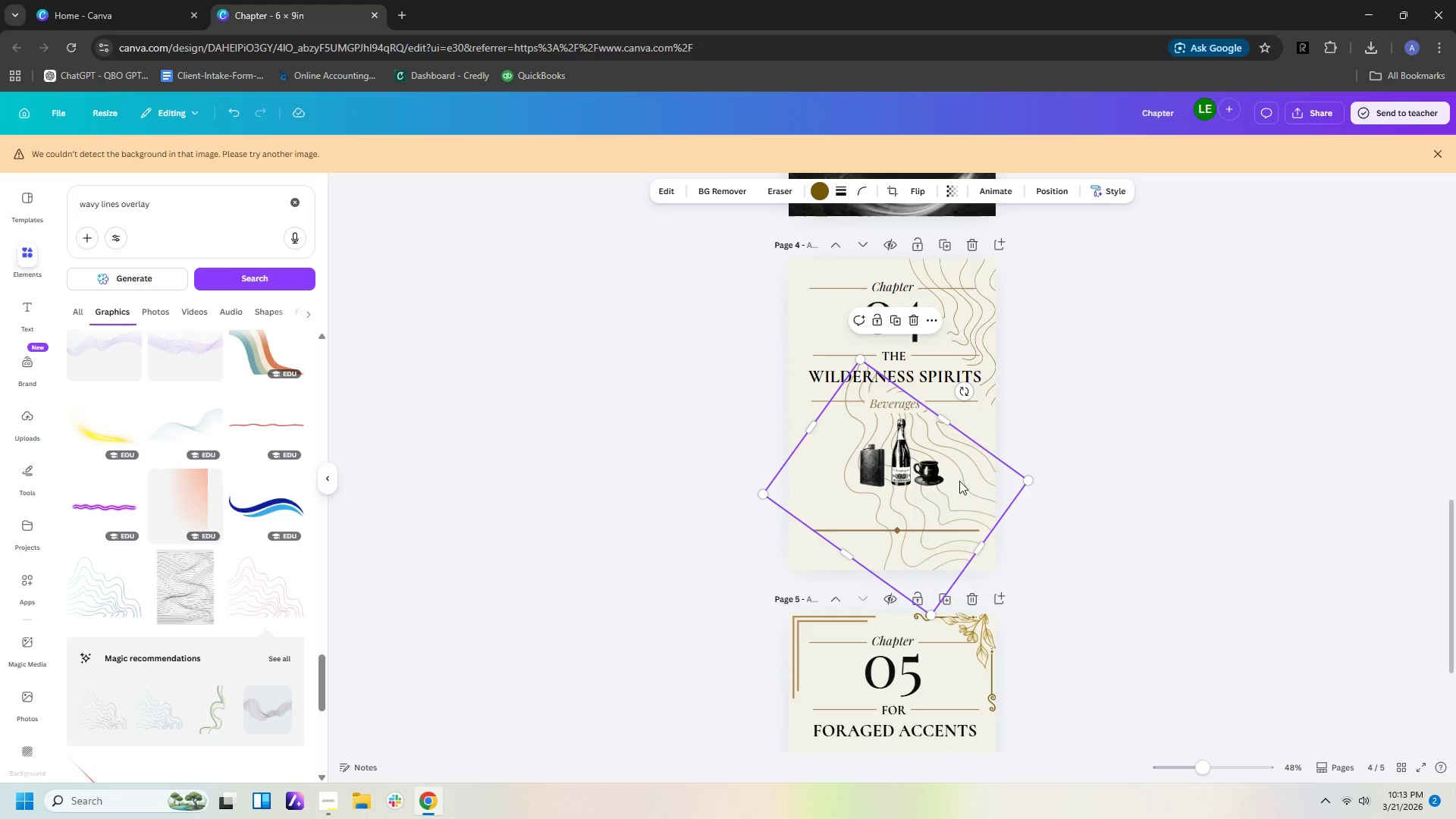 
left_click_drag(start_coordinate=[959, 481], to_coordinate=[875, 534])
 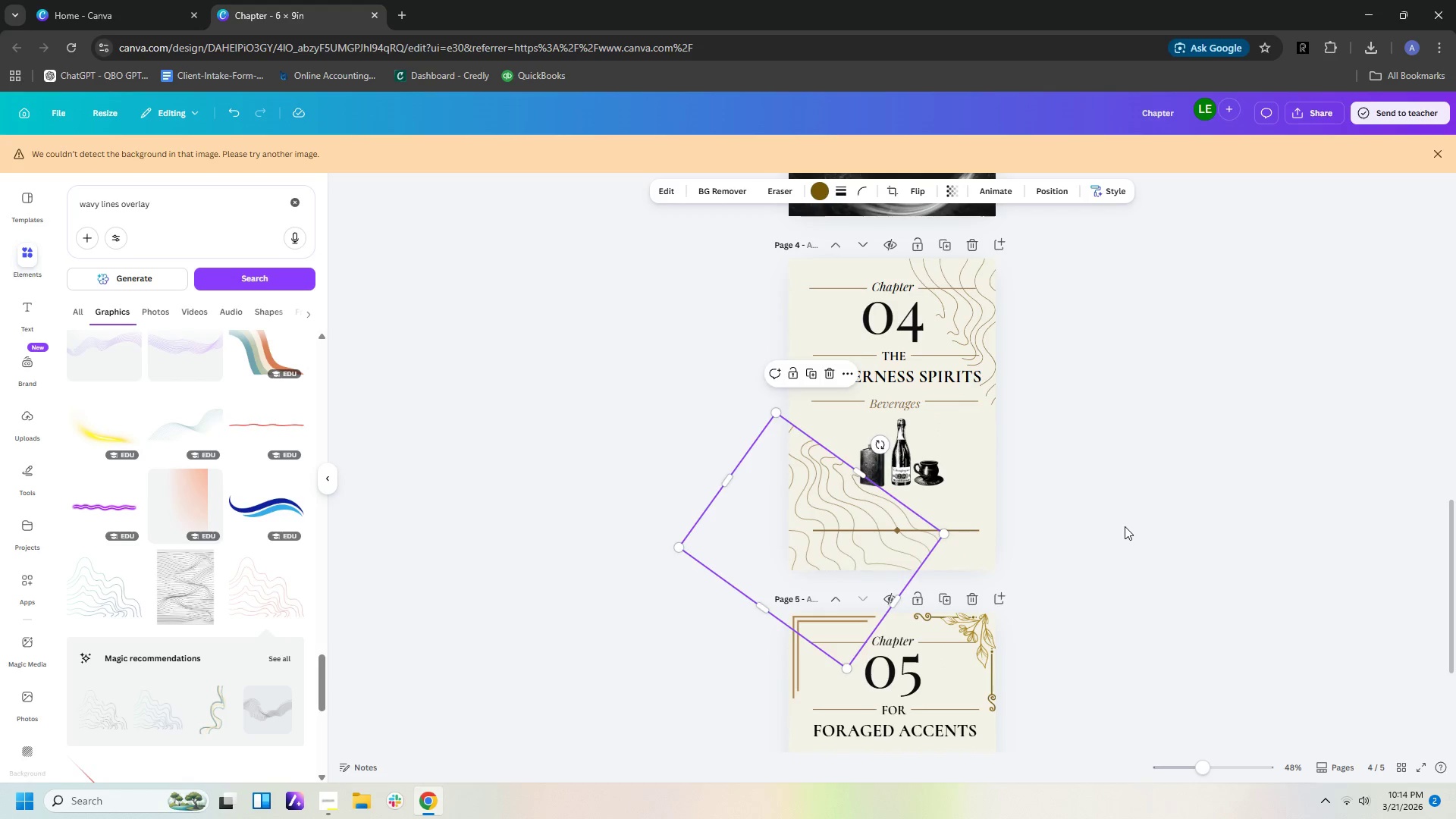 
left_click([1125, 526])
 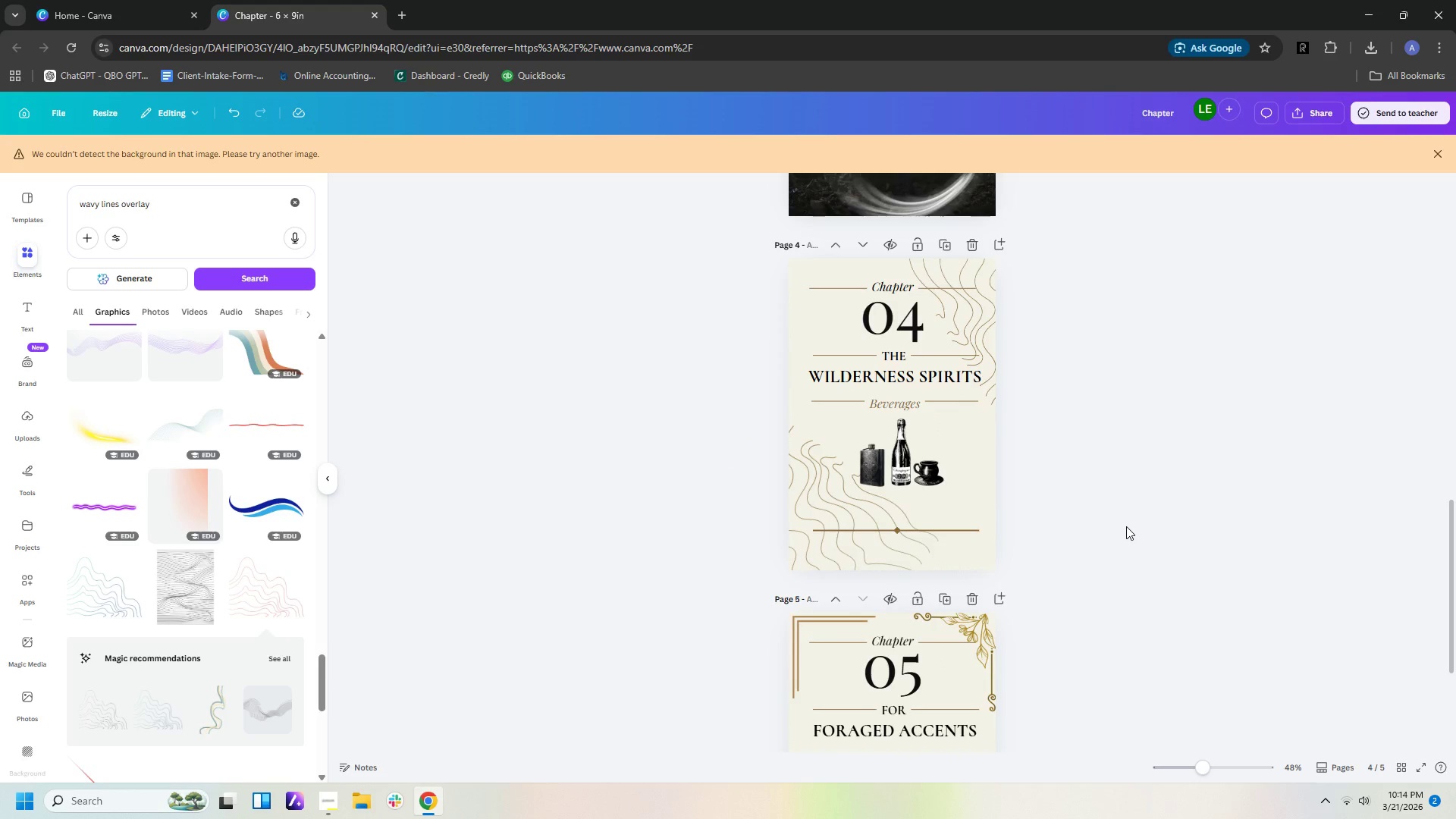 
scroll: coordinate [1083, 524], scroll_direction: up, amount: 7.0
 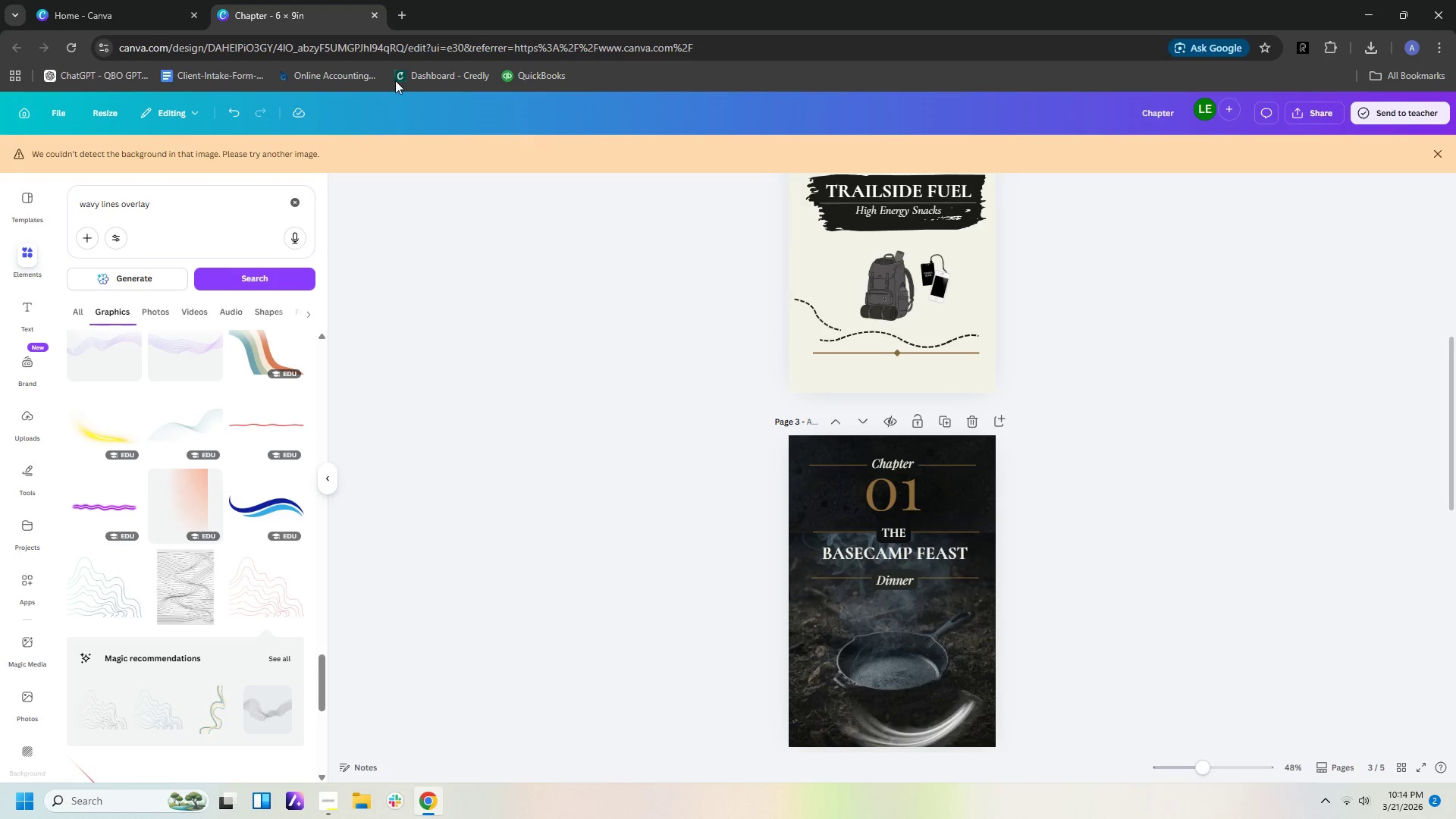 
left_click_drag(start_coordinate=[177, 205], to_coordinate=[0, 191])
 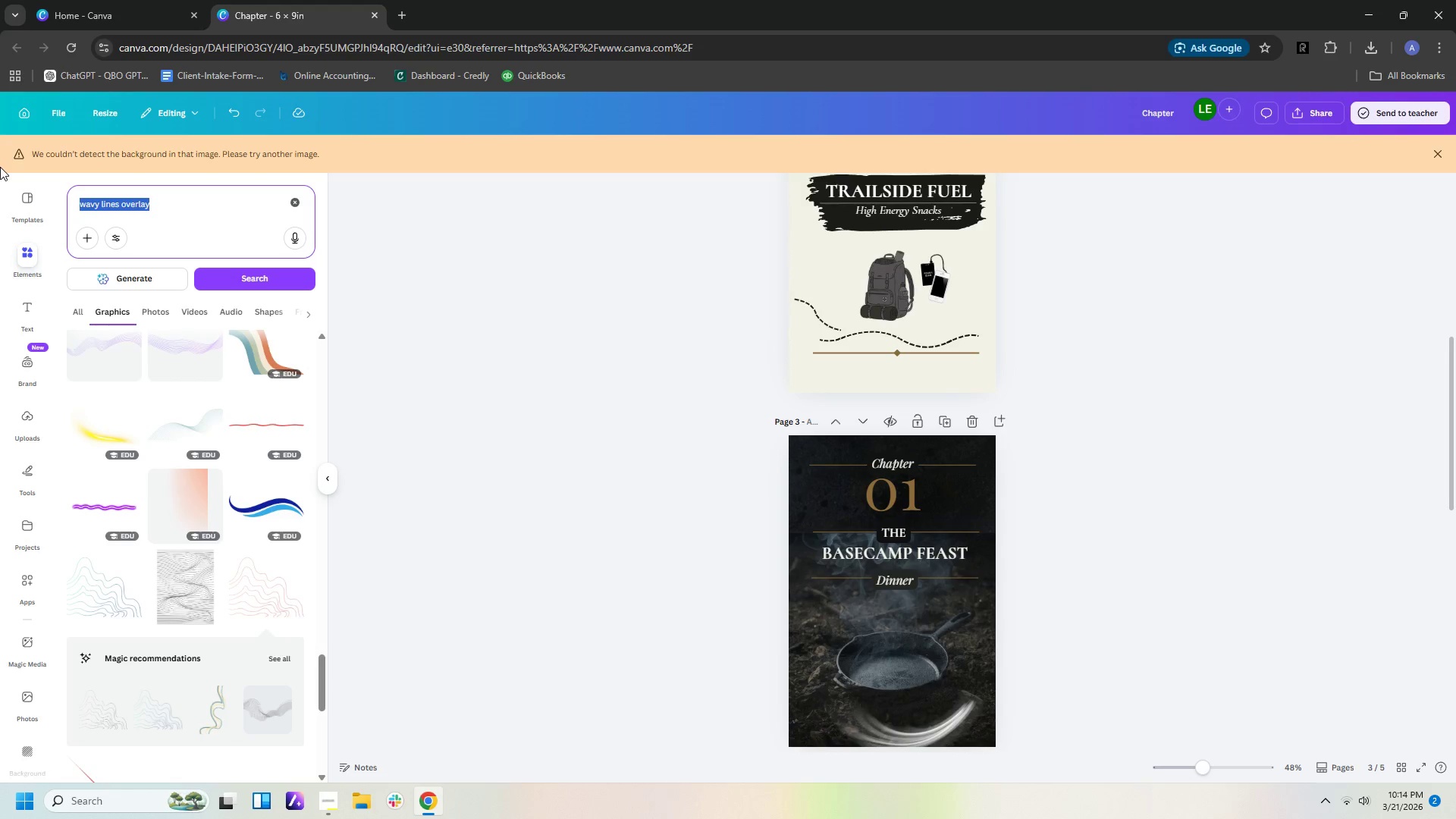 
type(r)
key(Backspace)
key(Backspace)
key(Backspace)
type(lines ober)
key(Backspace)
key(Backspace)
key(Backspace)
key(Backspace)
type(overlay)
 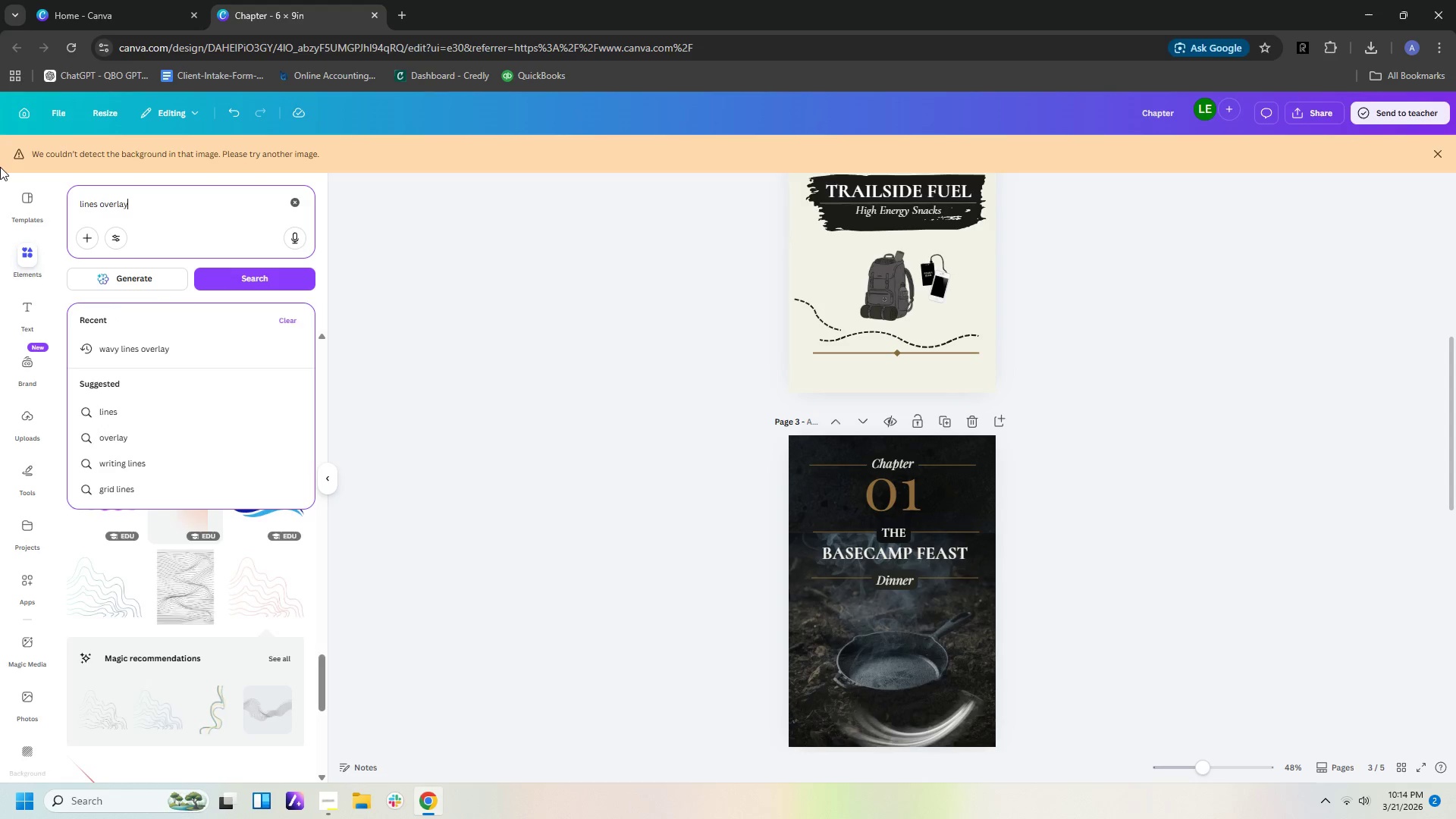 
key(Enter)
 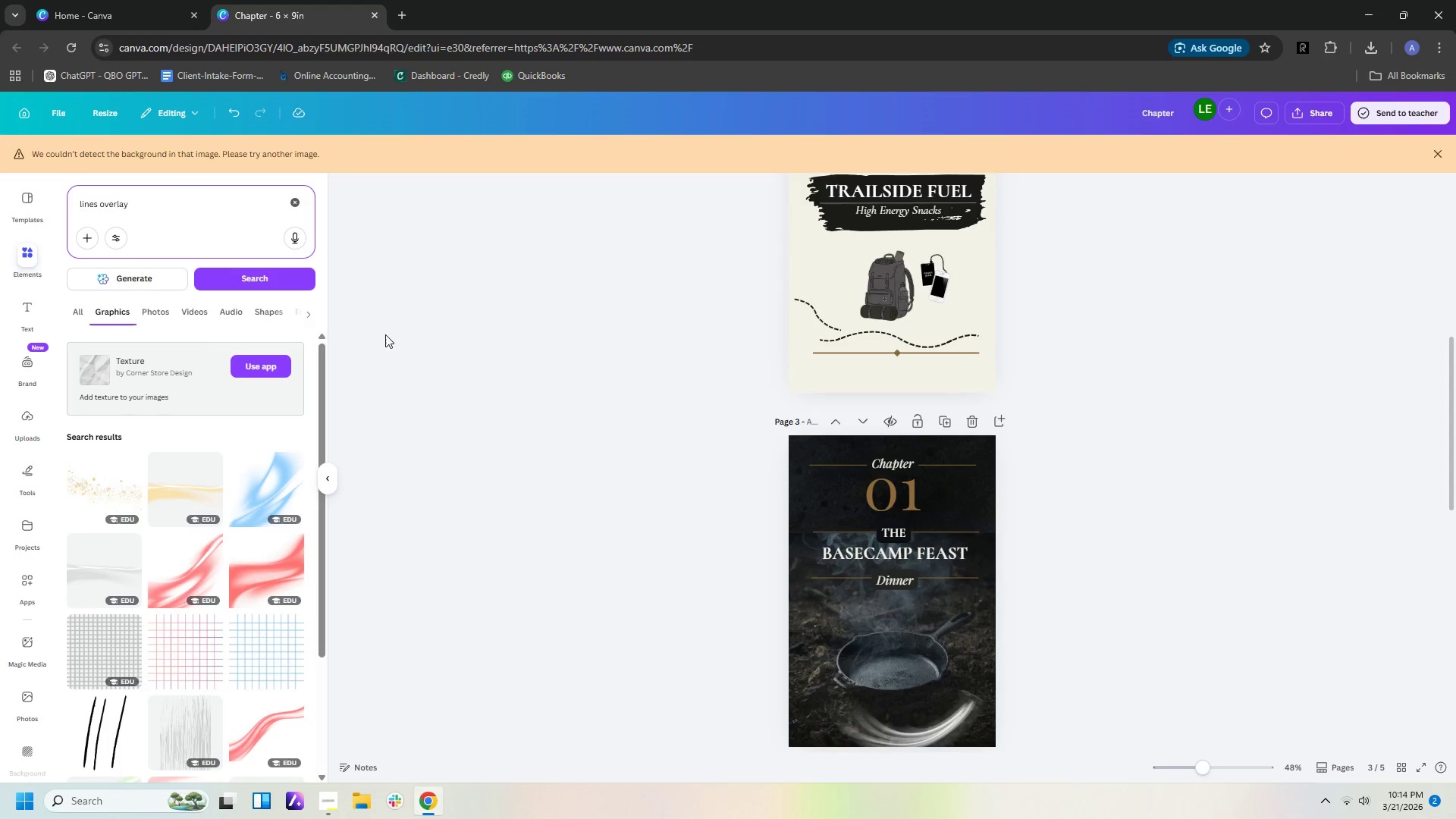 
scroll: coordinate [212, 566], scroll_direction: down, amount: 16.0
 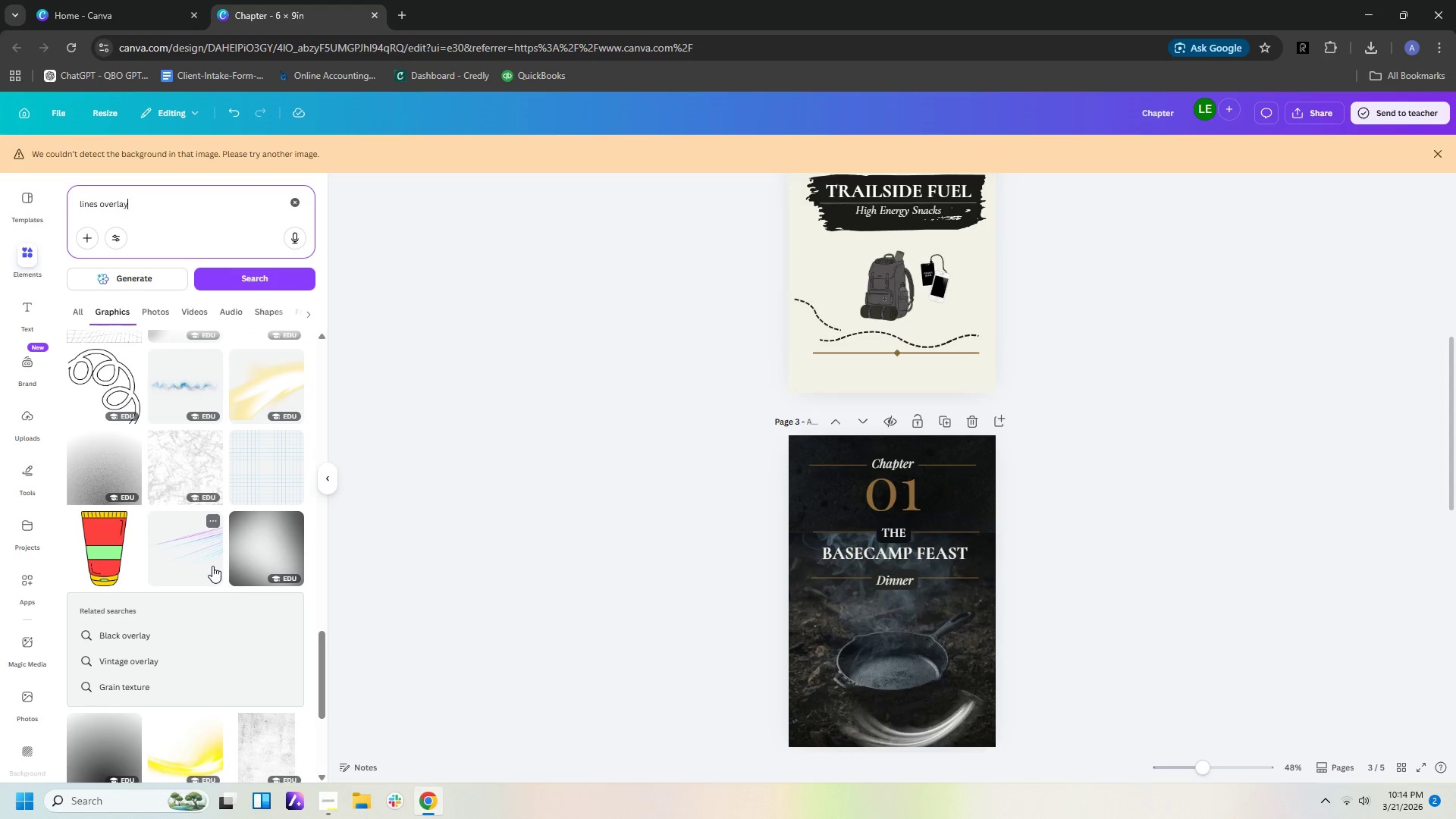 
scroll: coordinate [259, 538], scroll_direction: down, amount: 10.0
 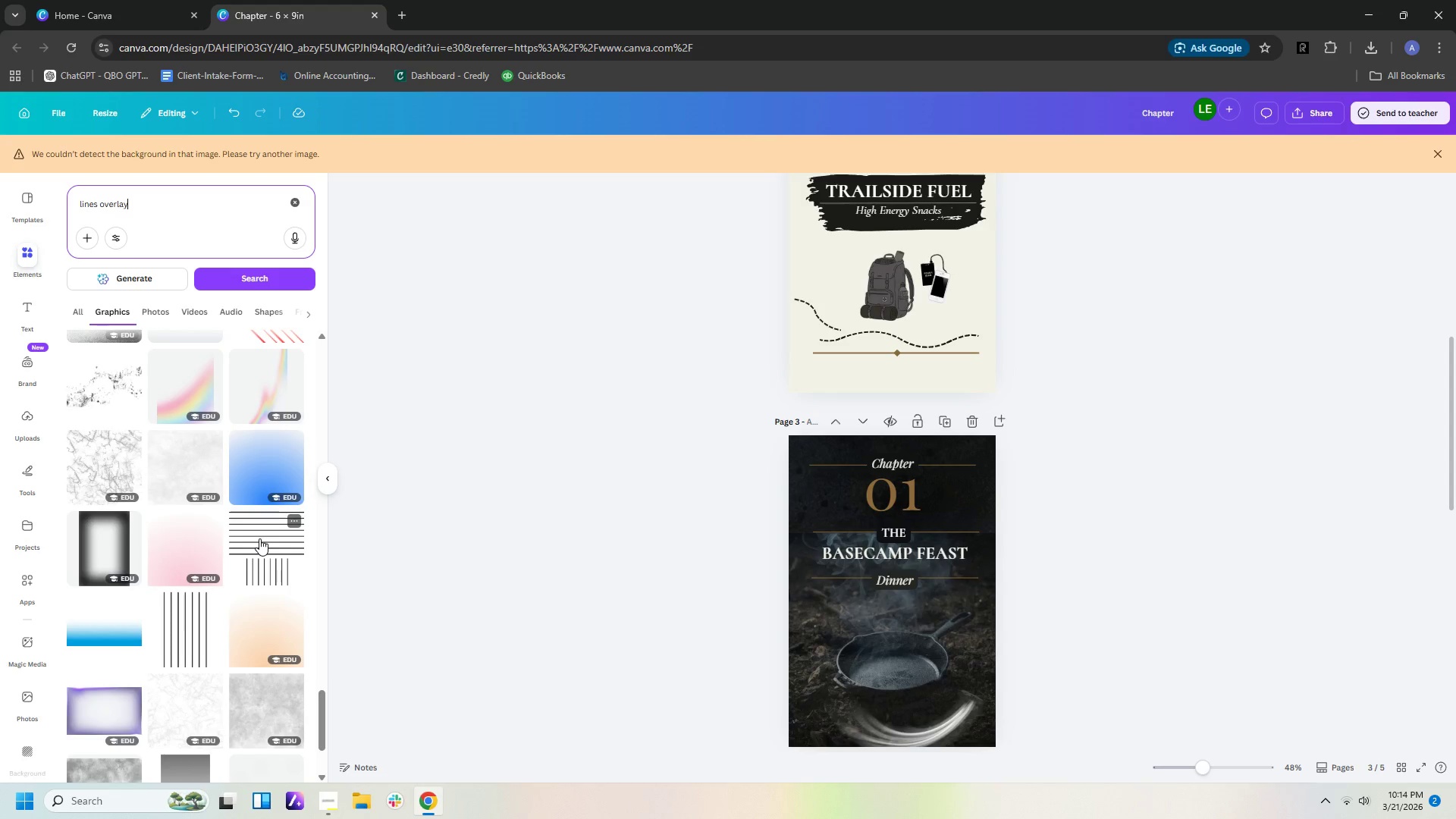 
scroll: coordinate [256, 539], scroll_direction: down, amount: 13.0
 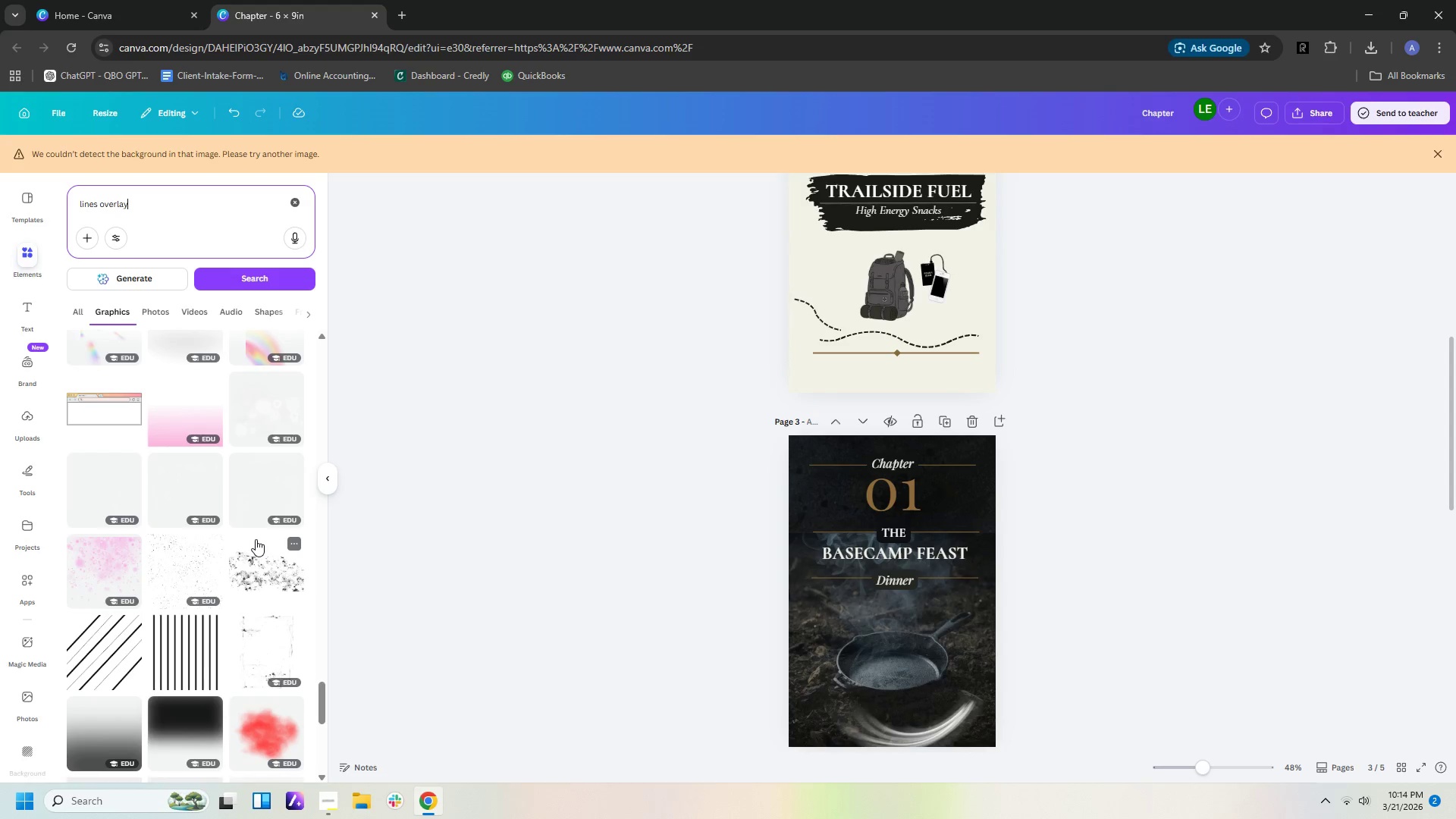 
scroll: coordinate [274, 563], scroll_direction: down, amount: 20.0
 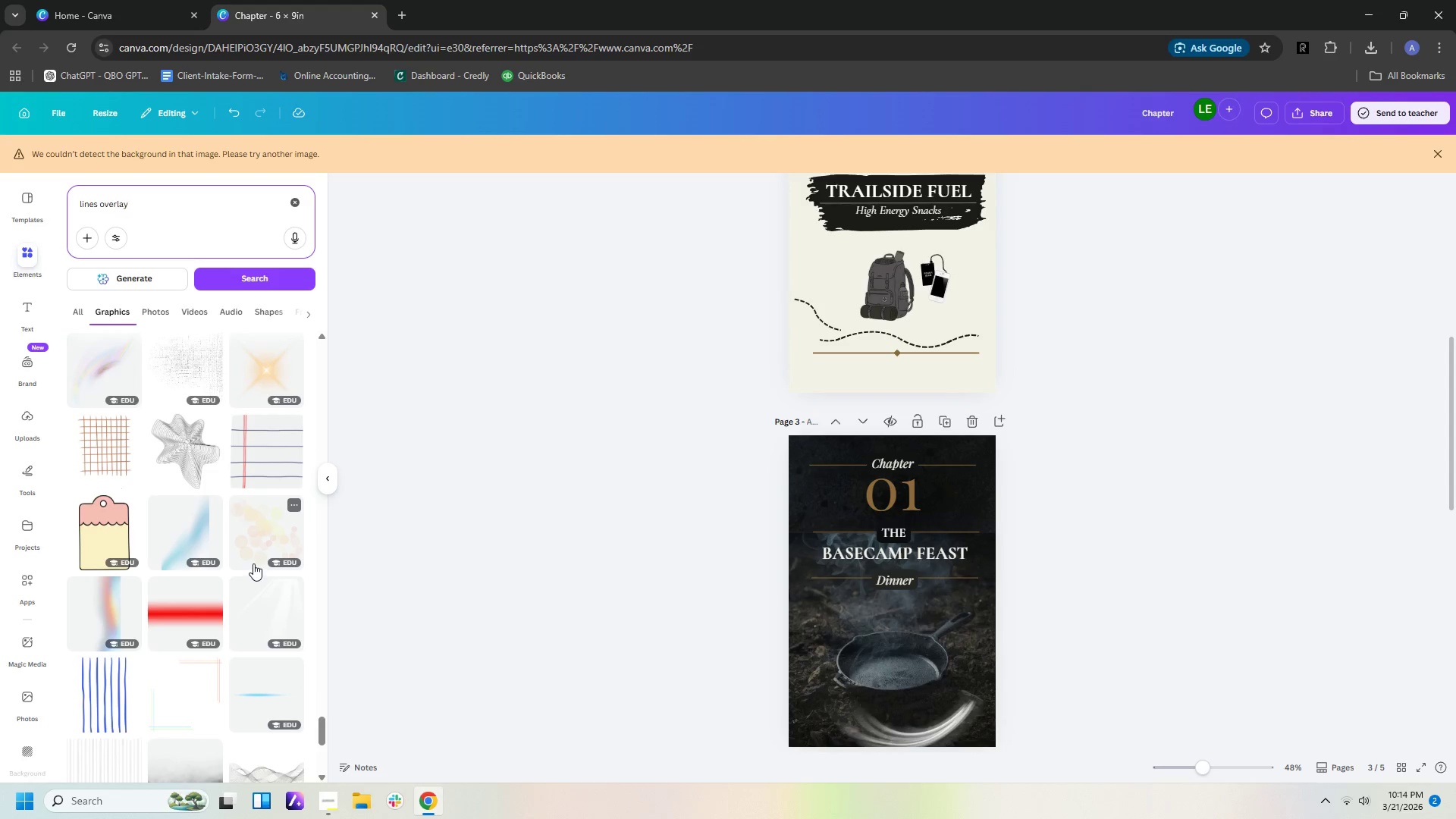 
scroll: coordinate [234, 504], scroll_direction: down, amount: 9.0
 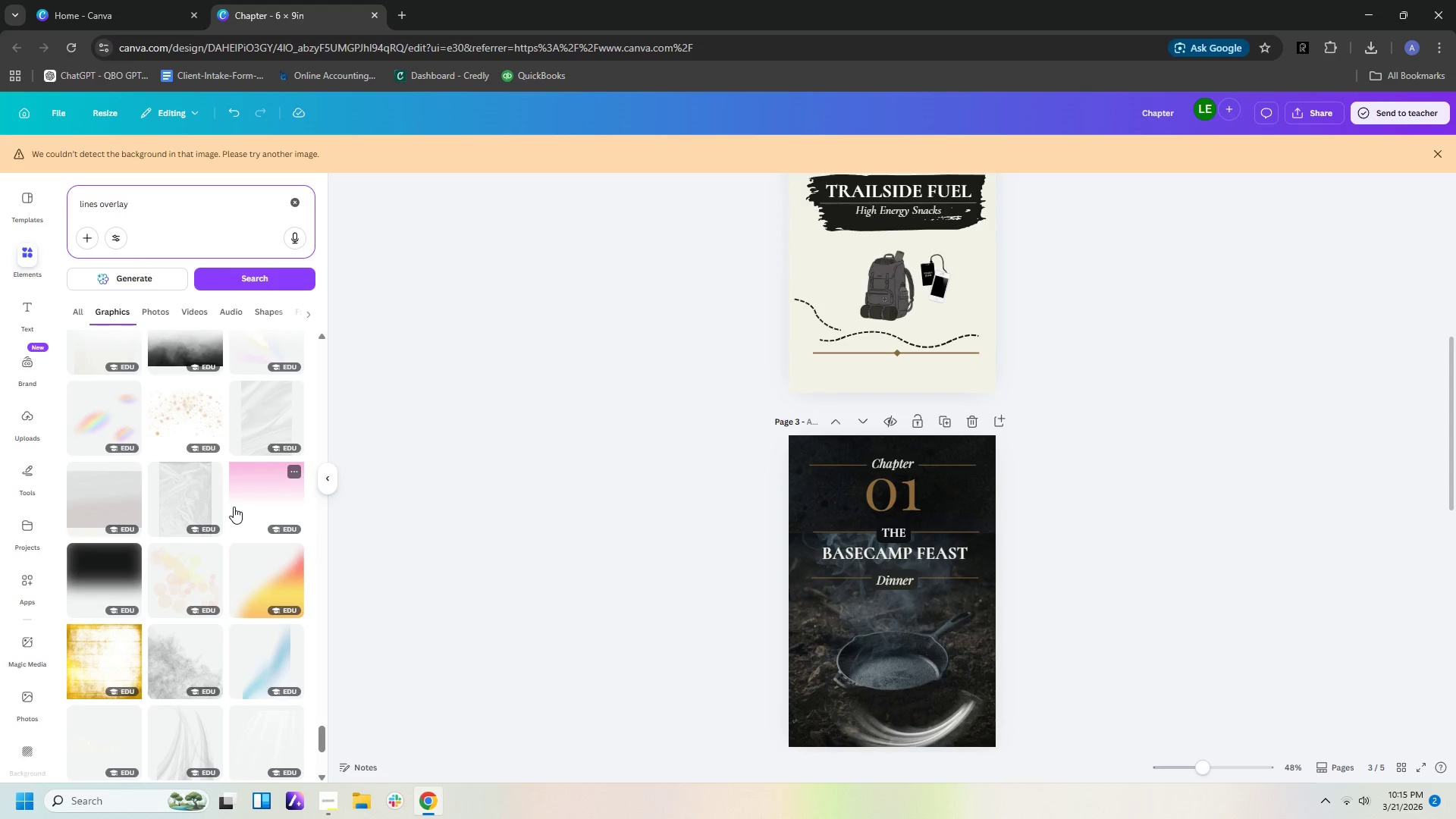 
mouse_move([229, 528])
 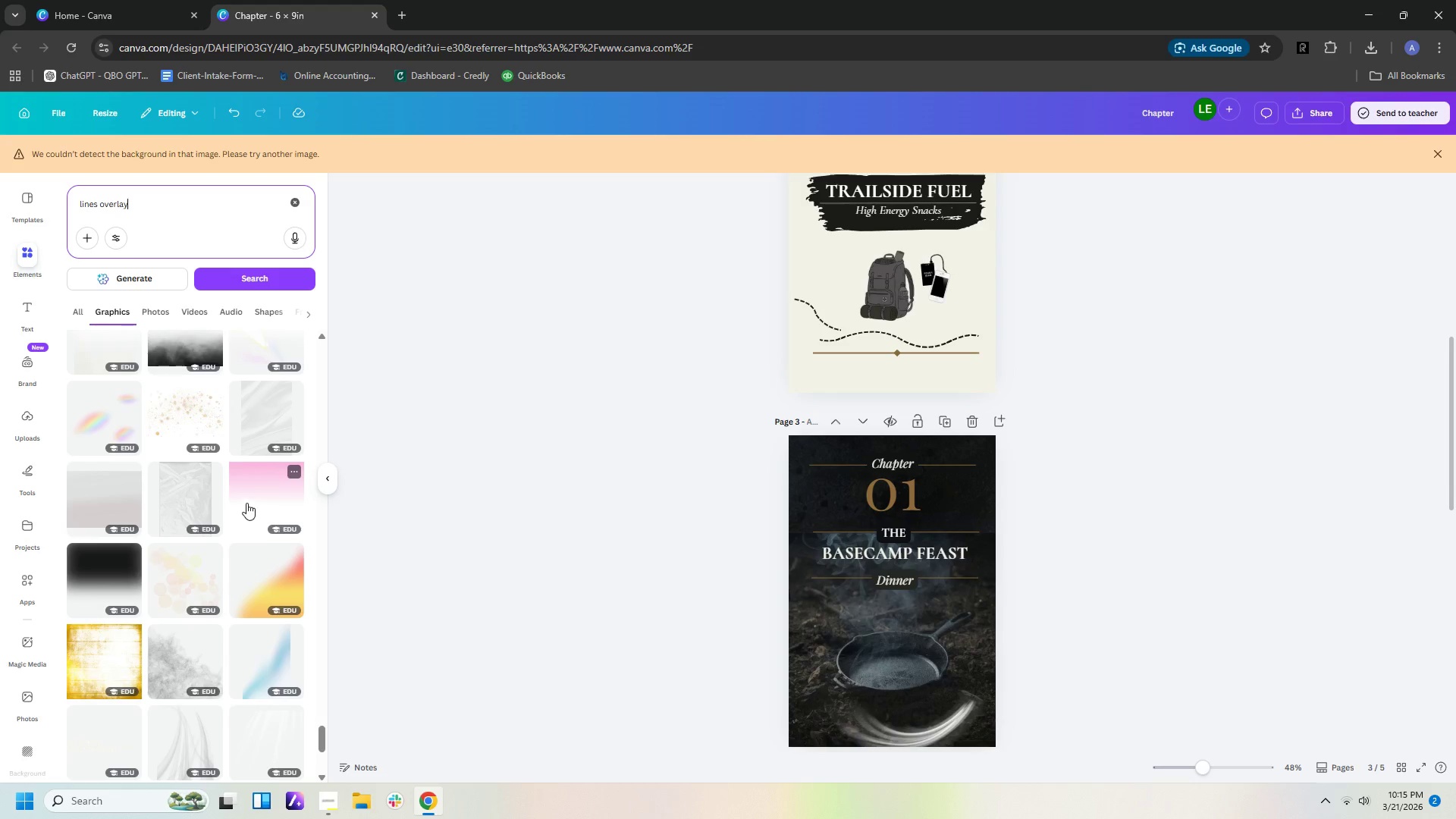 
scroll: coordinate [248, 499], scroll_direction: up, amount: 3.0
 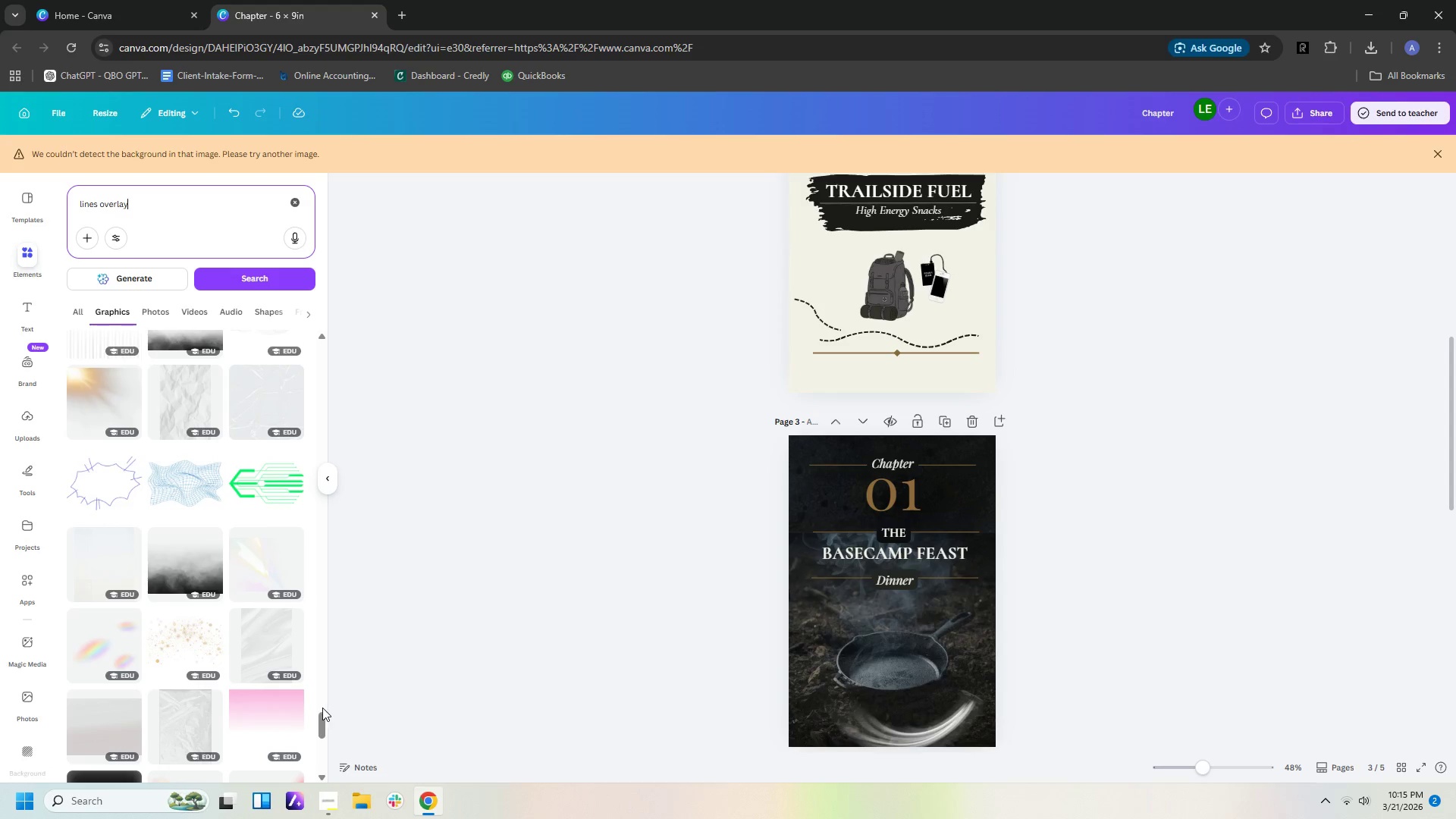 
left_click_drag(start_coordinate=[322, 717], to_coordinate=[353, 318])
 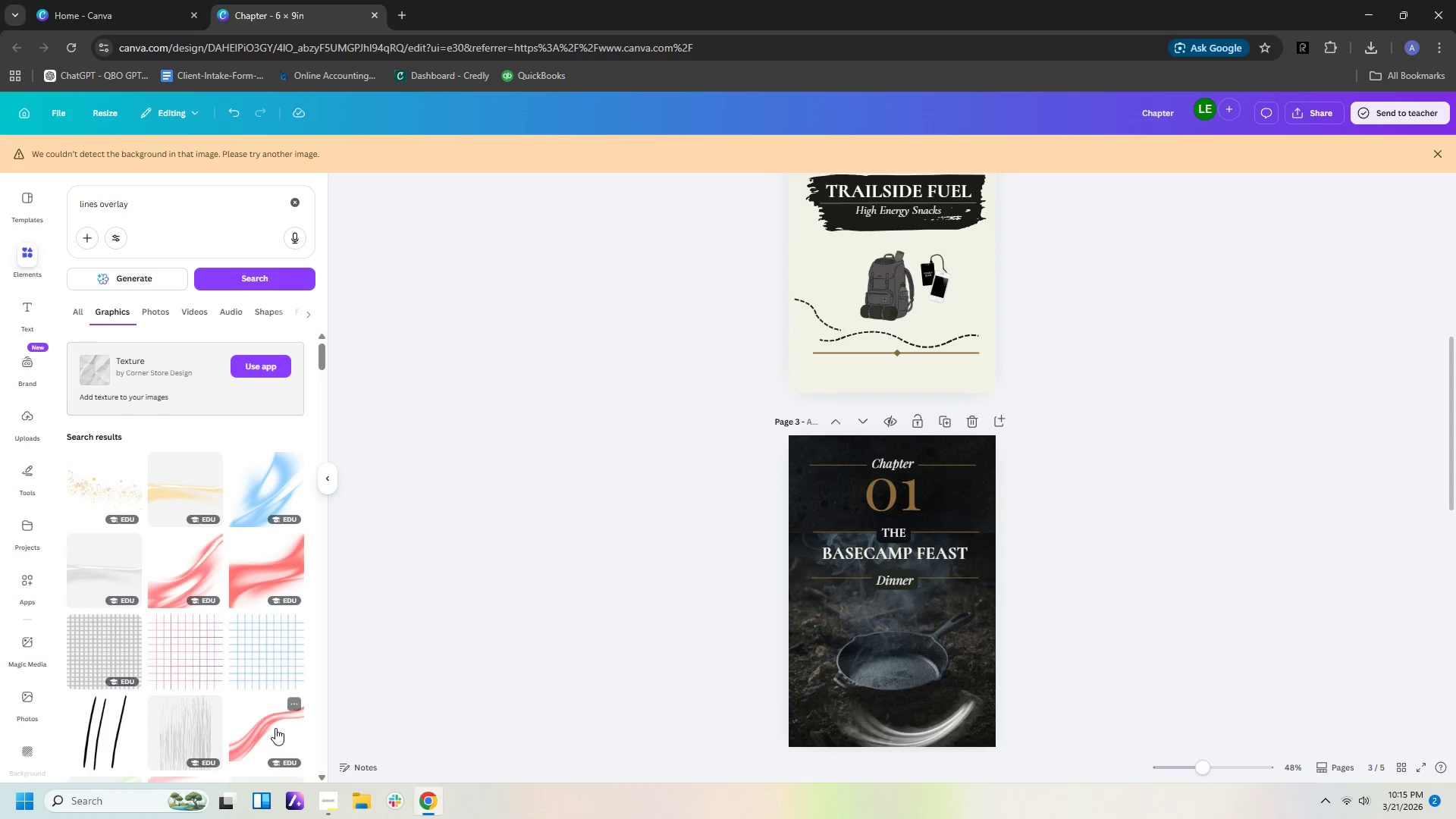 
scroll: coordinate [1094, 465], scroll_direction: up, amount: 4.0
 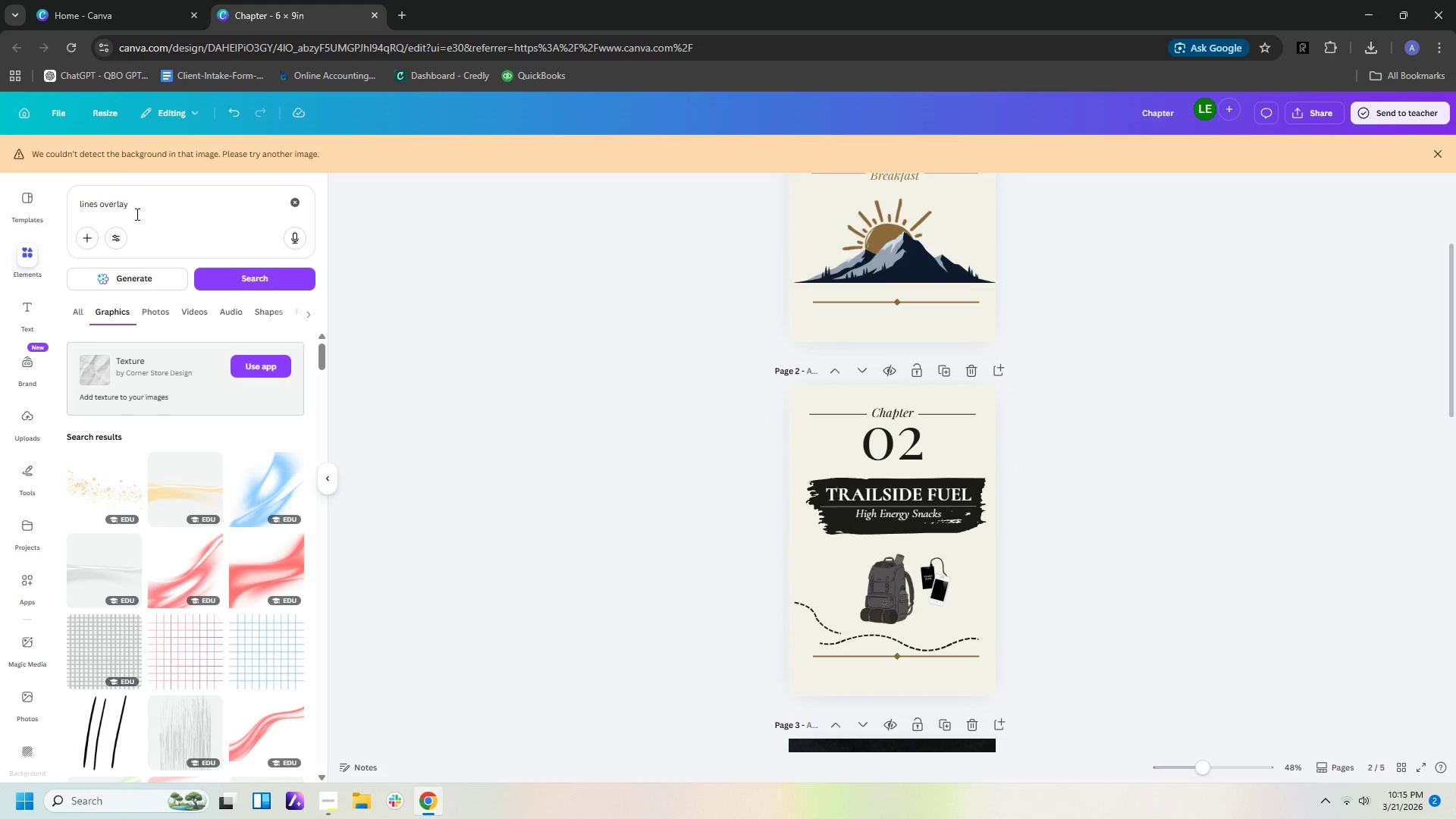 
left_click_drag(start_coordinate=[158, 202], to_coordinate=[0, 202])
 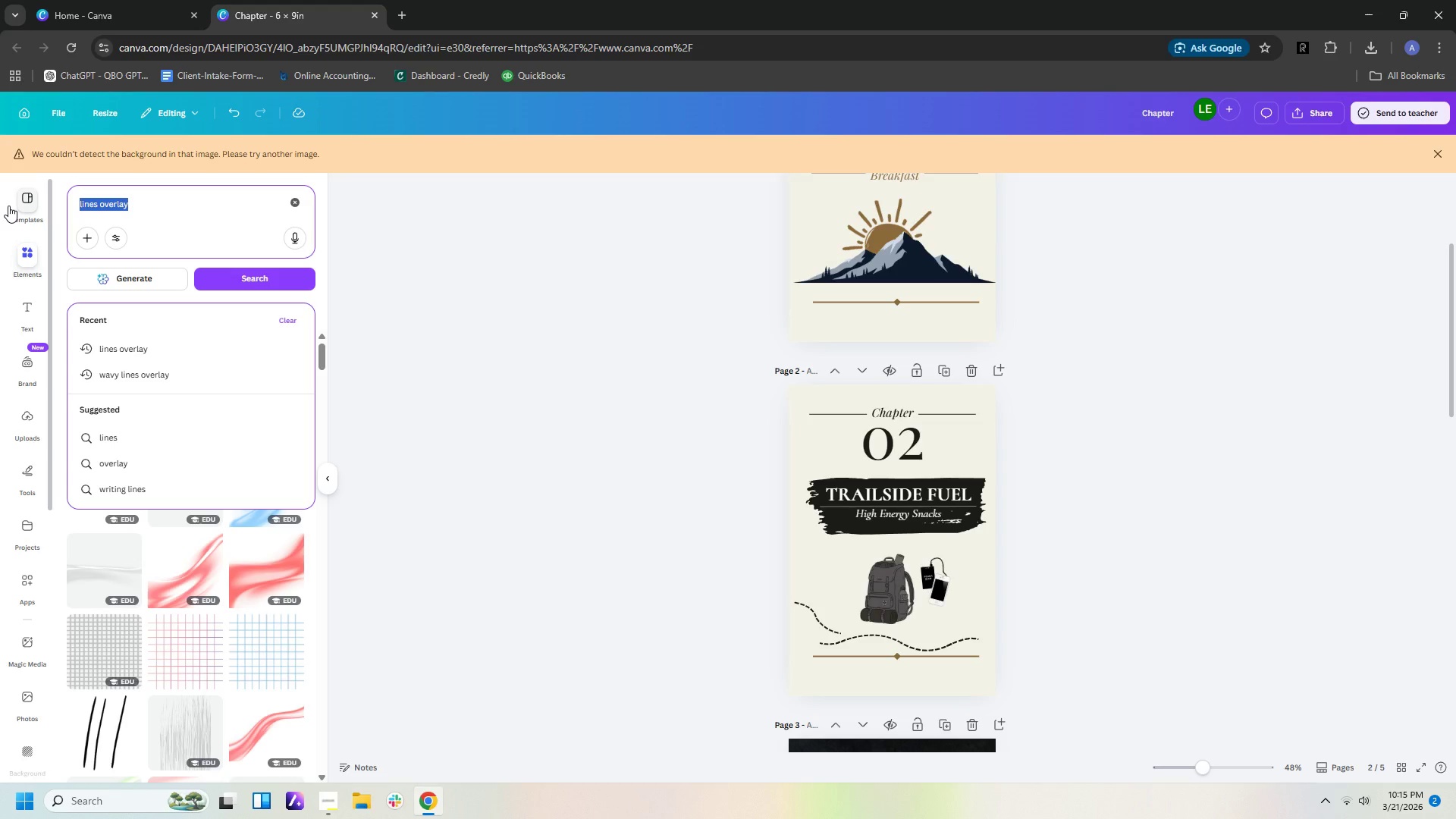 
type(lines like rainfall overlay)
 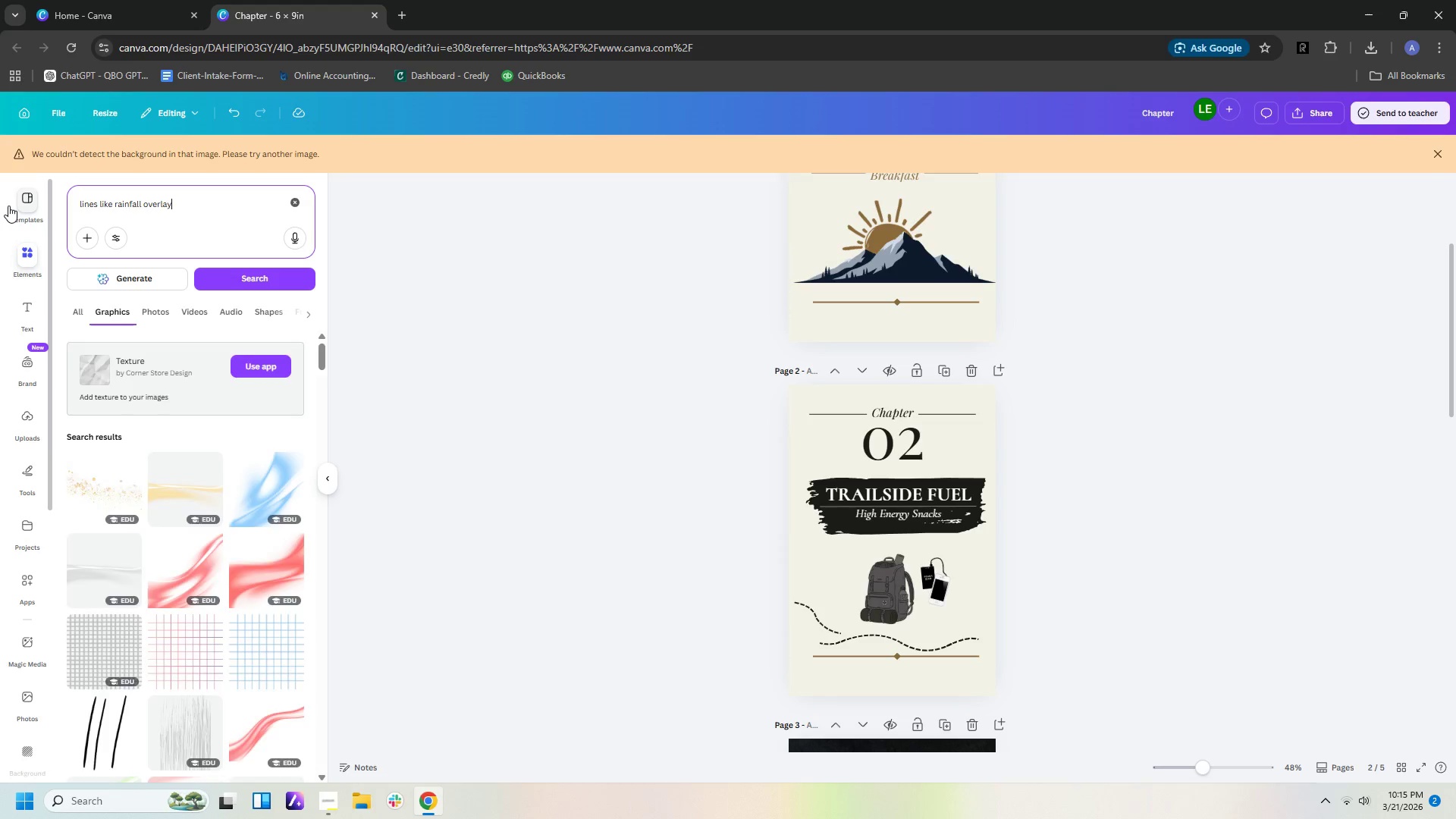 
key(Enter)
 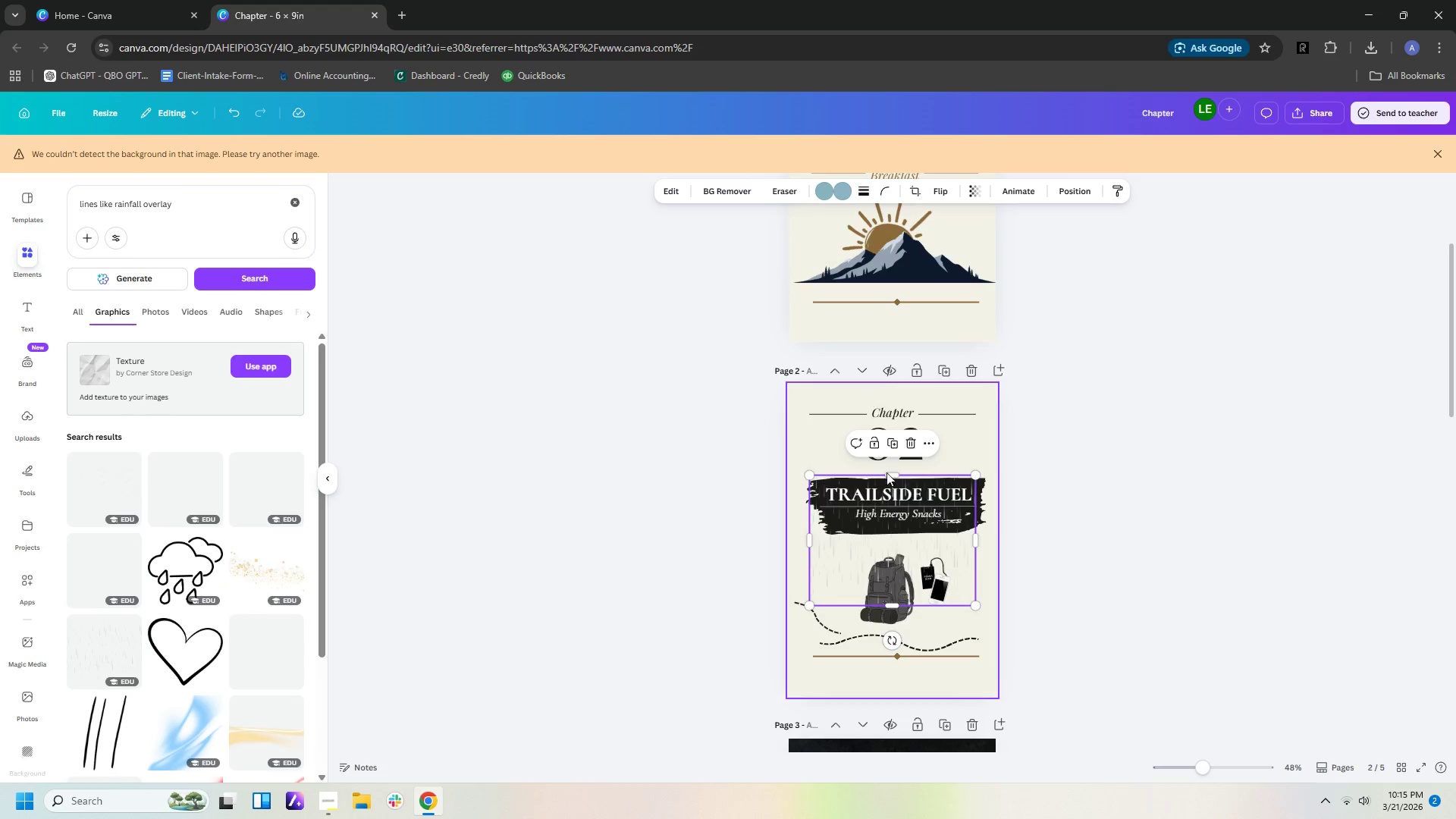 
wait(5.49)
 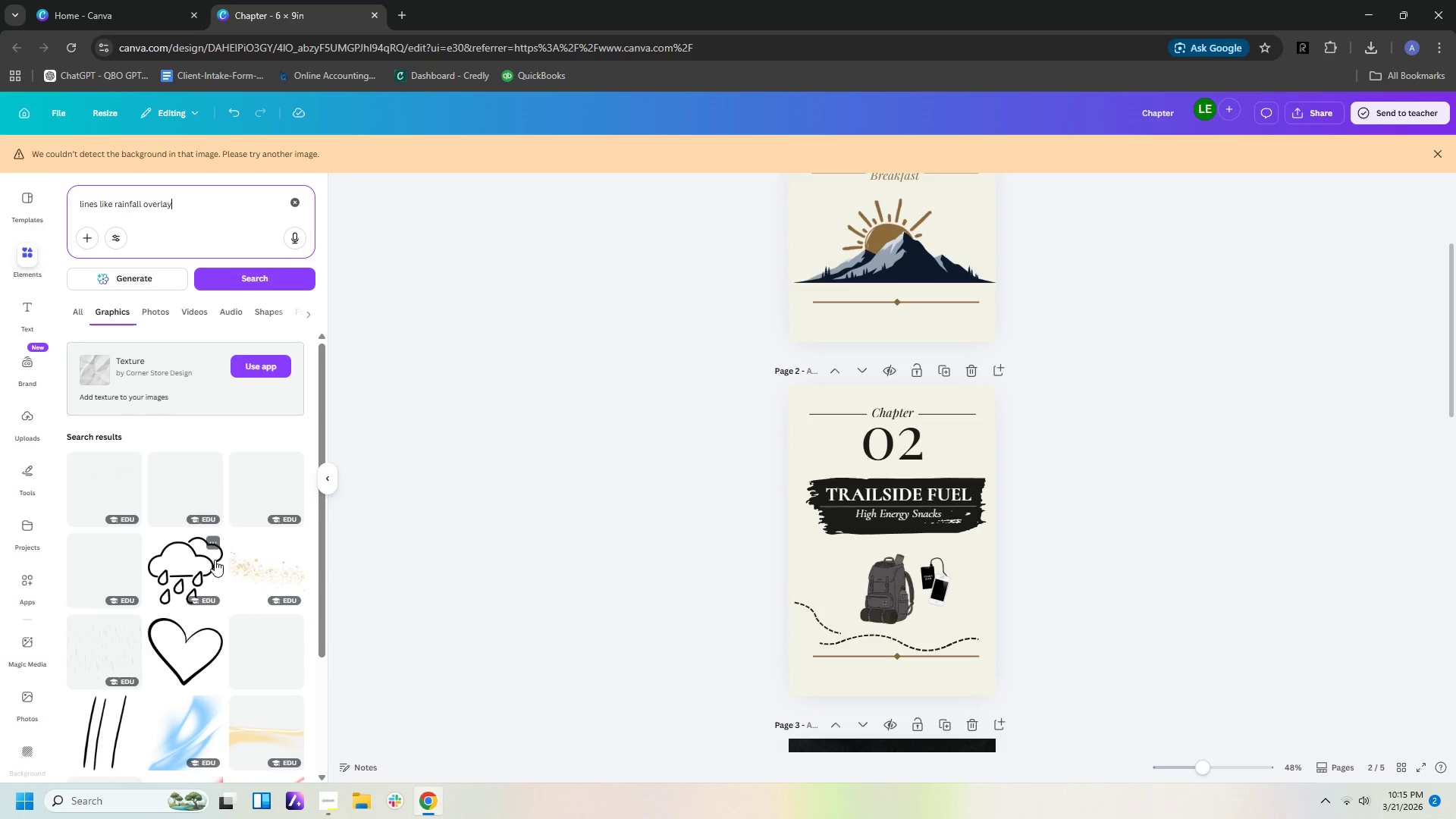 
key(Delete)
 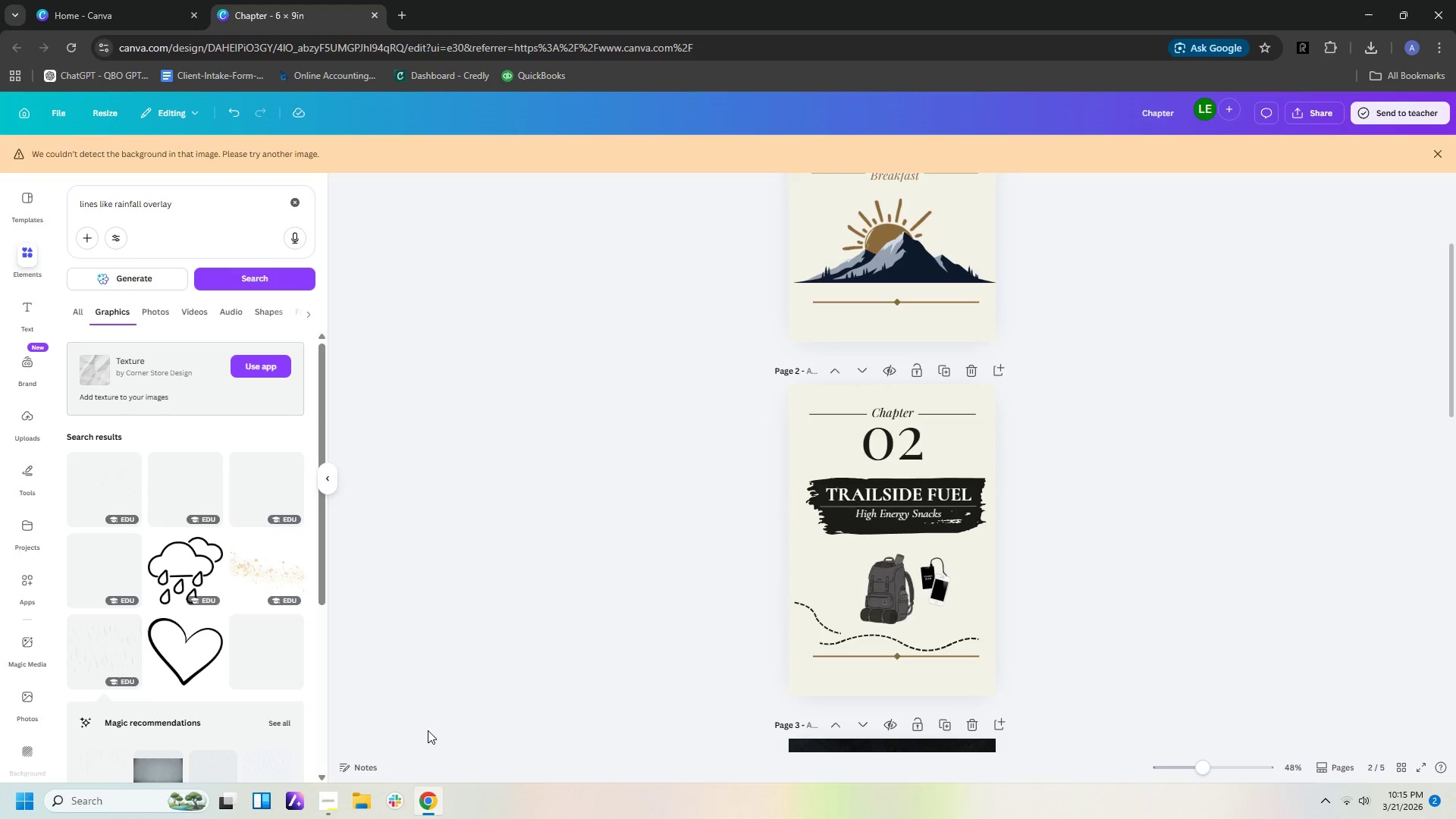 
scroll: coordinate [300, 596], scroll_direction: down, amount: 11.0
 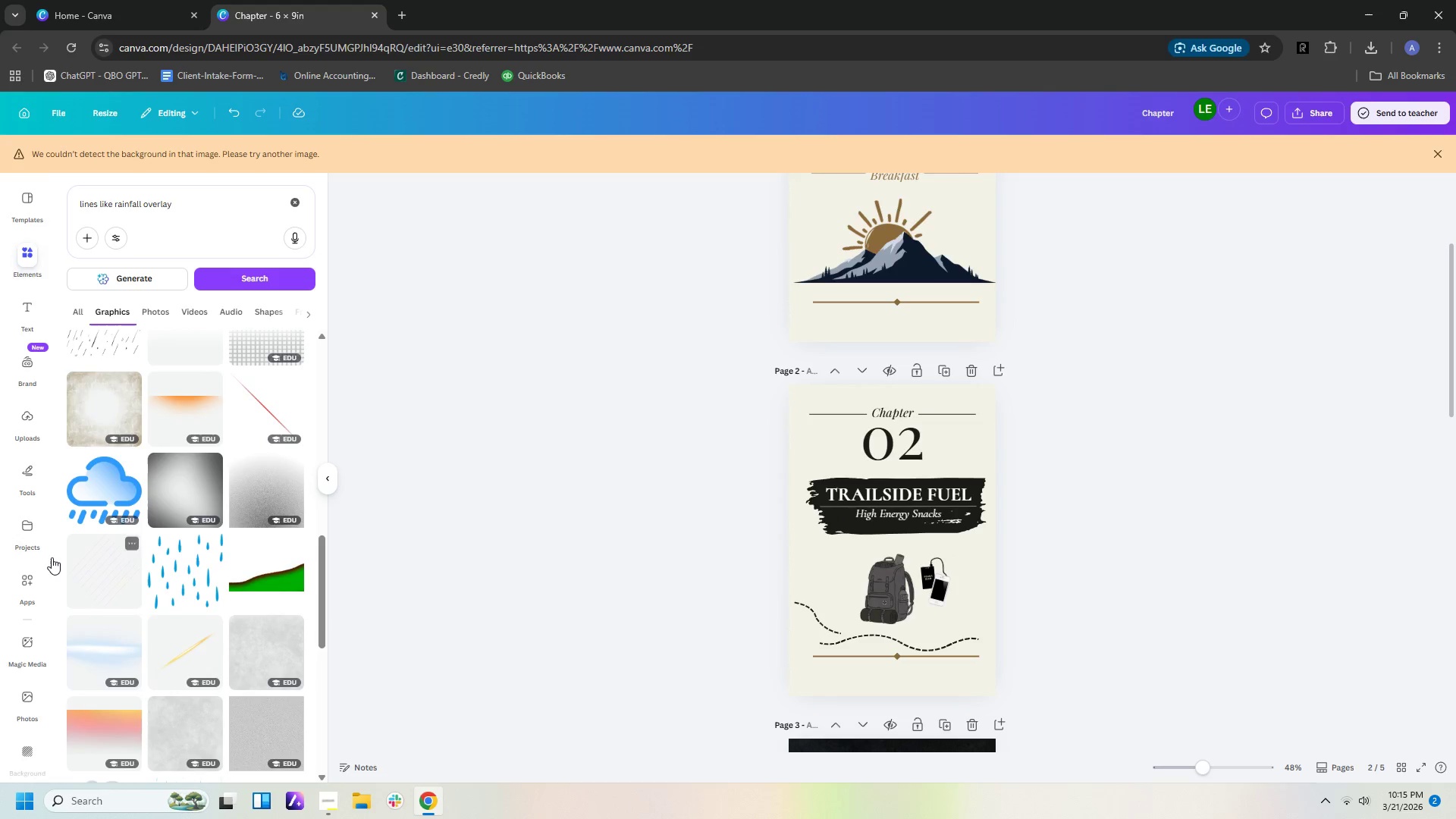 
left_click([96, 568])
 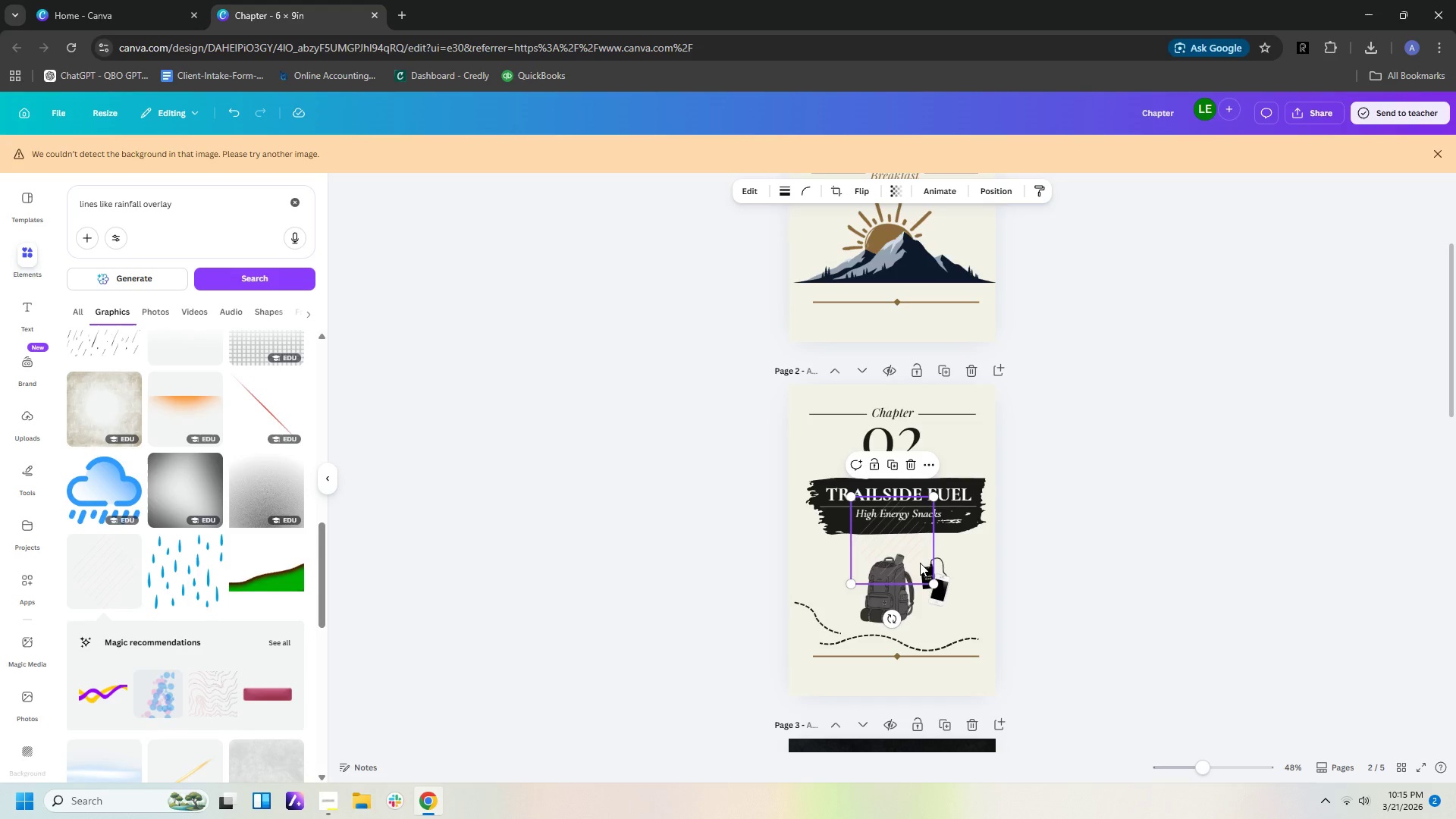 
left_click_drag(start_coordinate=[920, 544], to_coordinate=[990, 410])
 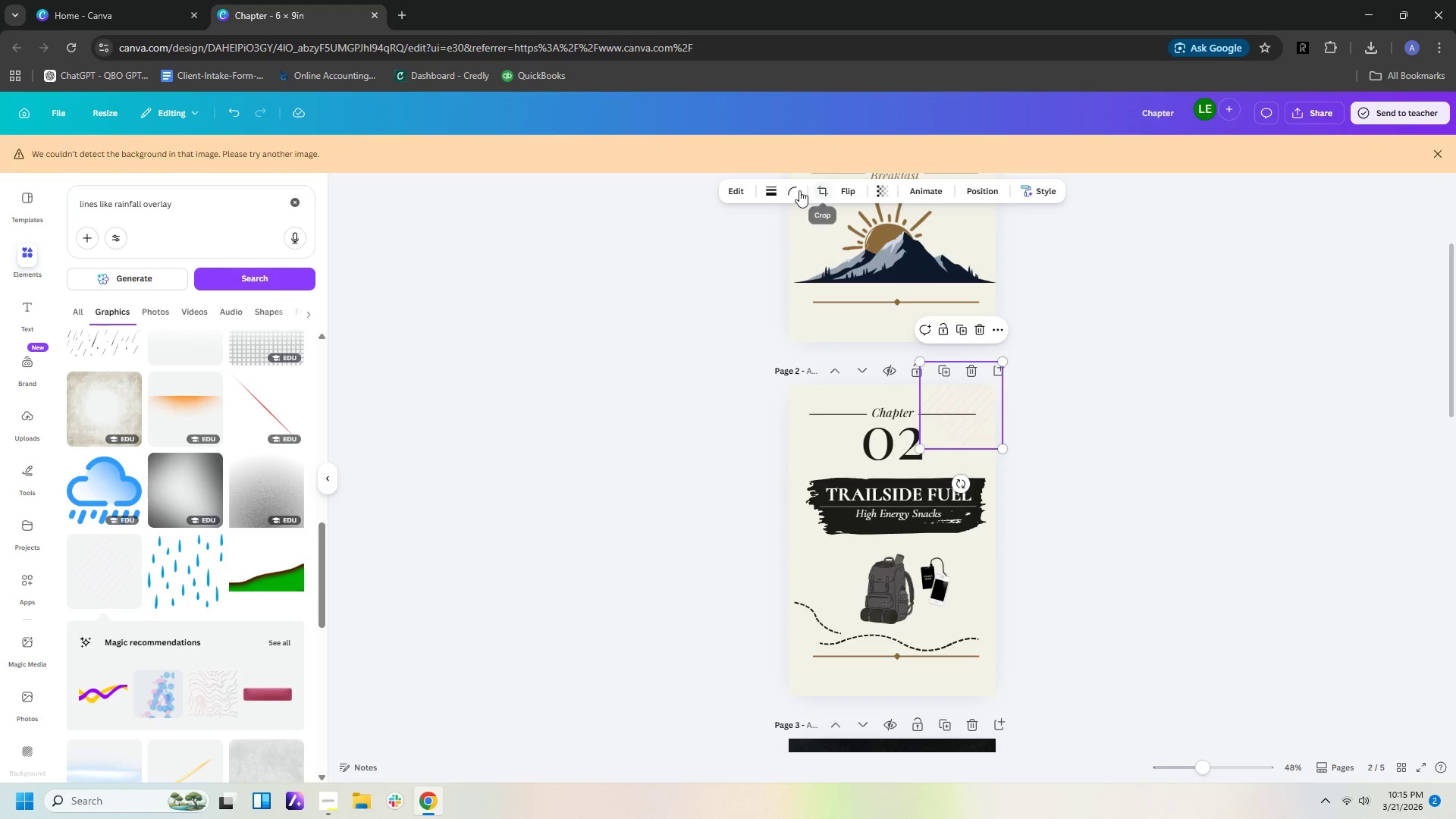 
left_click([771, 190])
 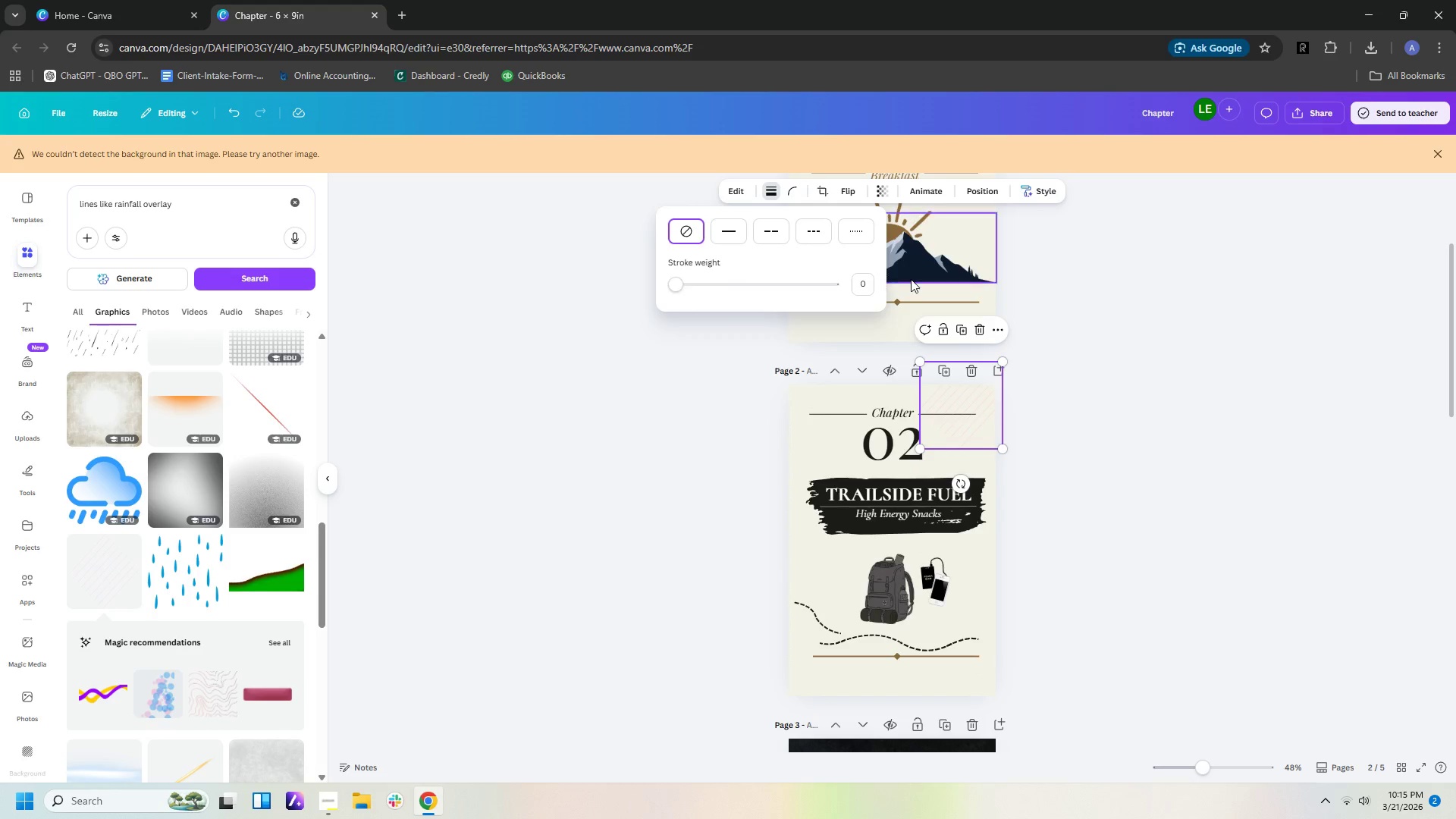 
left_click([1272, 334])
 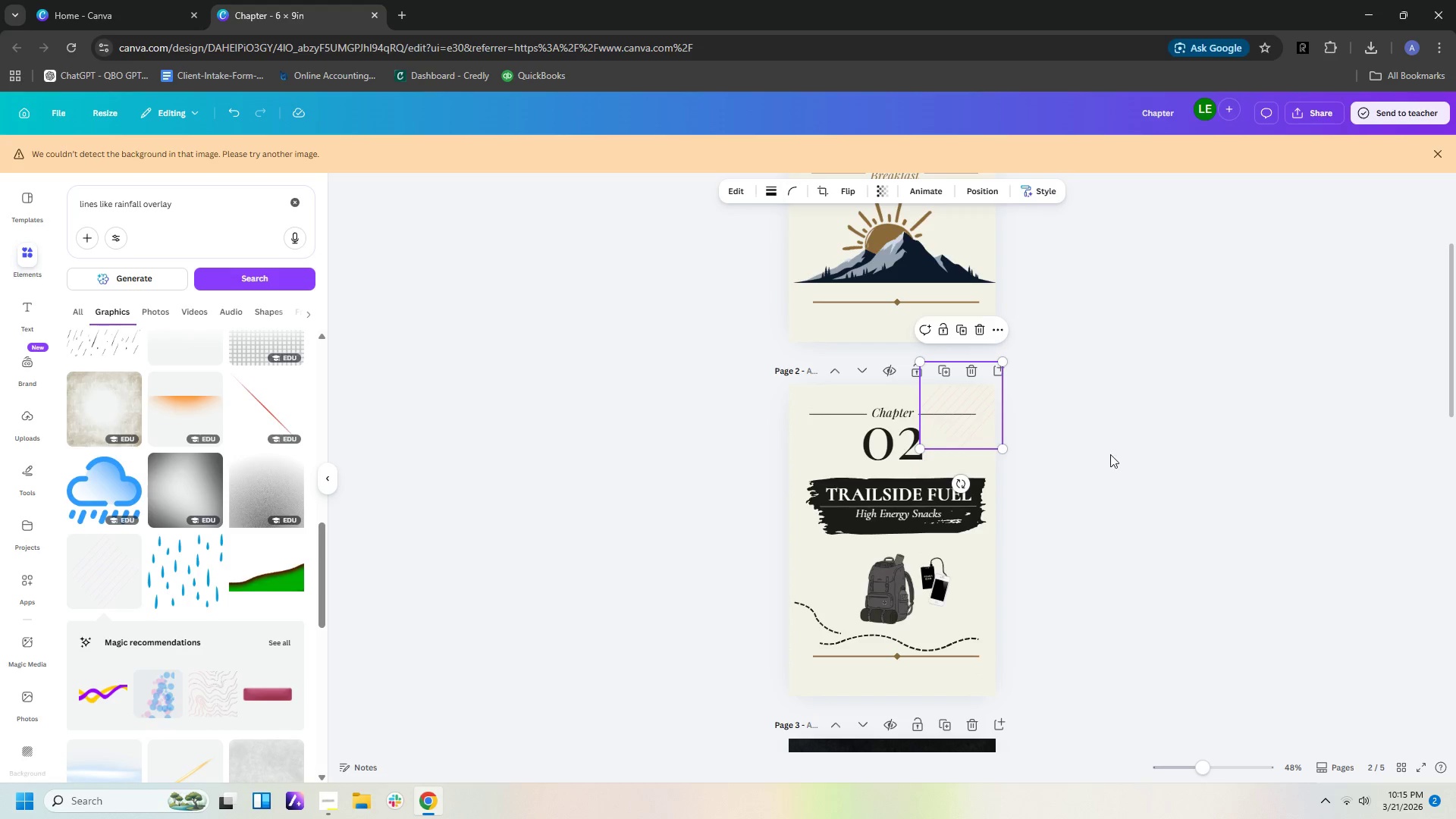 
left_click([982, 406])
 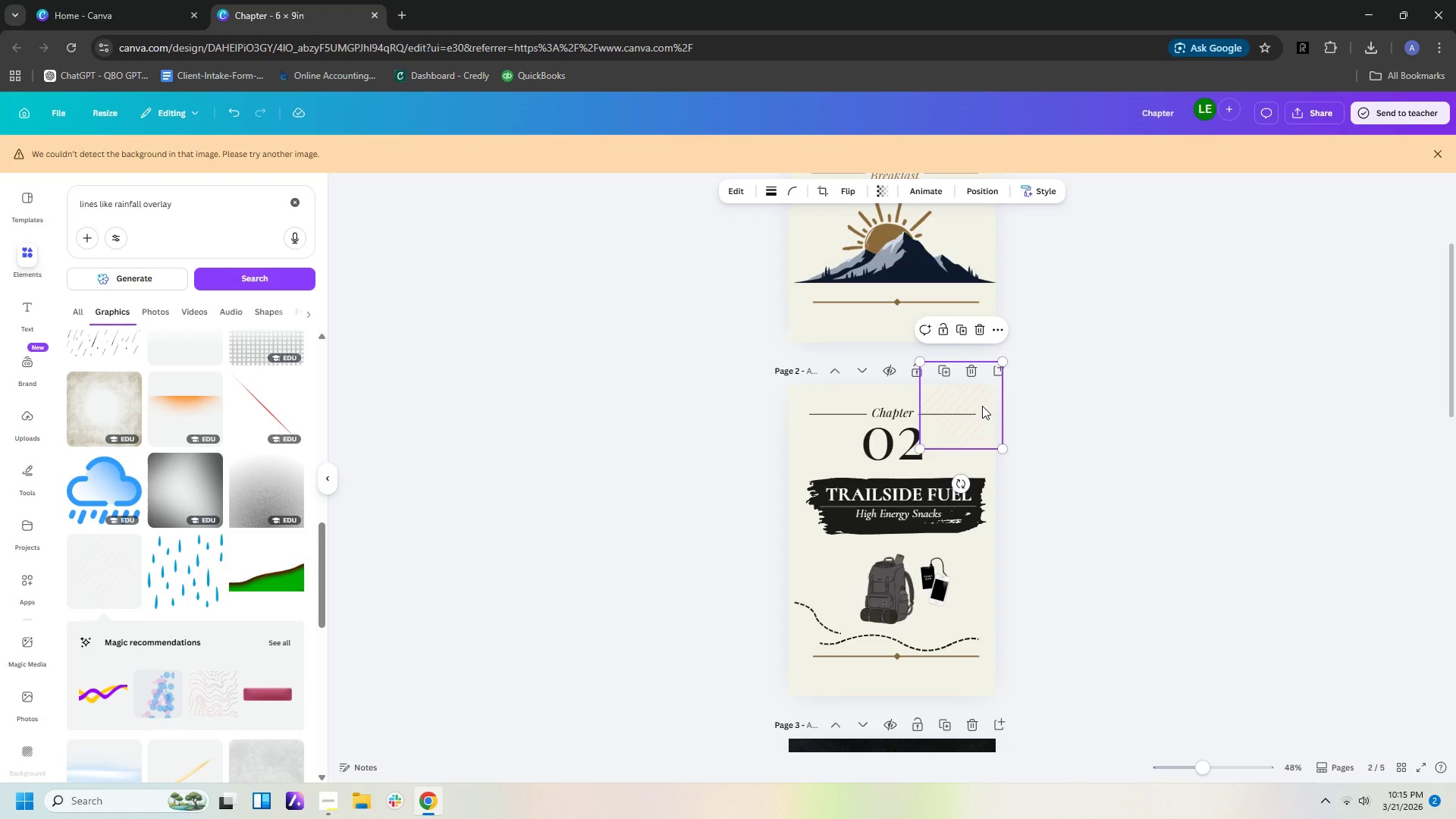 
key(Control+C)
 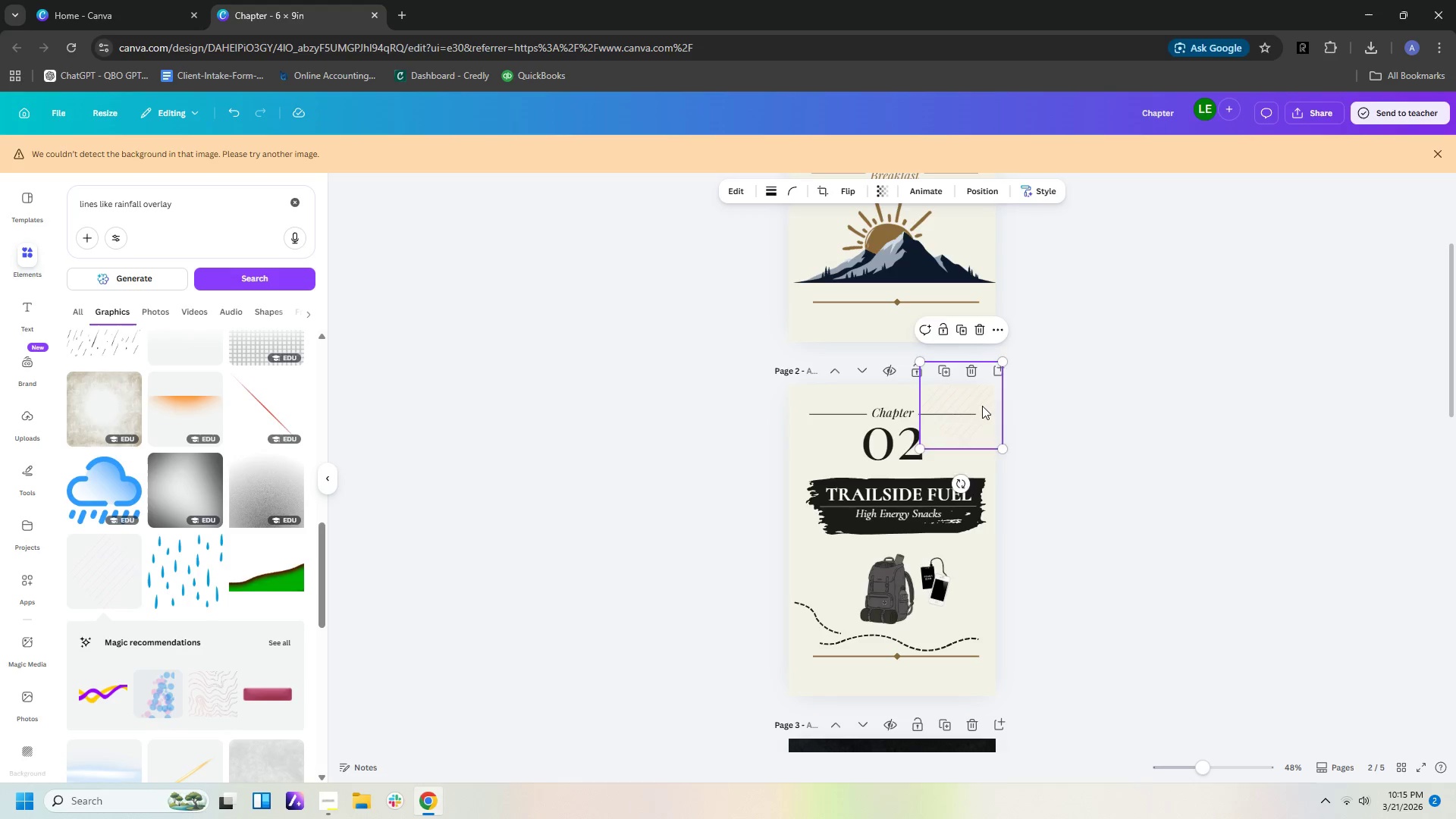 
key(Control+V)
 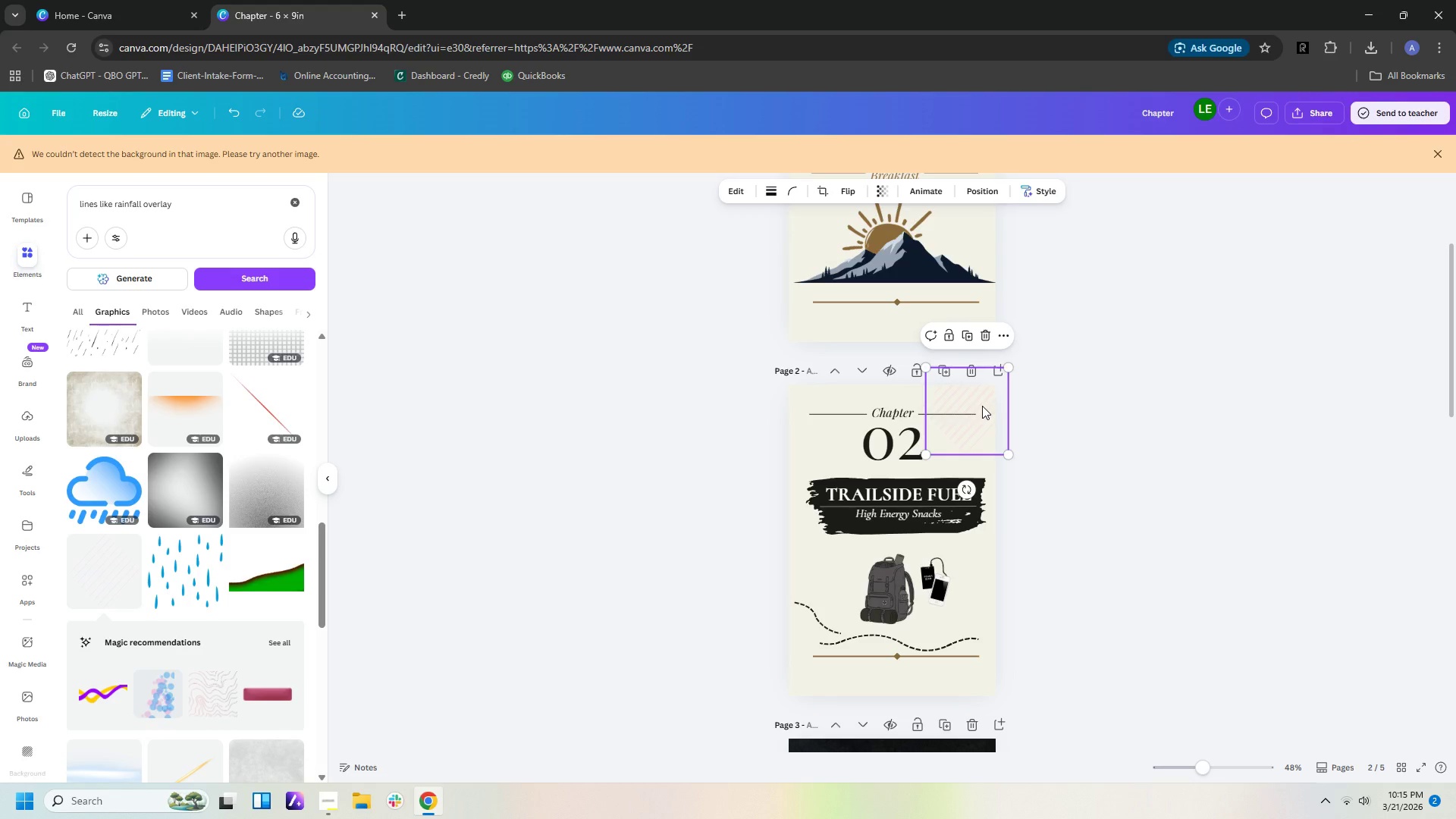 
left_click_drag(start_coordinate=[982, 406], to_coordinate=[990, 616])
 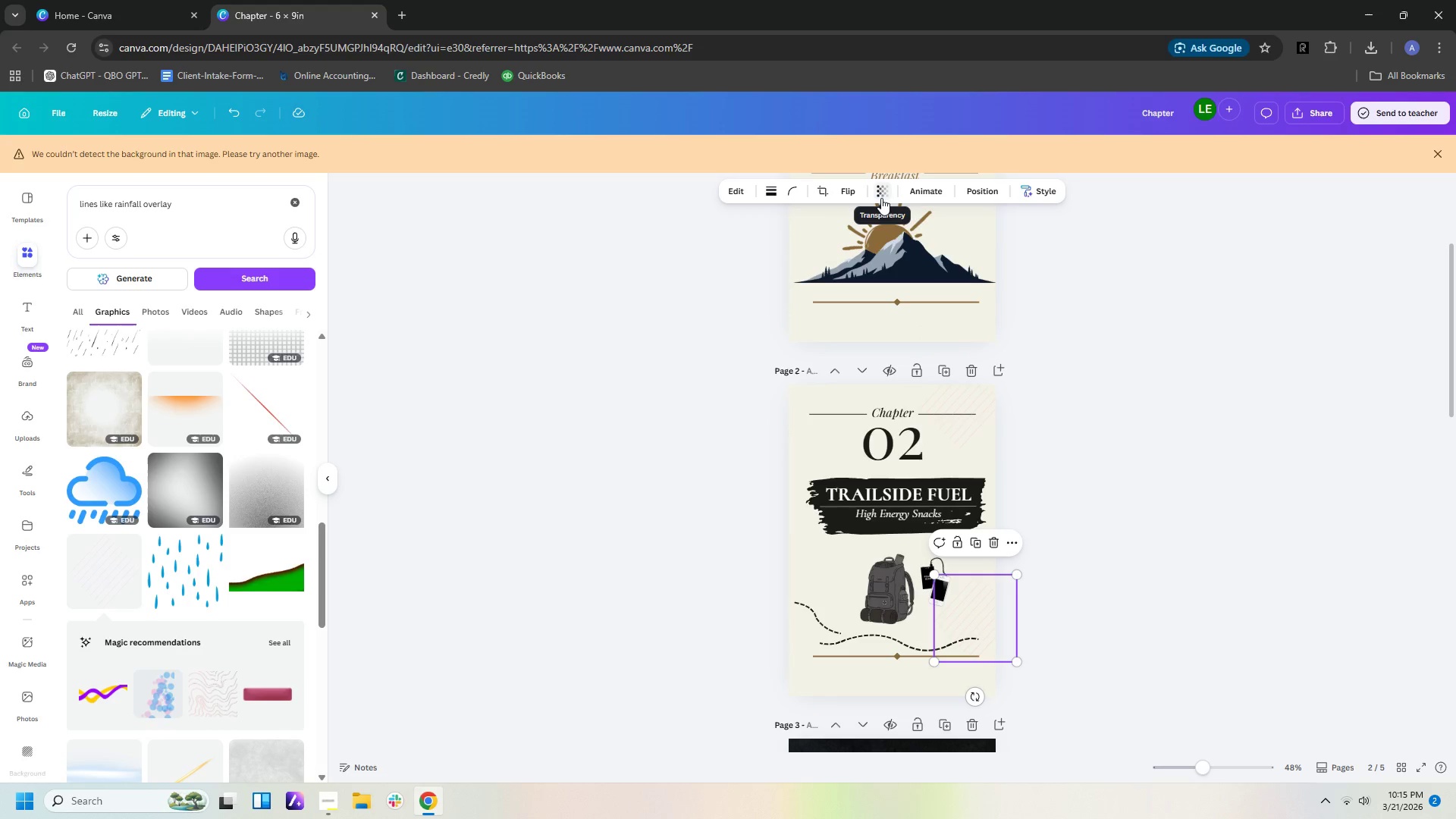 
left_click([880, 196])
 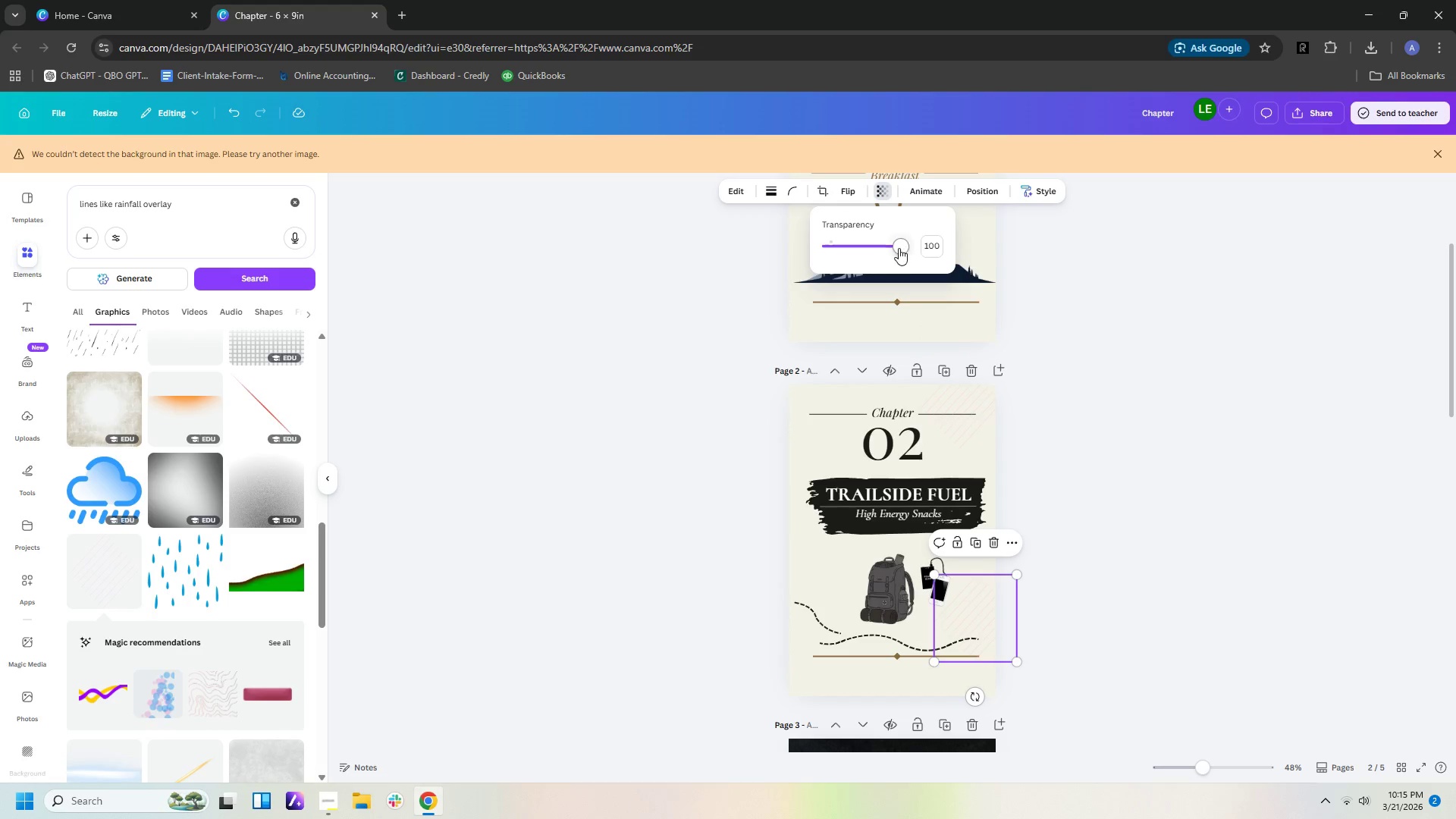 
left_click_drag(start_coordinate=[897, 248], to_coordinate=[865, 252])
 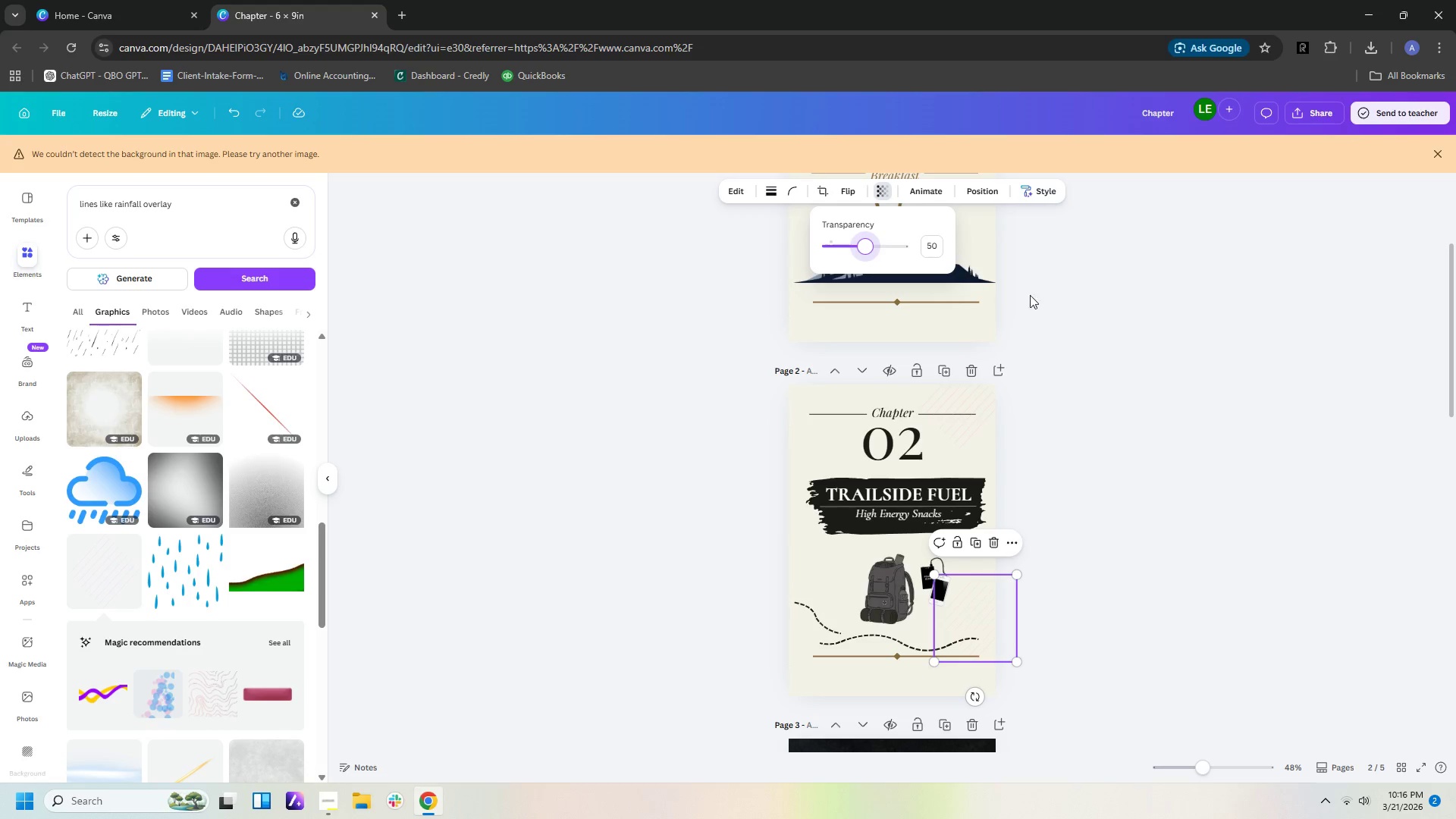 
right_click([868, 249])
 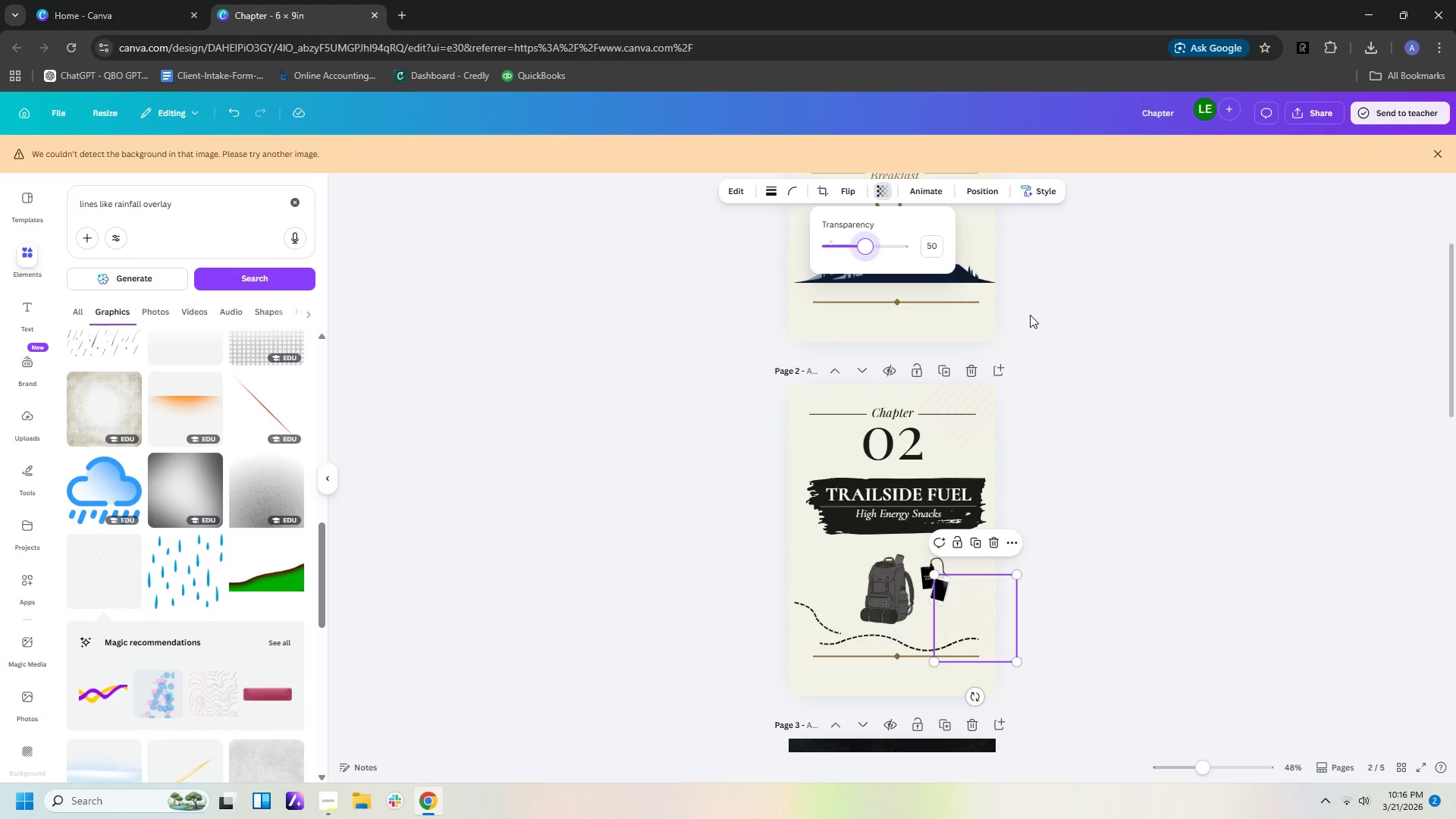 
left_click([965, 392])
 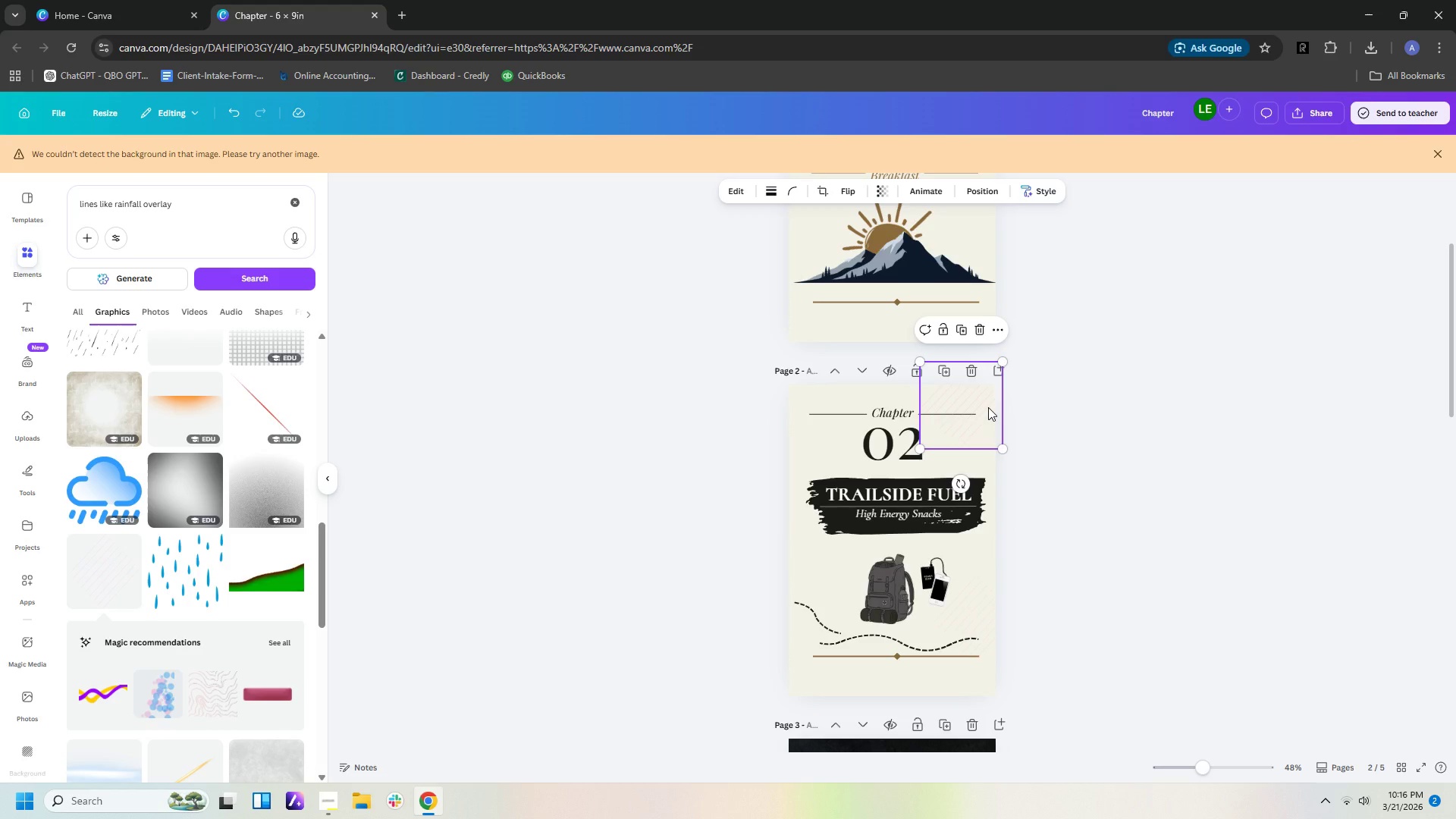 
left_click([988, 407])
 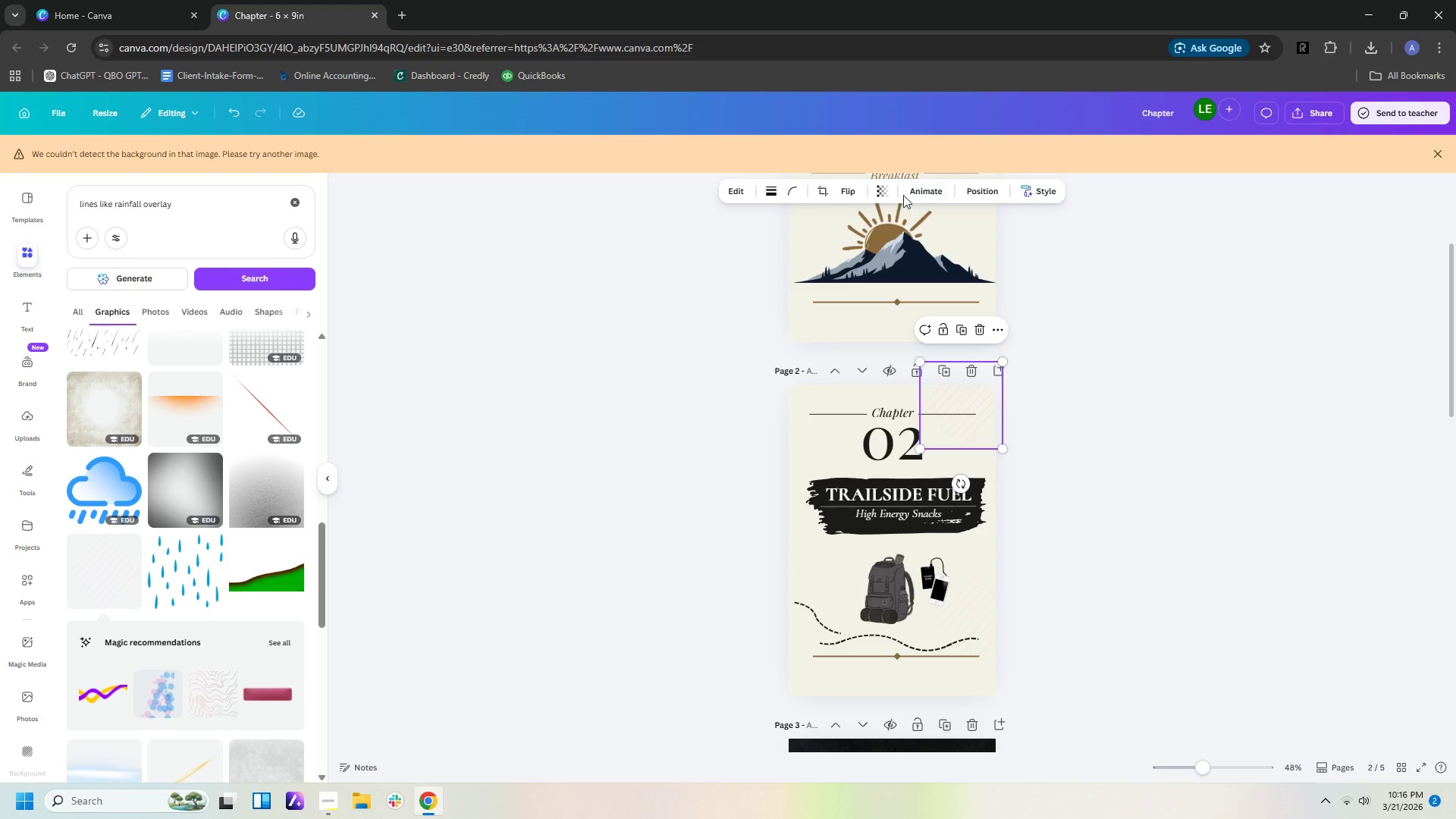 
left_click([882, 191])
 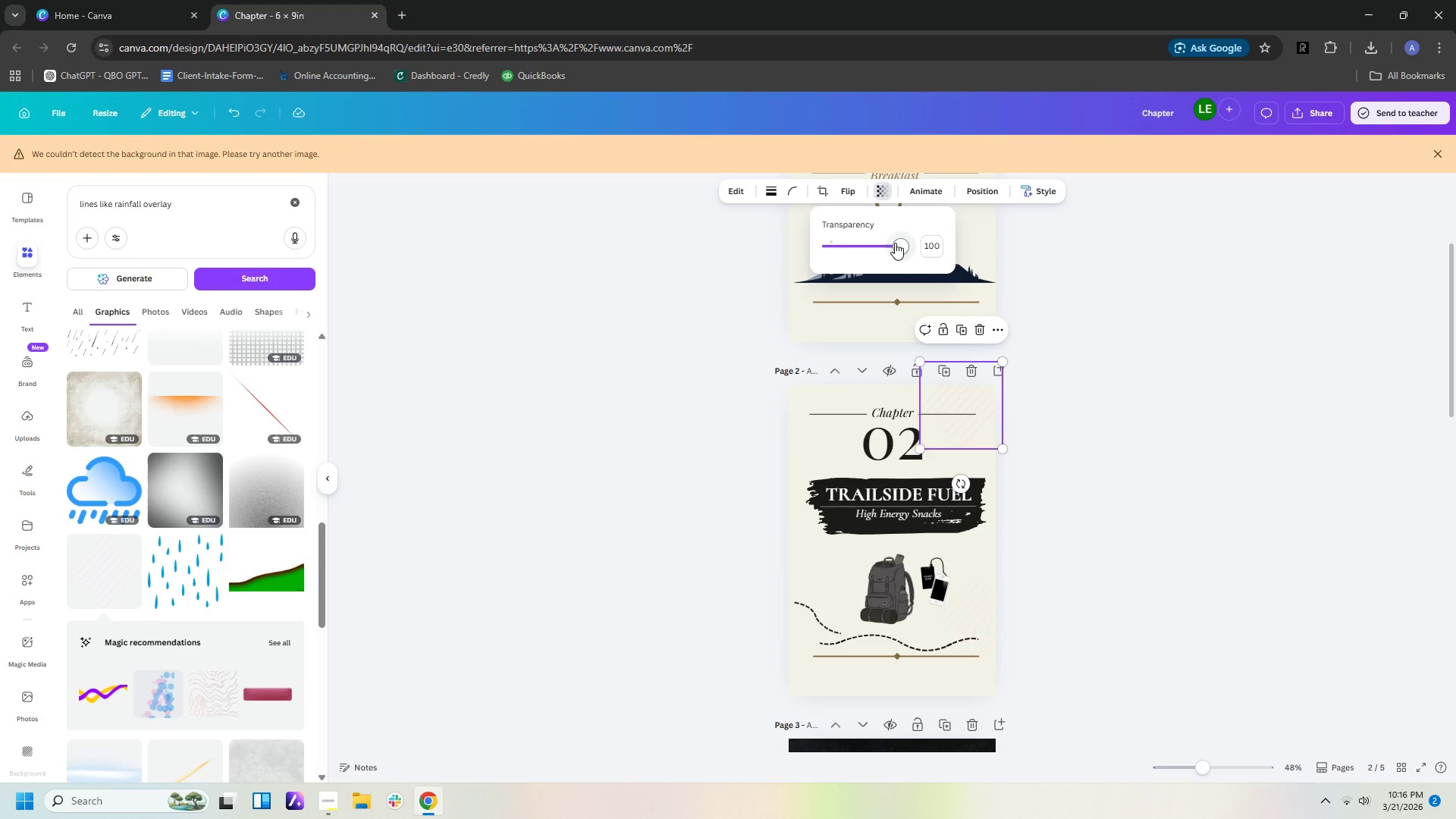 
left_click_drag(start_coordinate=[895, 244], to_coordinate=[865, 246])
 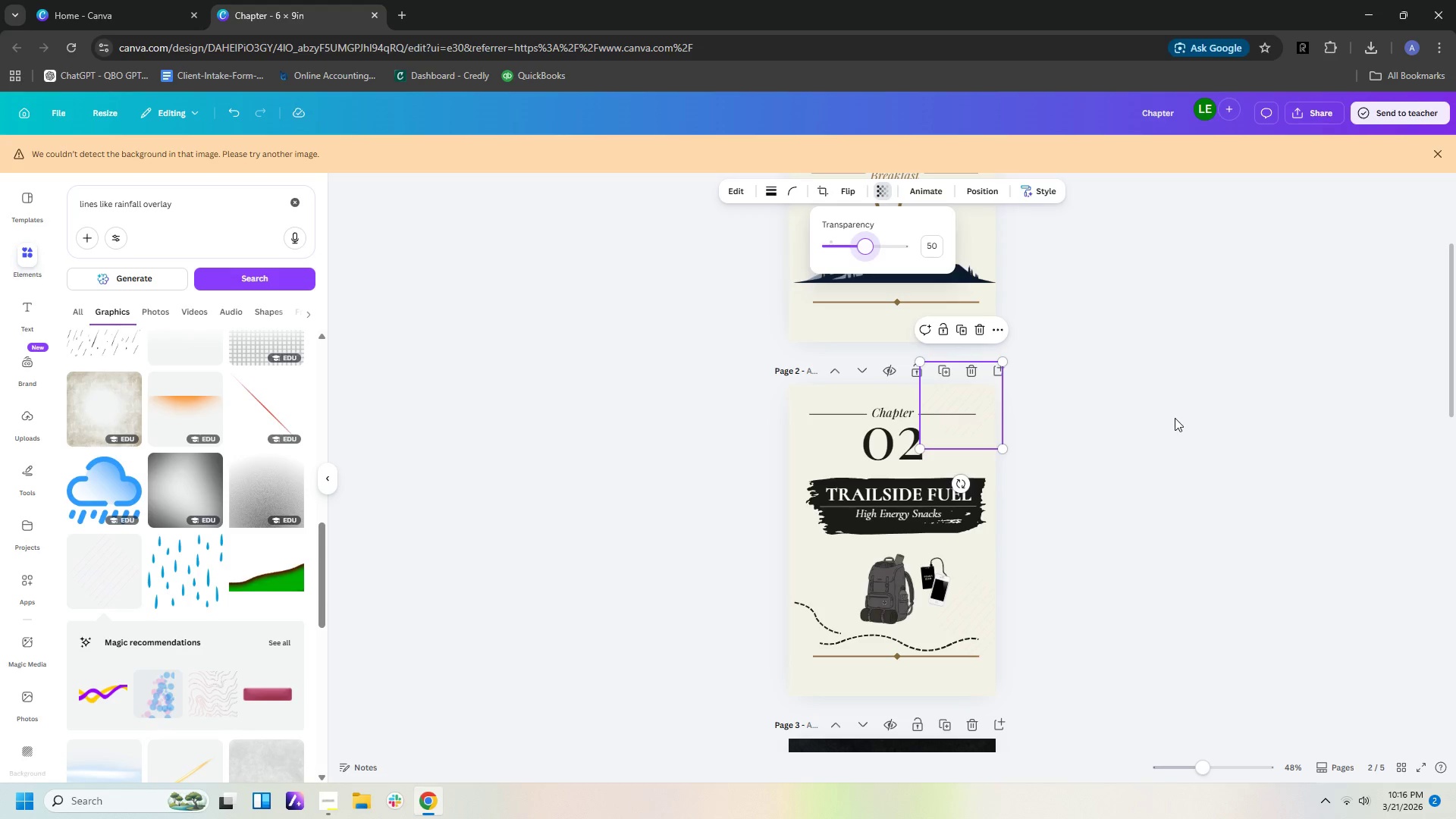 
left_click_drag(start_coordinate=[1172, 415], to_coordinate=[1176, 419])
 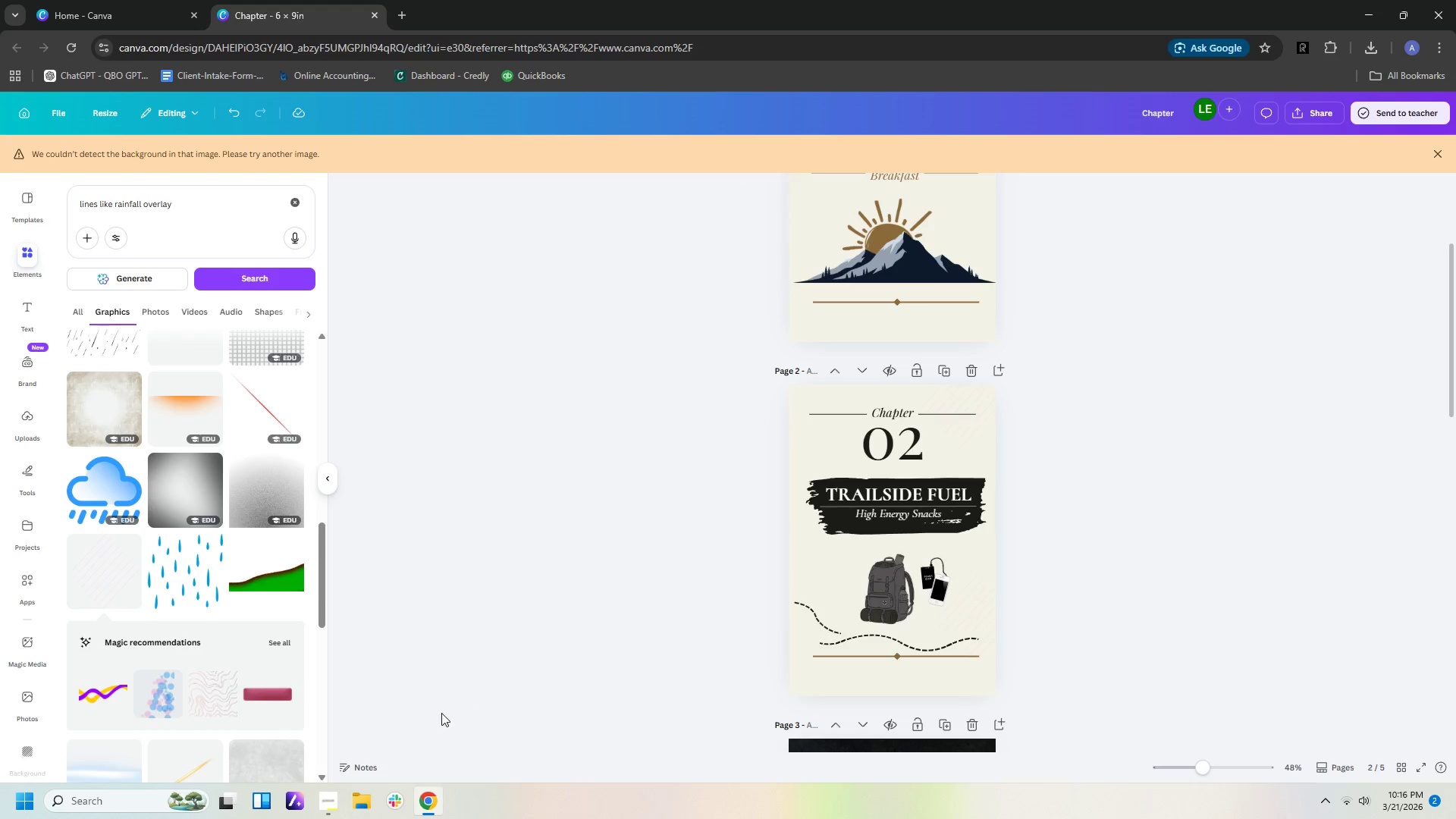 
left_click([214, 698])
 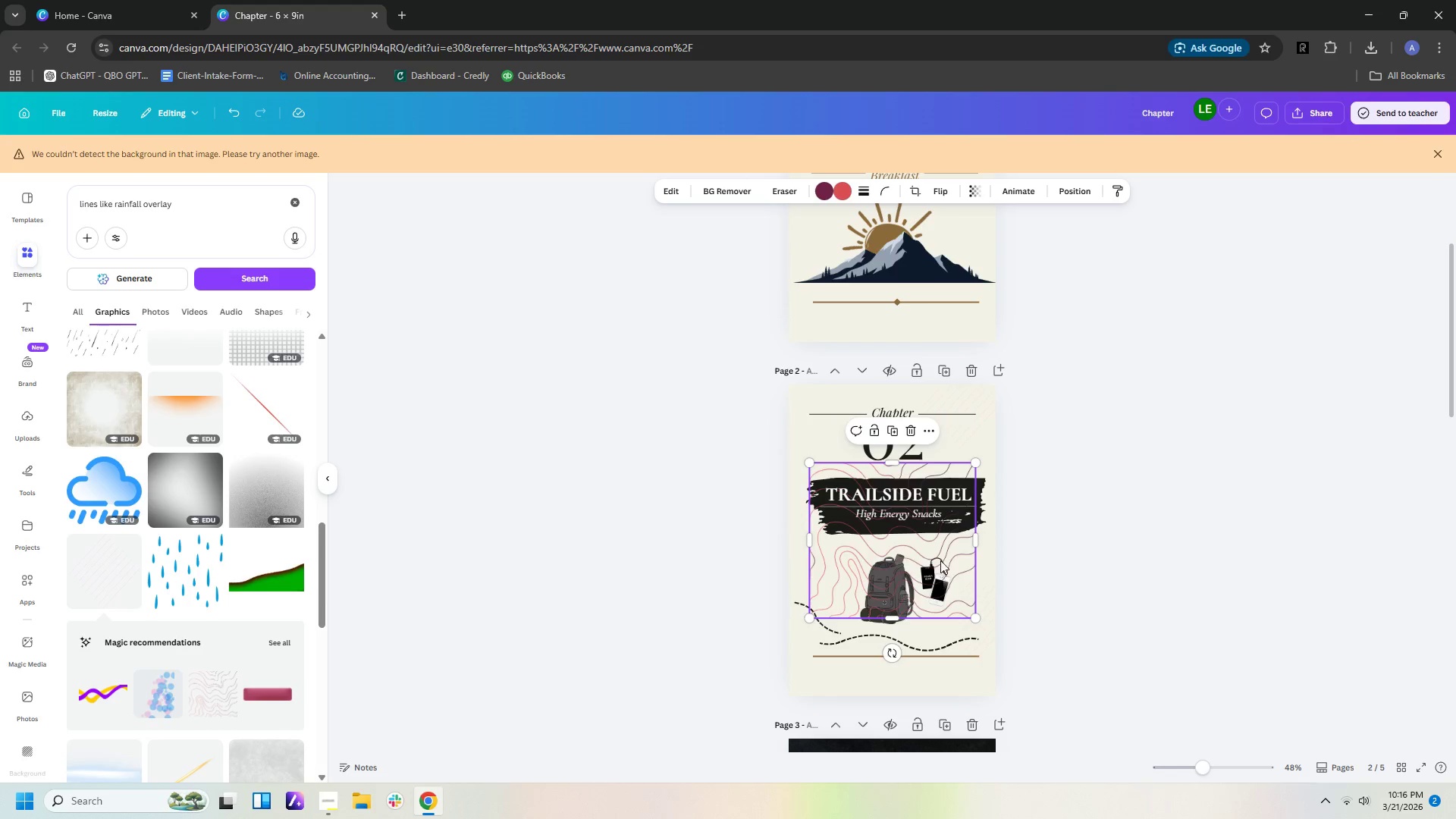 
left_click_drag(start_coordinate=[940, 555], to_coordinate=[927, 253])
 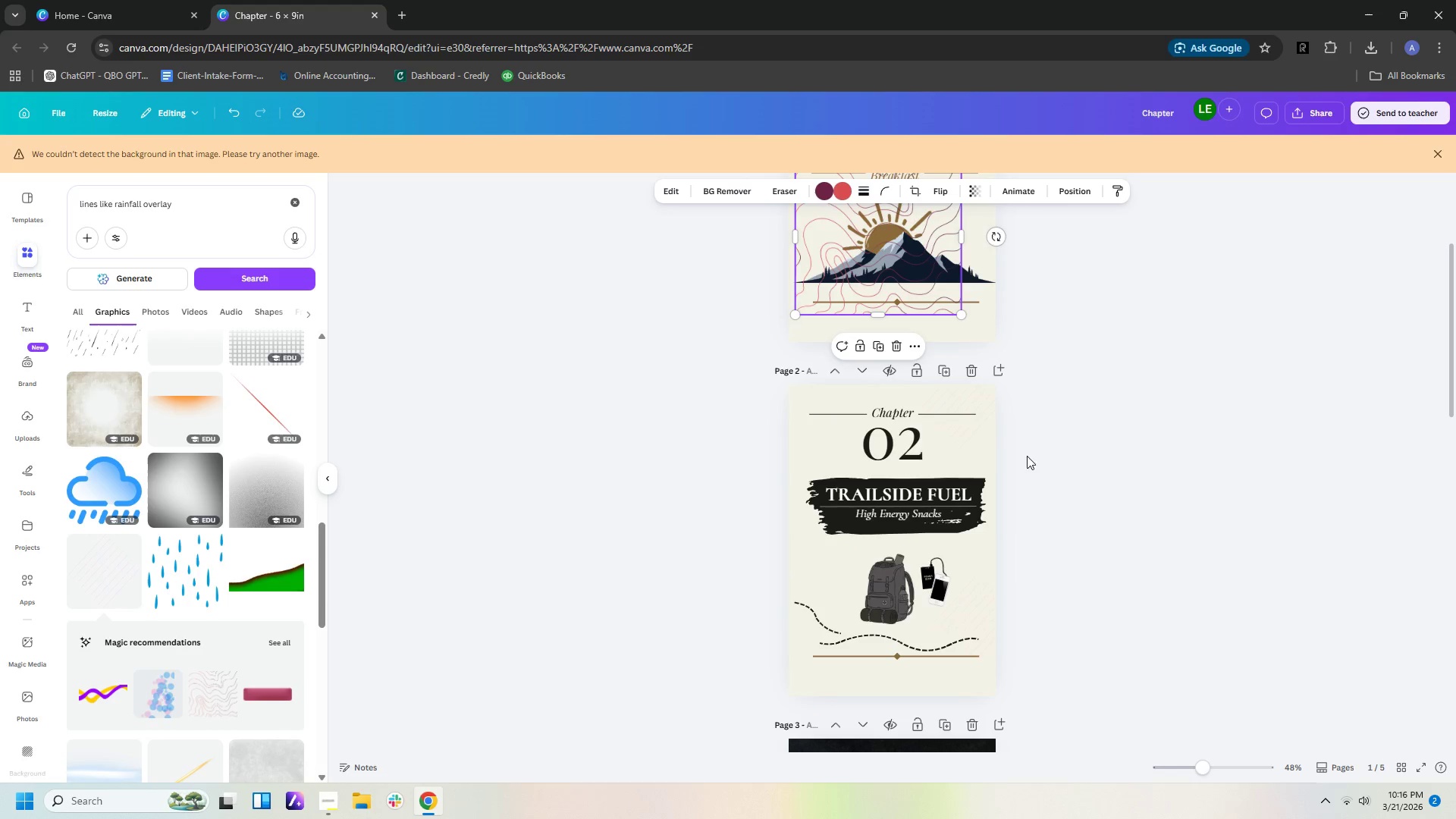 
scroll: coordinate [1068, 499], scroll_direction: up, amount: 4.0
 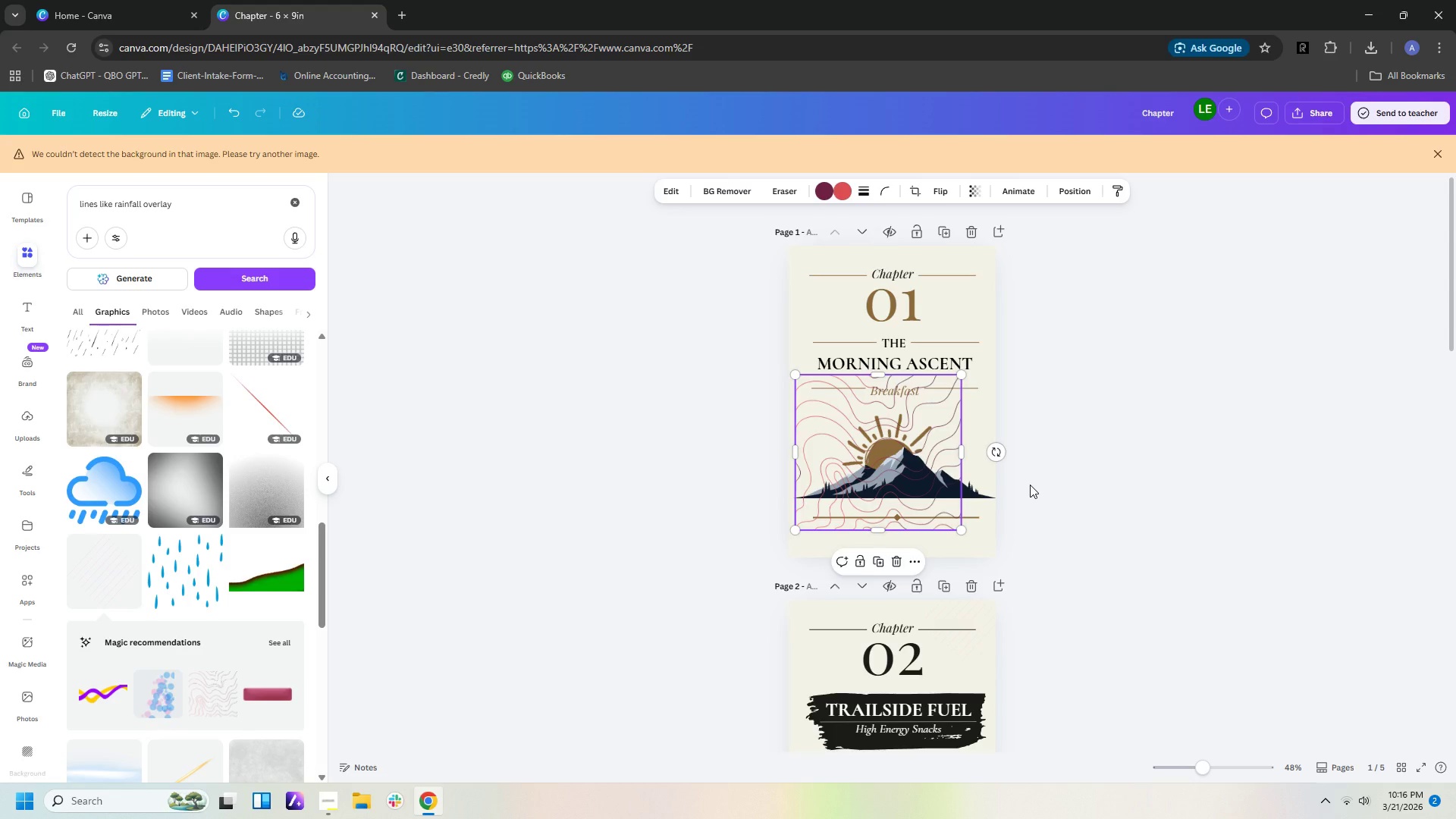 
left_click_drag(start_coordinate=[935, 418], to_coordinate=[986, 227])
 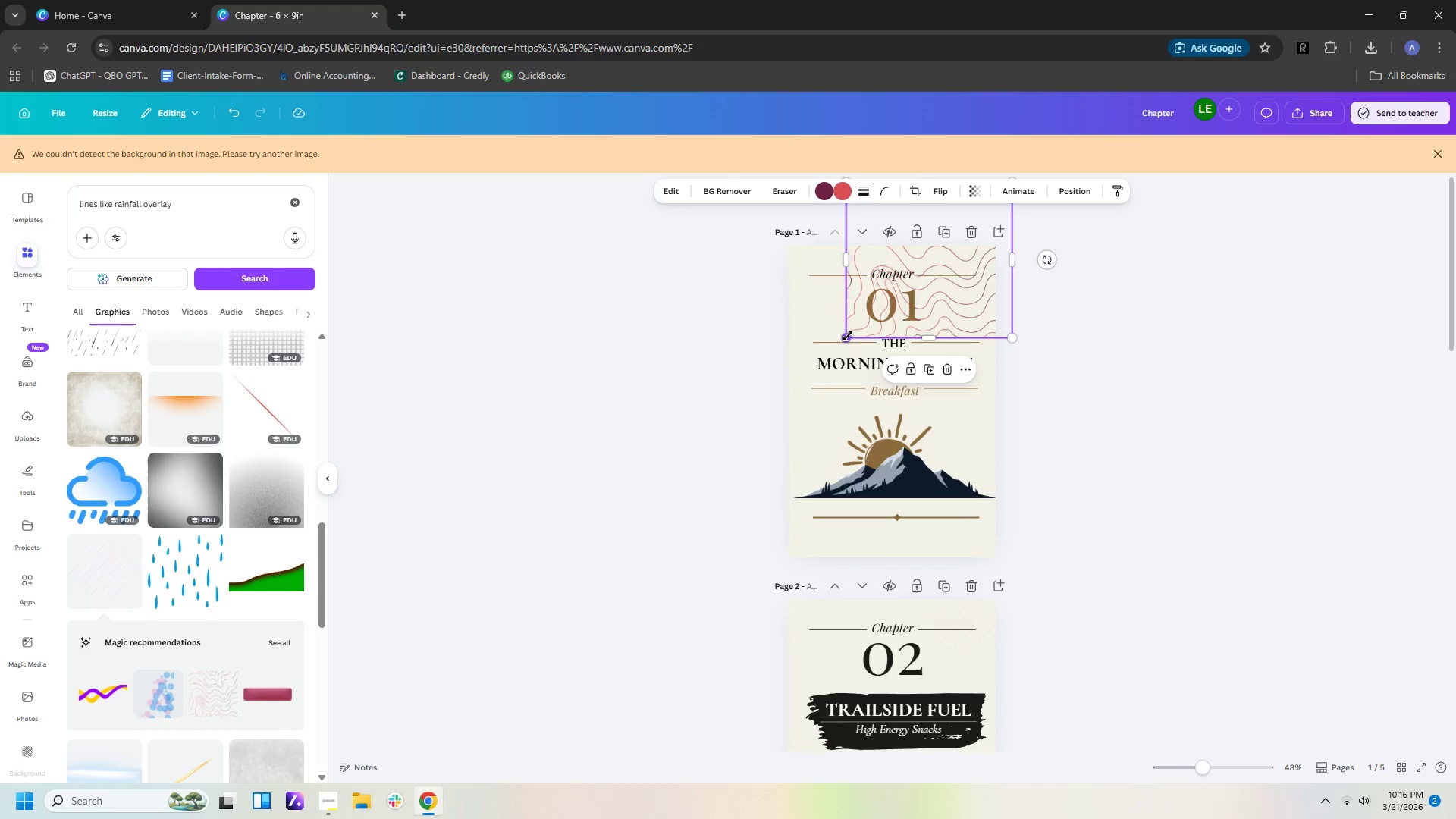 
left_click_drag(start_coordinate=[848, 336], to_coordinate=[667, 350])
 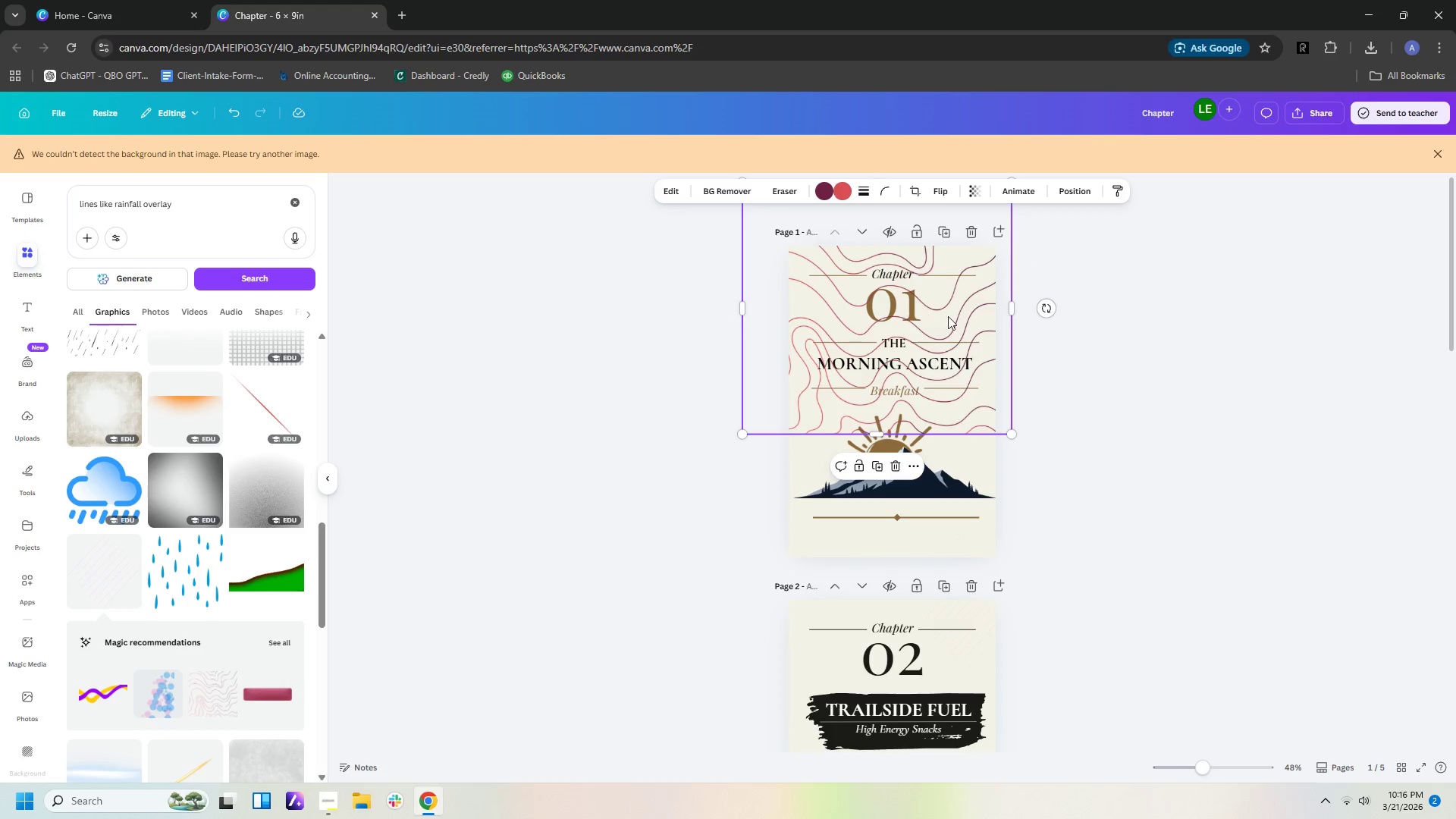 
left_click_drag(start_coordinate=[958, 318], to_coordinate=[1016, 171])
 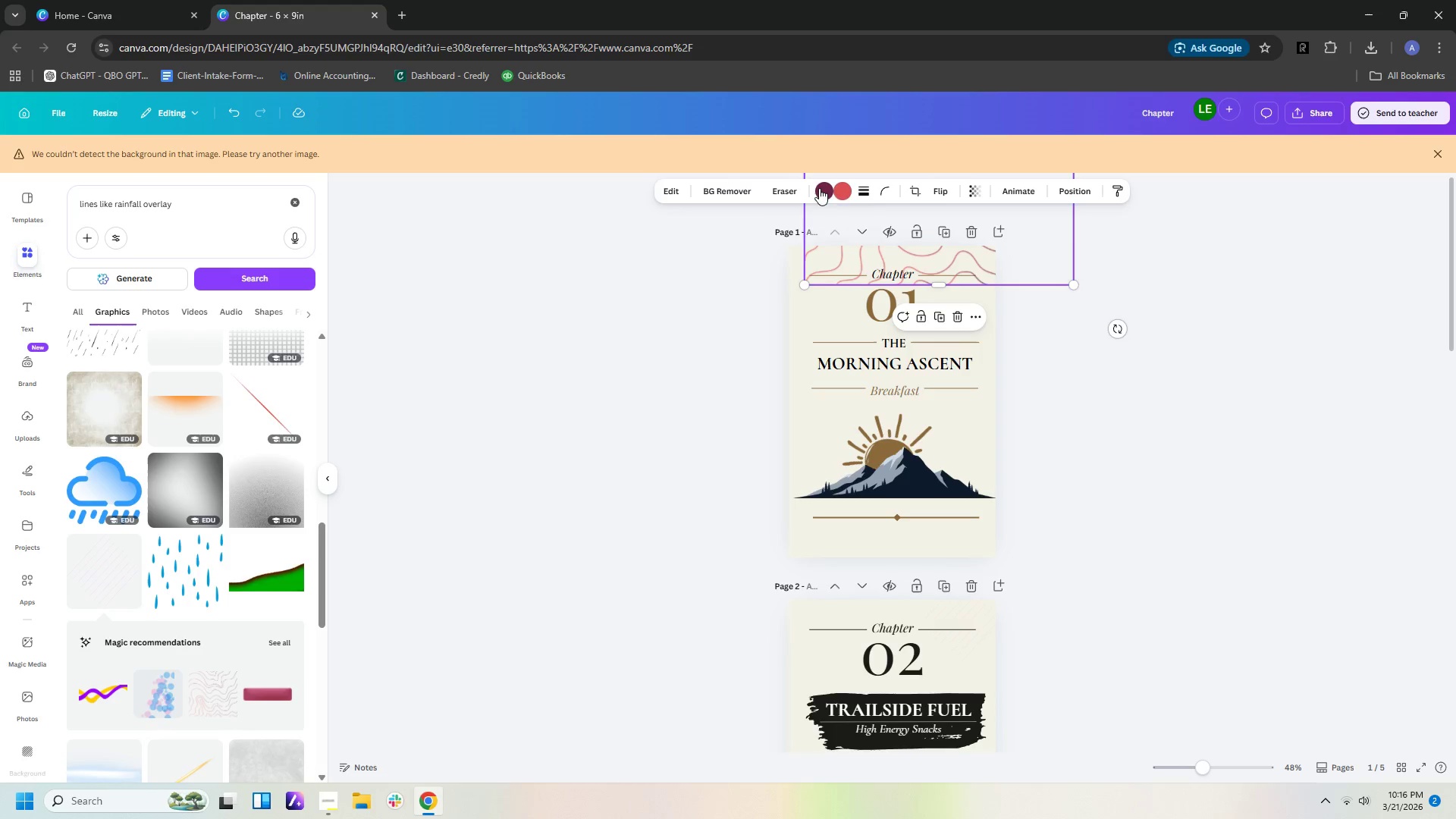 
left_click([837, 188])
 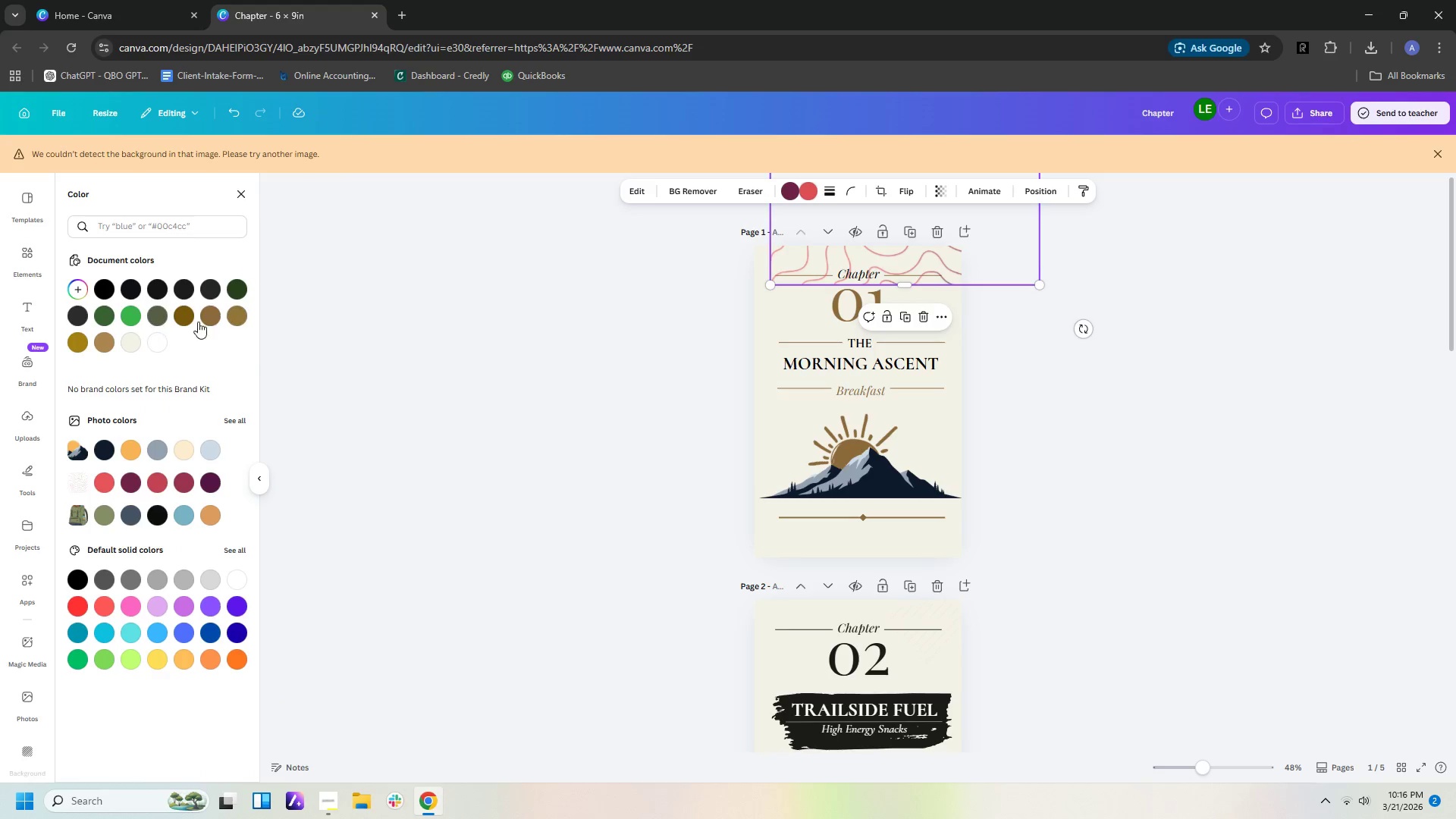 
left_click([182, 314])
 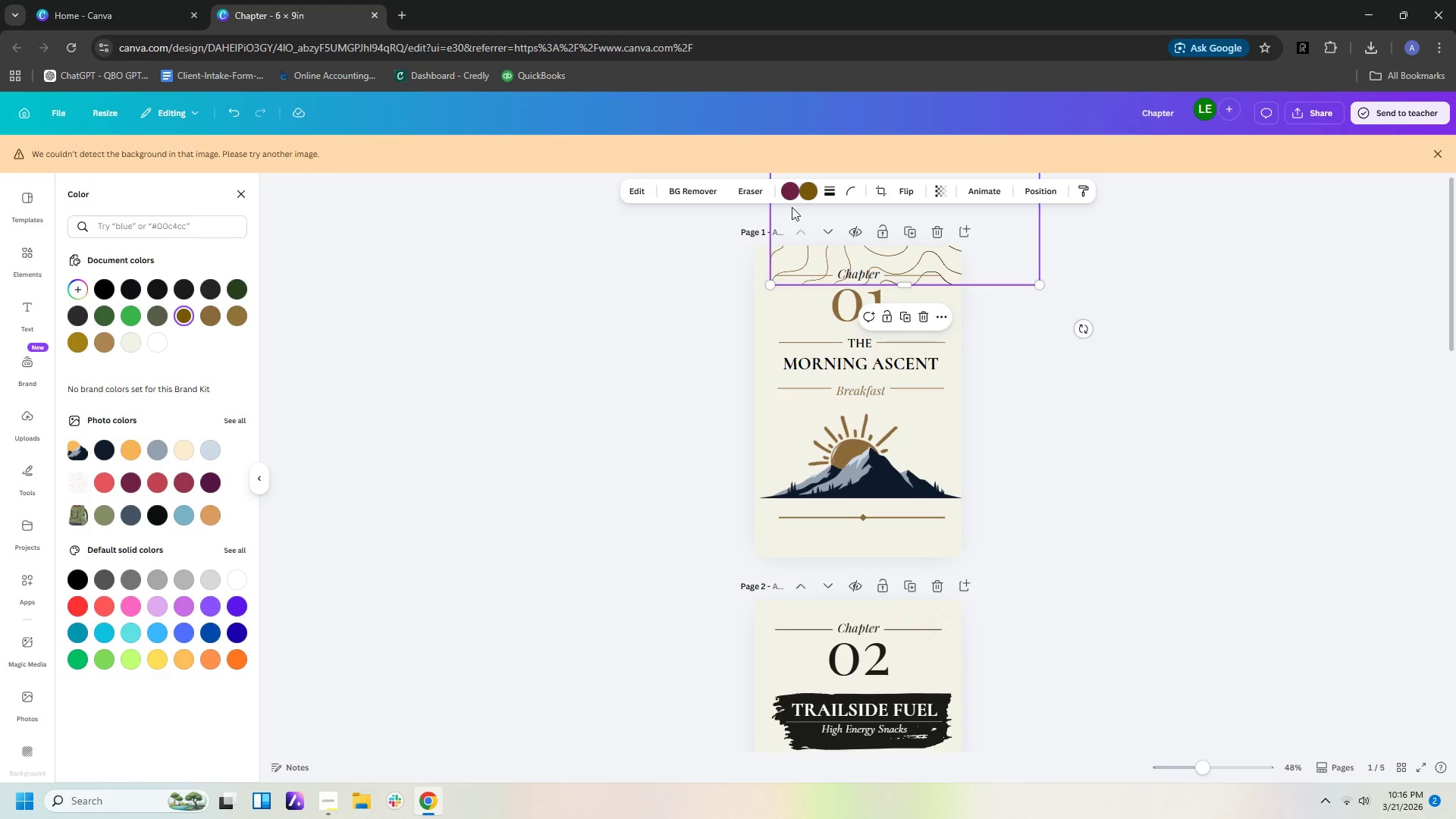 
left_click([1145, 391])
 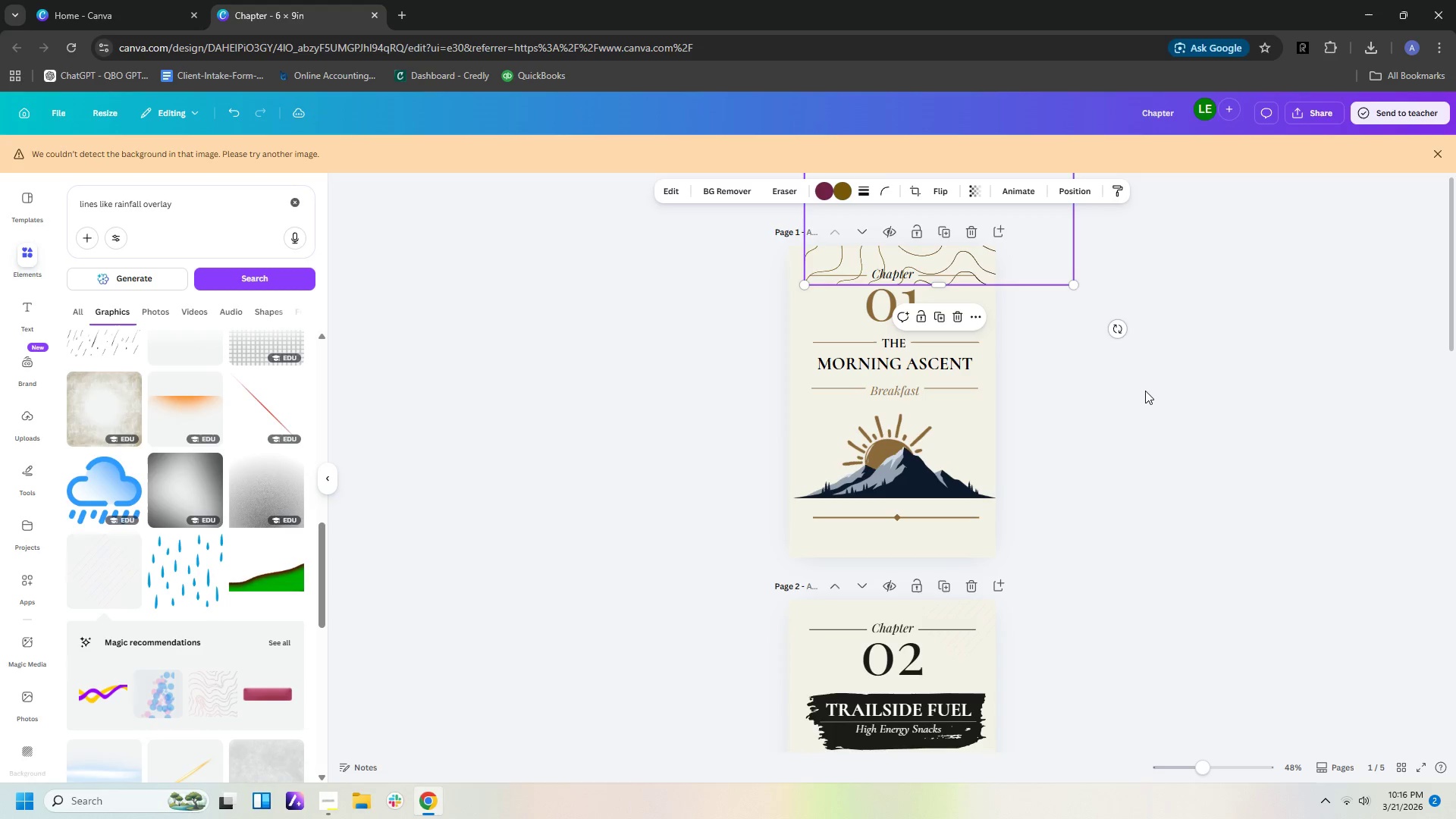 
left_click([1145, 391])
 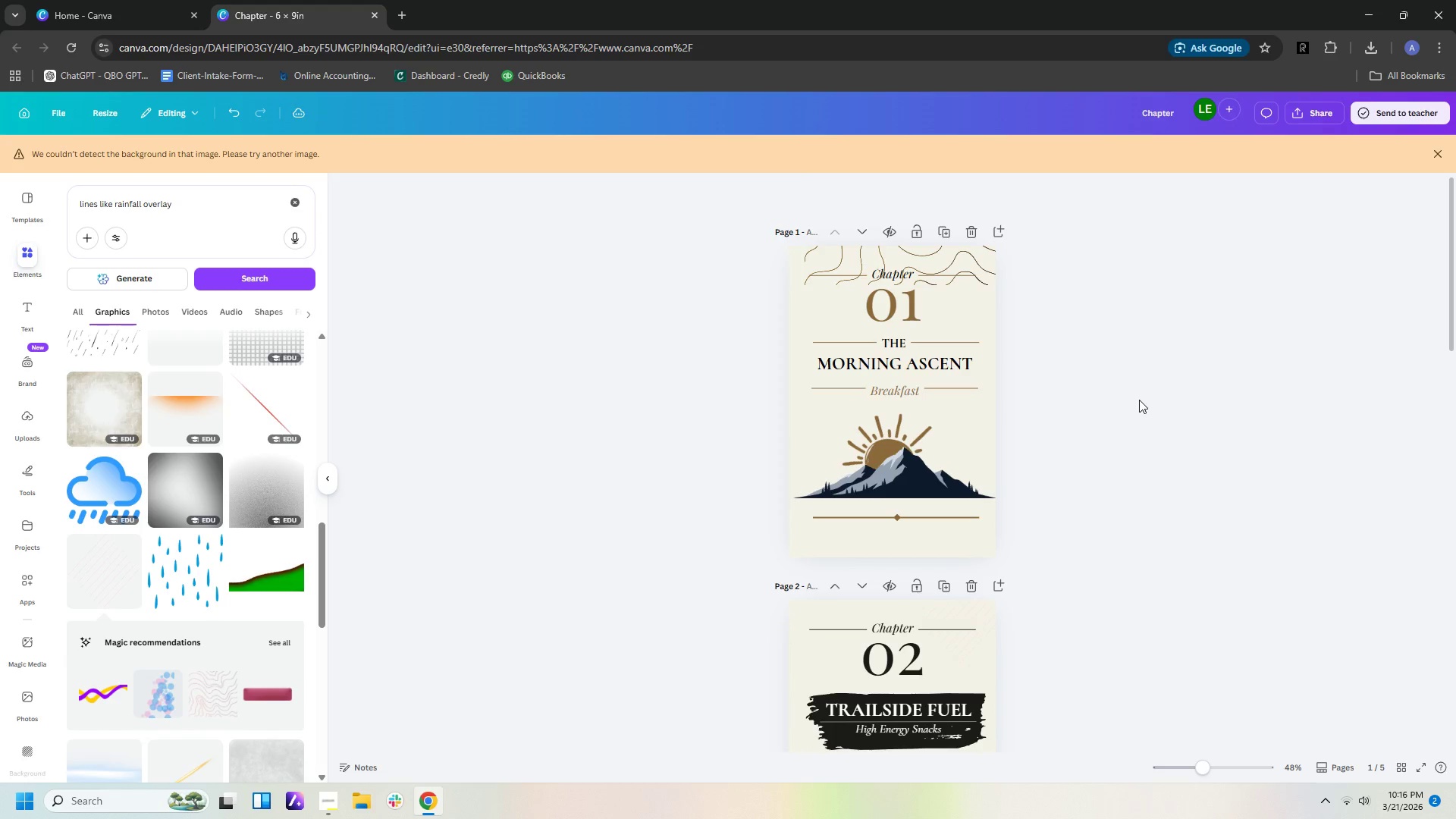 
scroll: coordinate [1080, 621], scroll_direction: down, amount: 4.0
 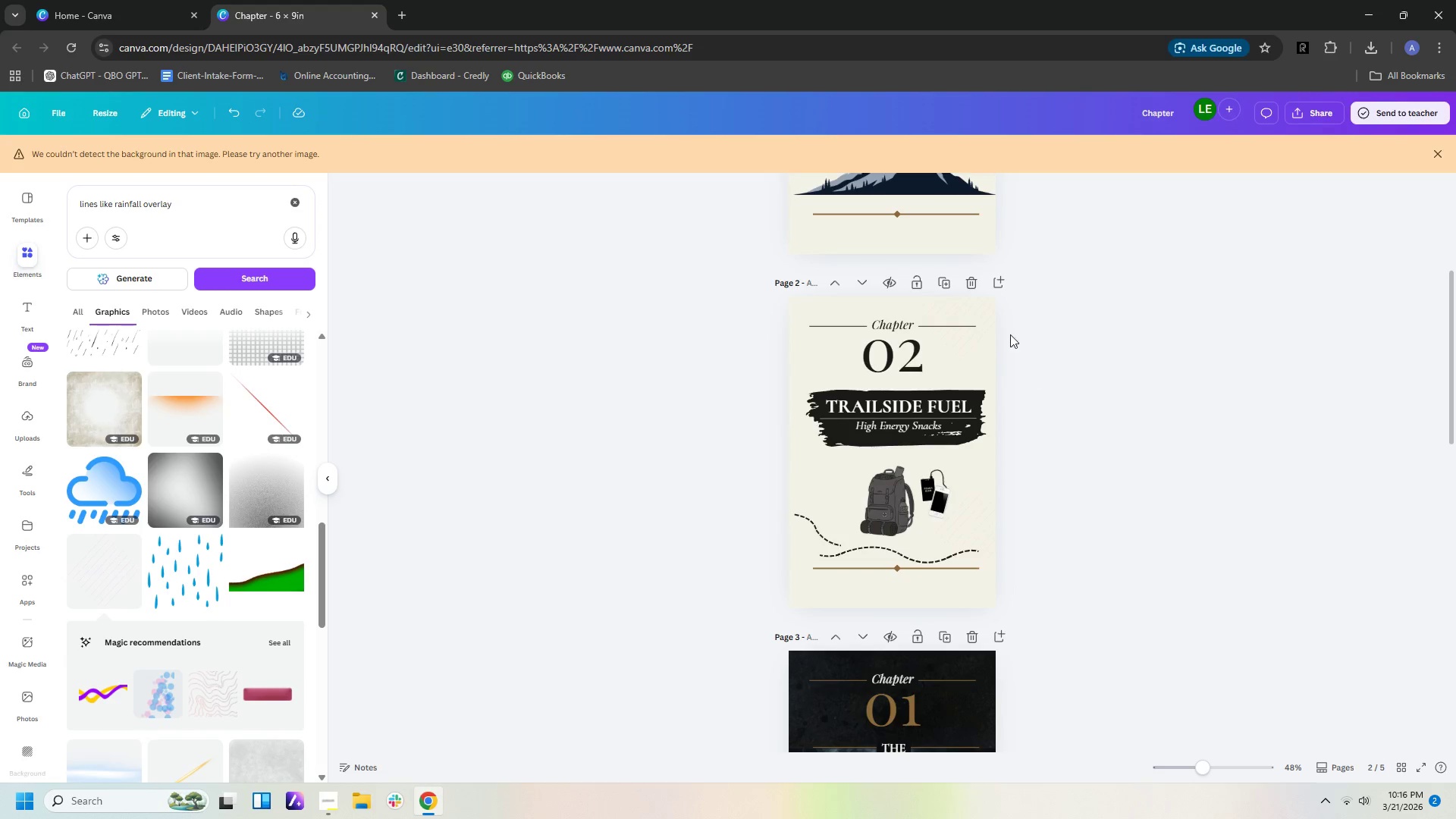 
left_click([974, 318])
 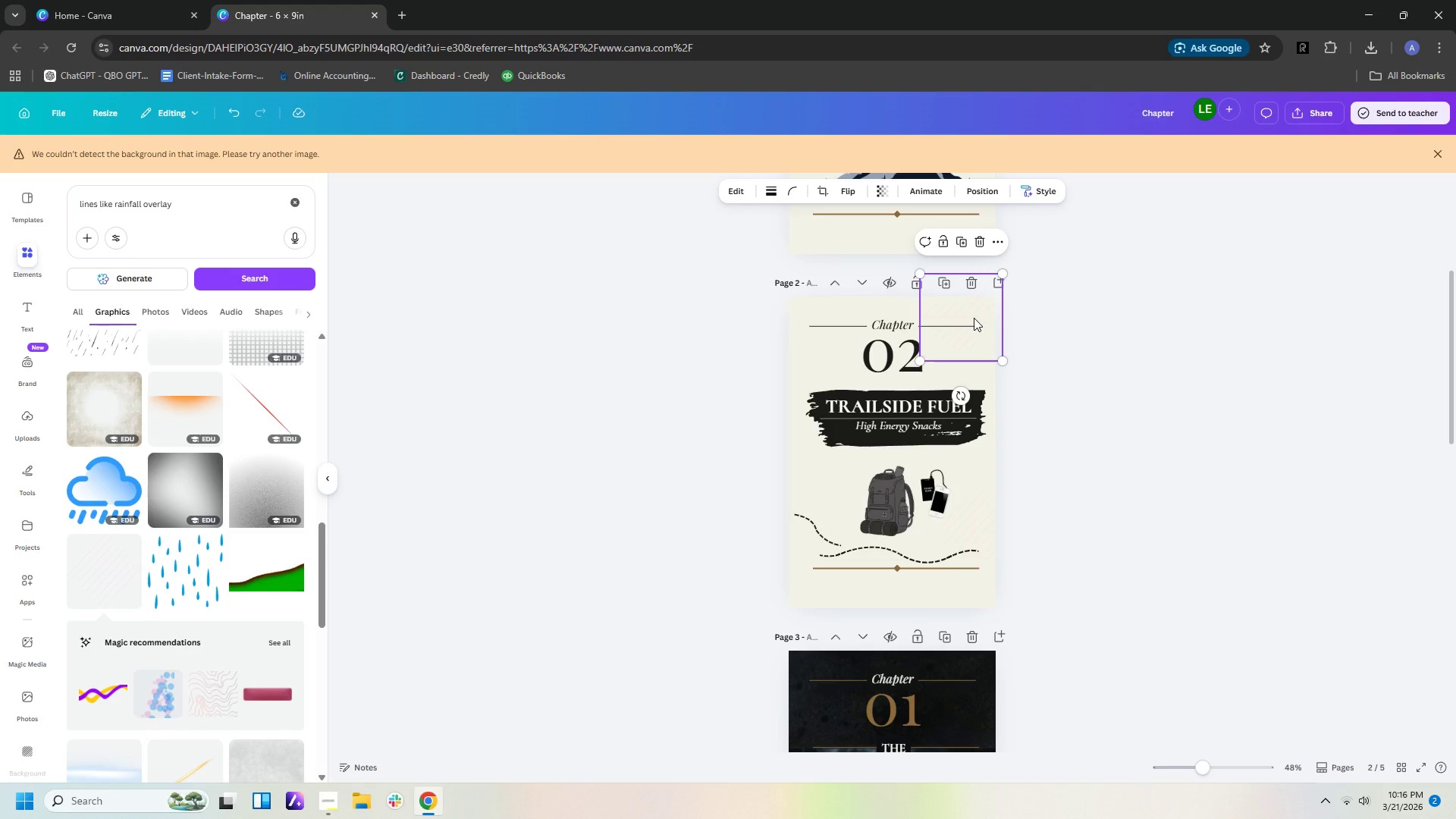 
key(Control+C)
 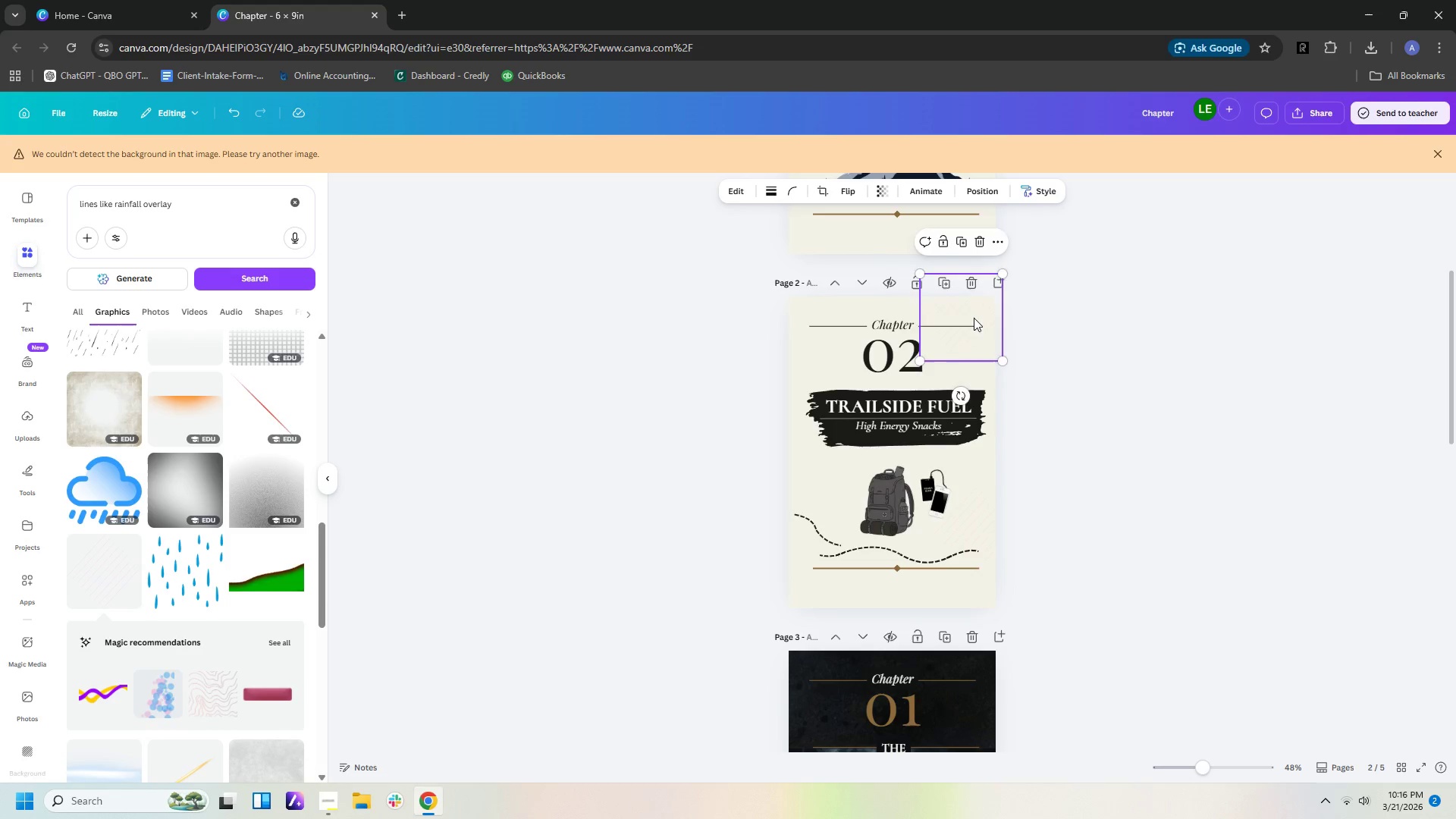 
key(Control+V)
 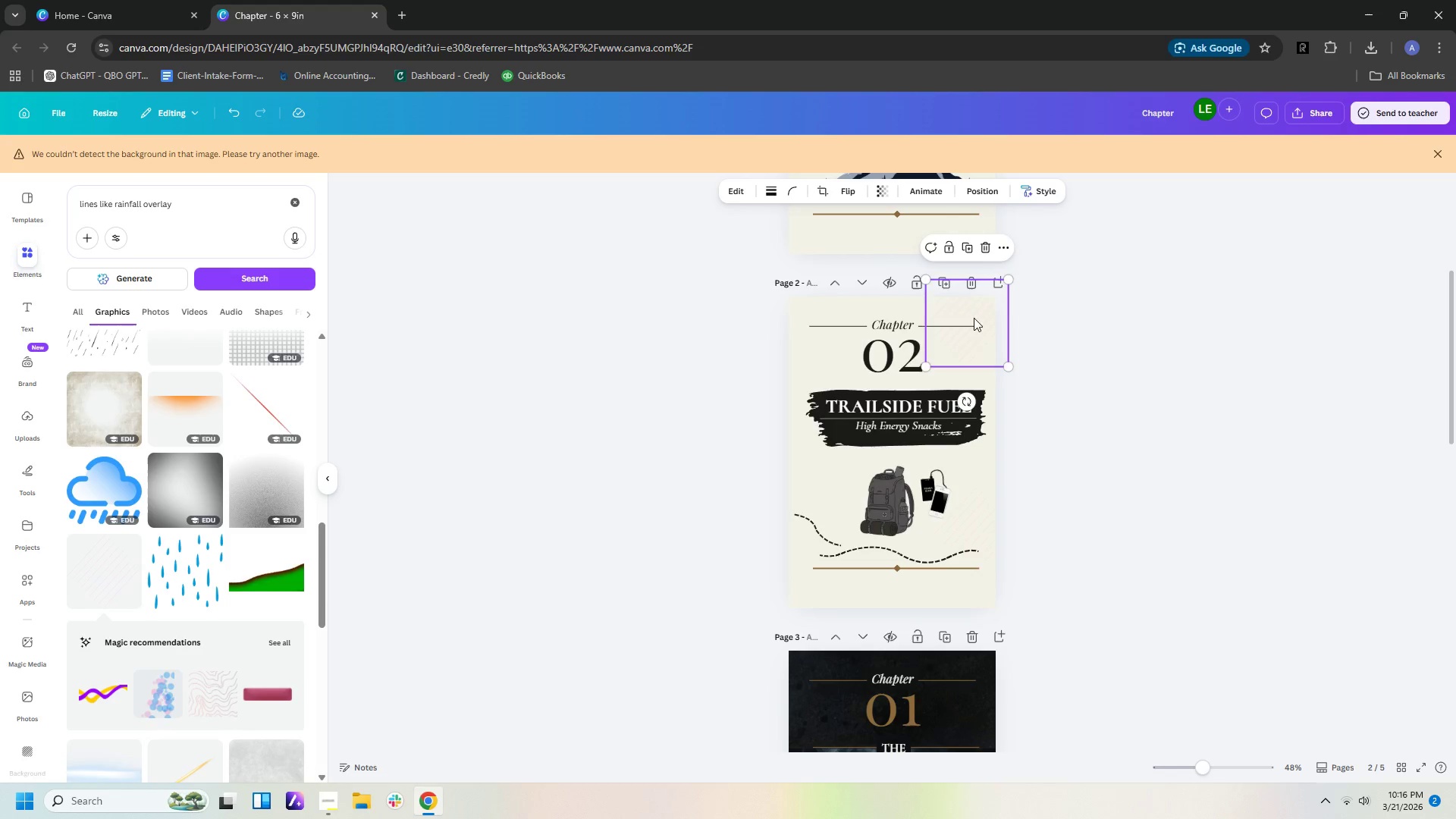 
left_click_drag(start_coordinate=[974, 318], to_coordinate=[819, 354])
 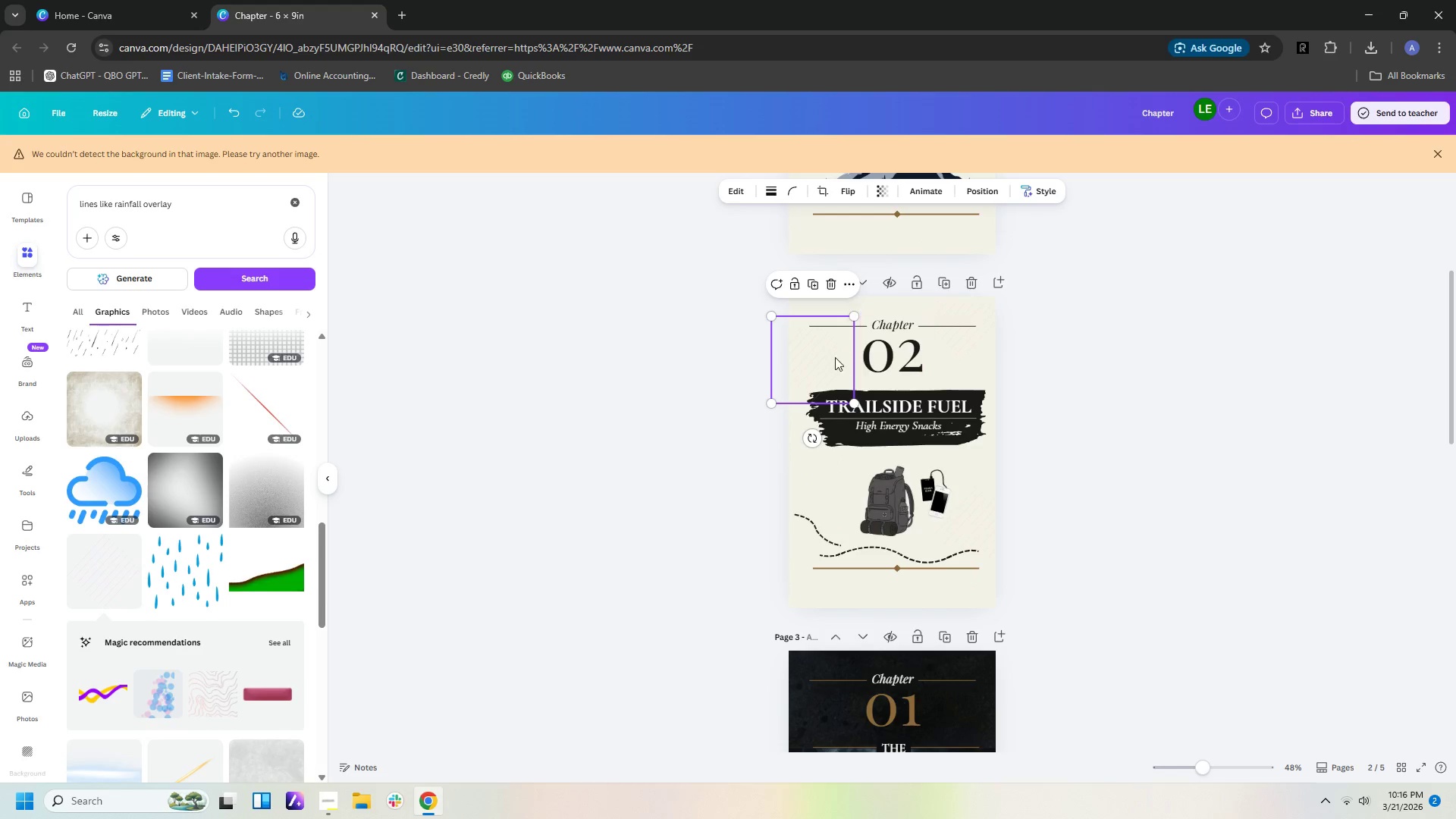 
left_click_drag(start_coordinate=[828, 359], to_coordinate=[850, 482])
 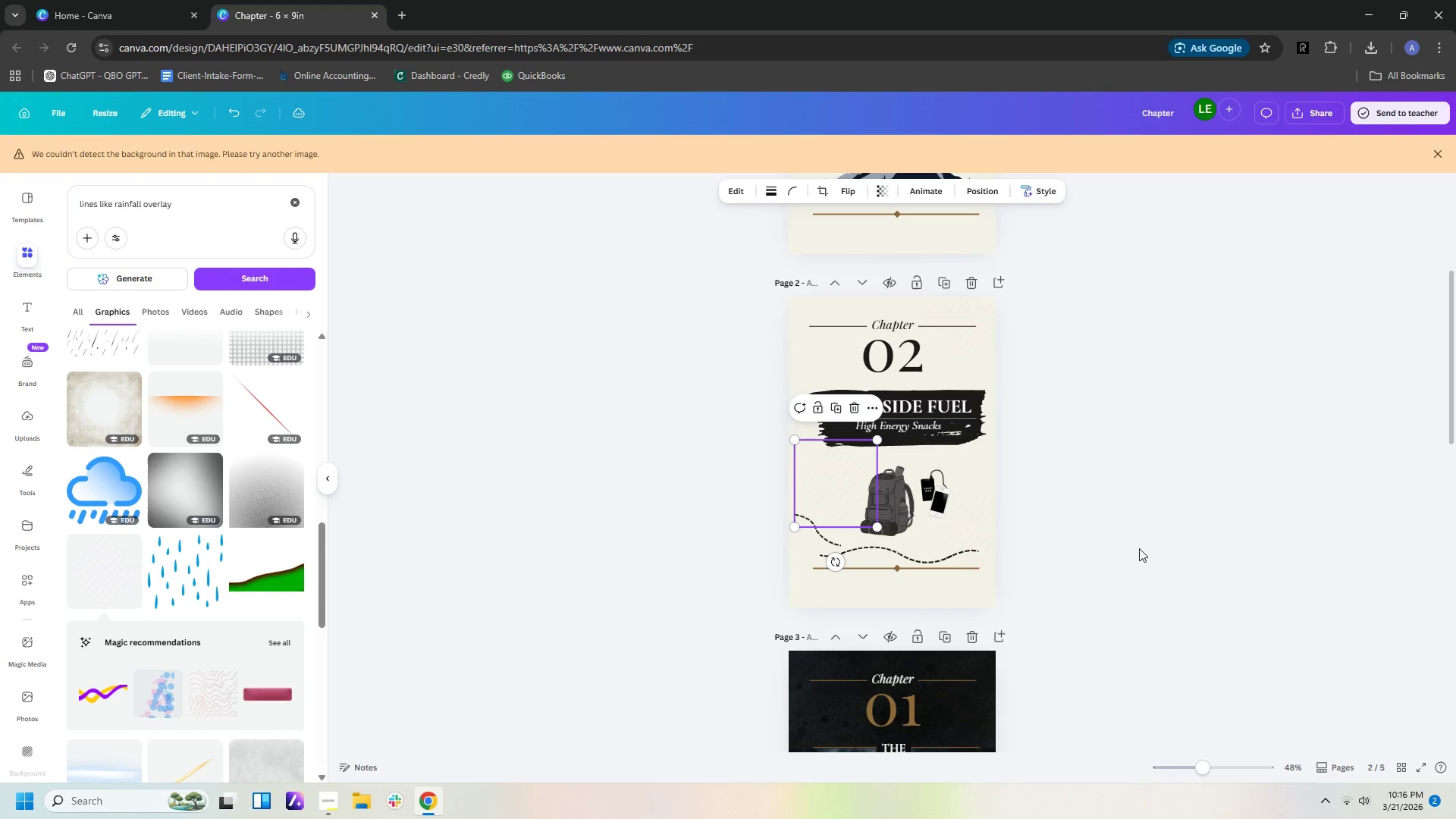 
left_click([1139, 548])
 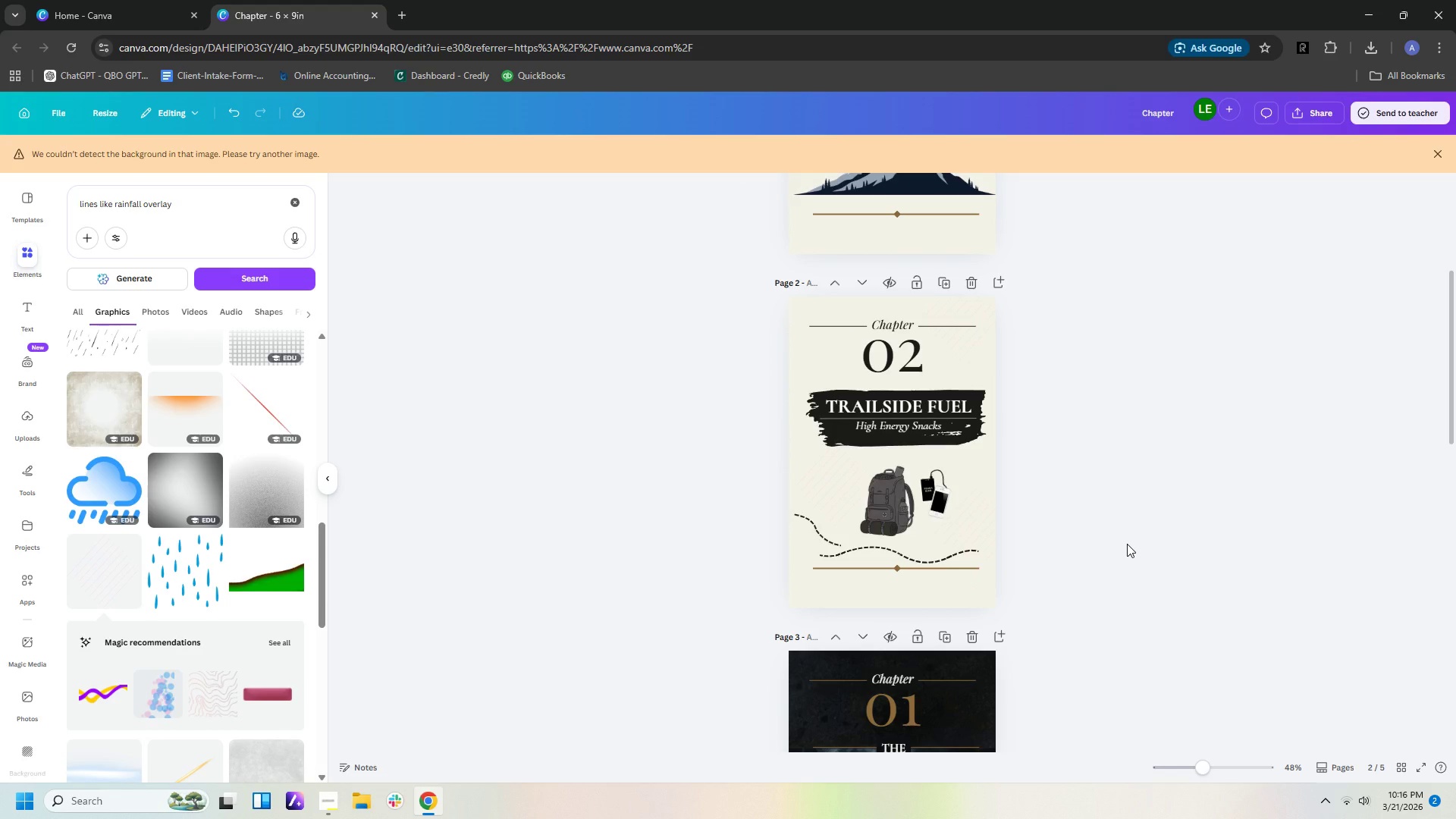 
wait(7.16)
 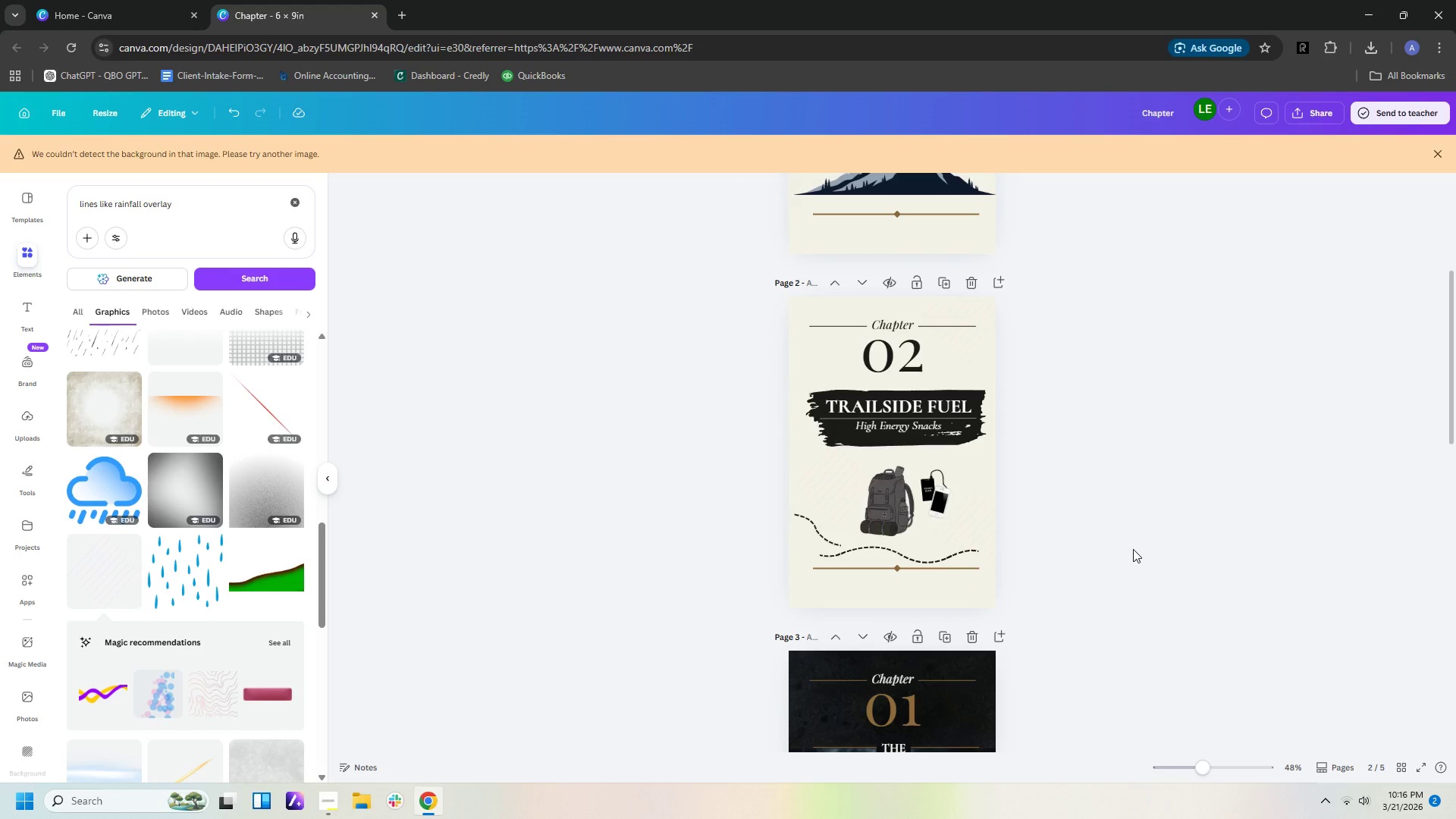 
scroll: coordinate [1128, 542], scroll_direction: up, amount: 4.0
 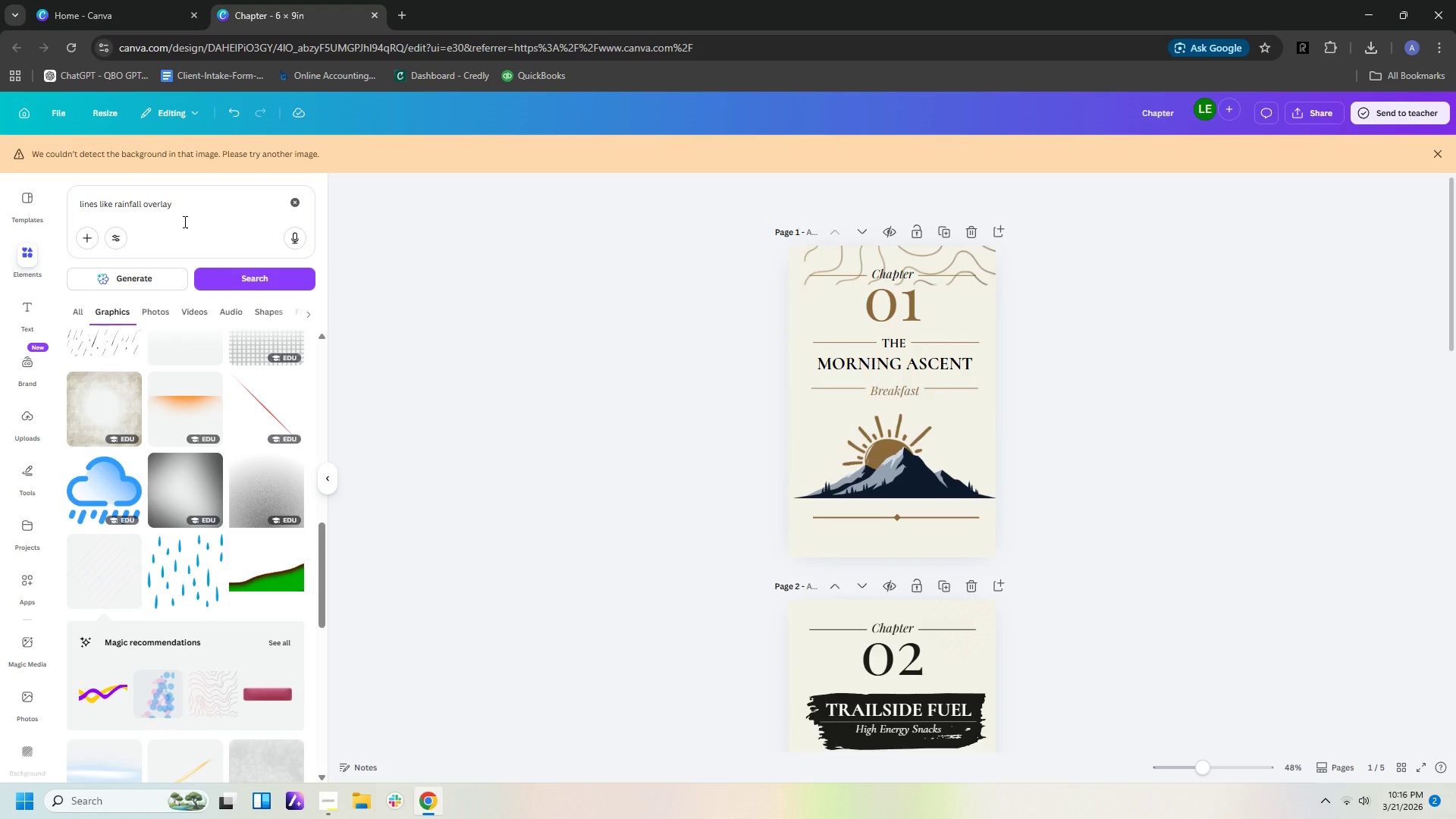 
left_click_drag(start_coordinate=[180, 189], to_coordinate=[0, 199])
 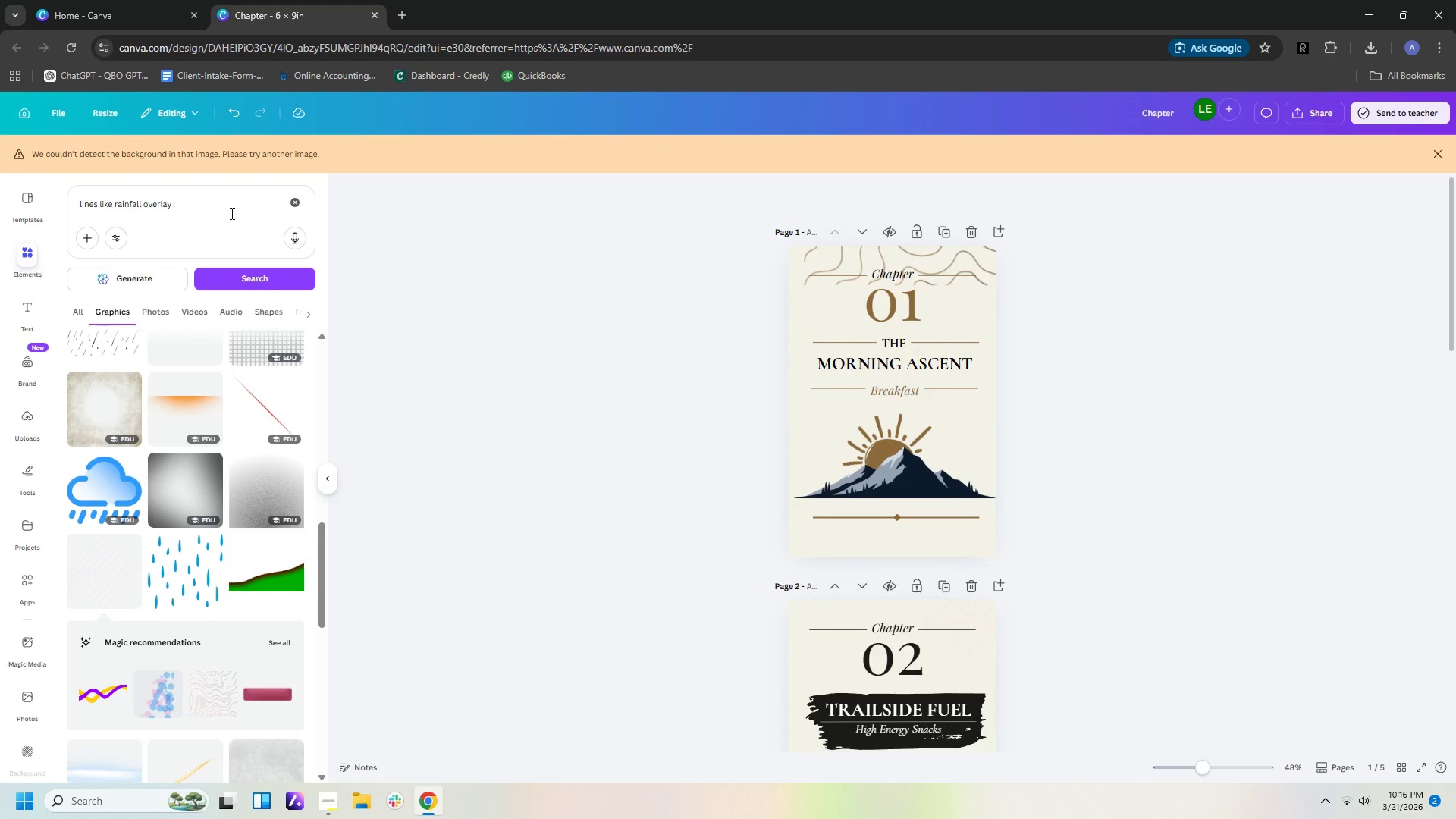 
left_click_drag(start_coordinate=[230, 213], to_coordinate=[0, 189])
 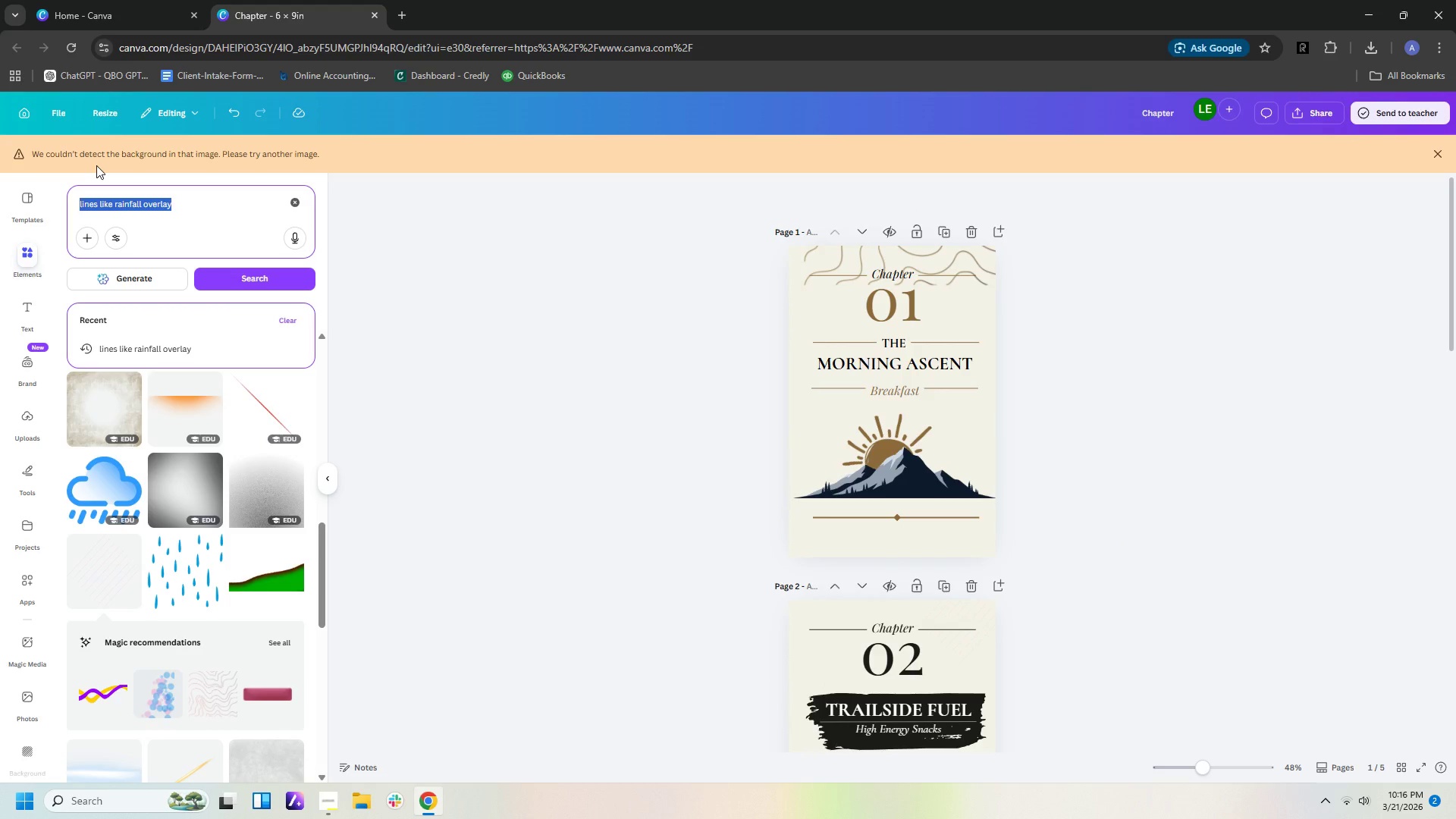 
type(smoke overlay)
 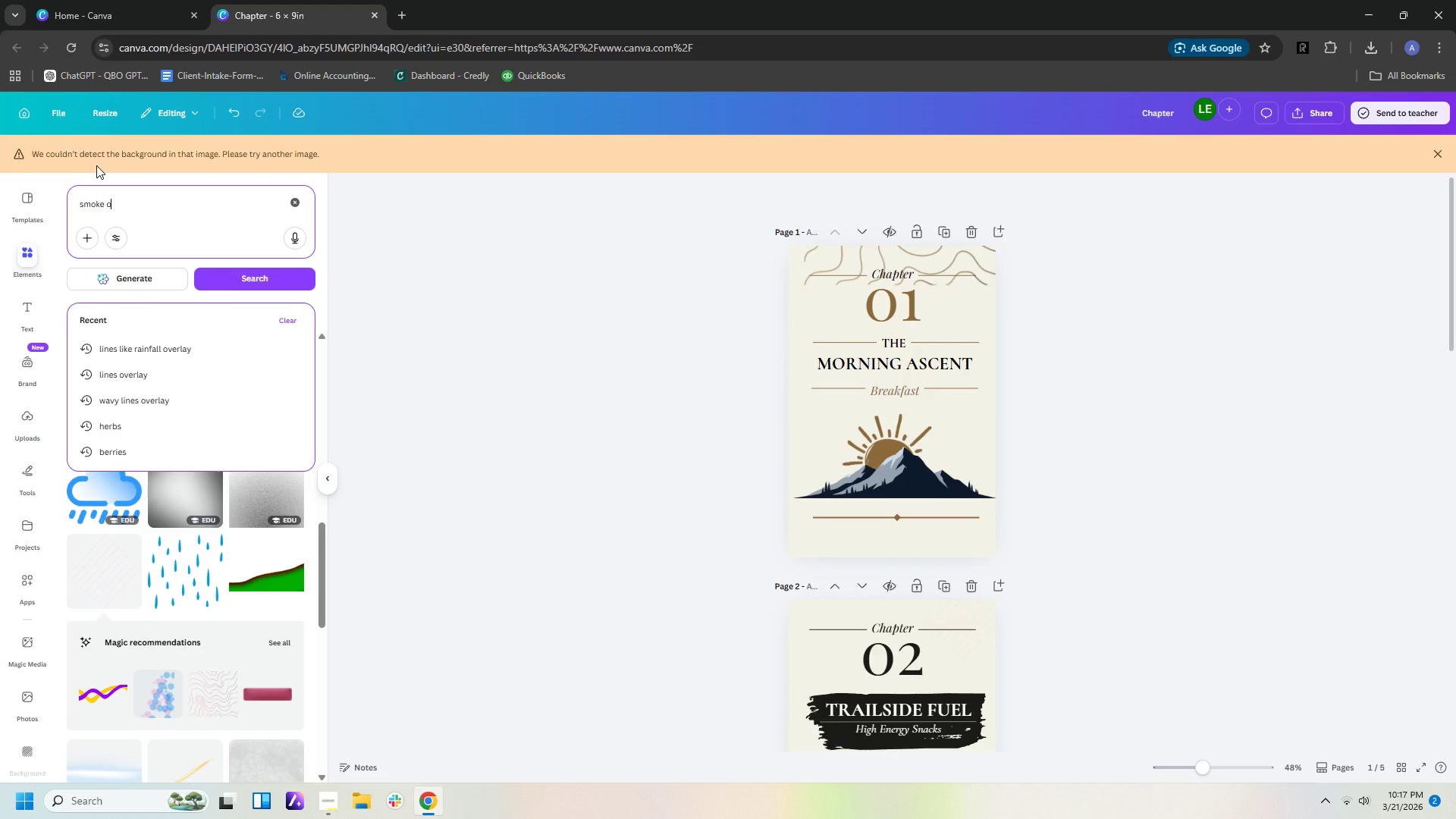 
key(Enter)
 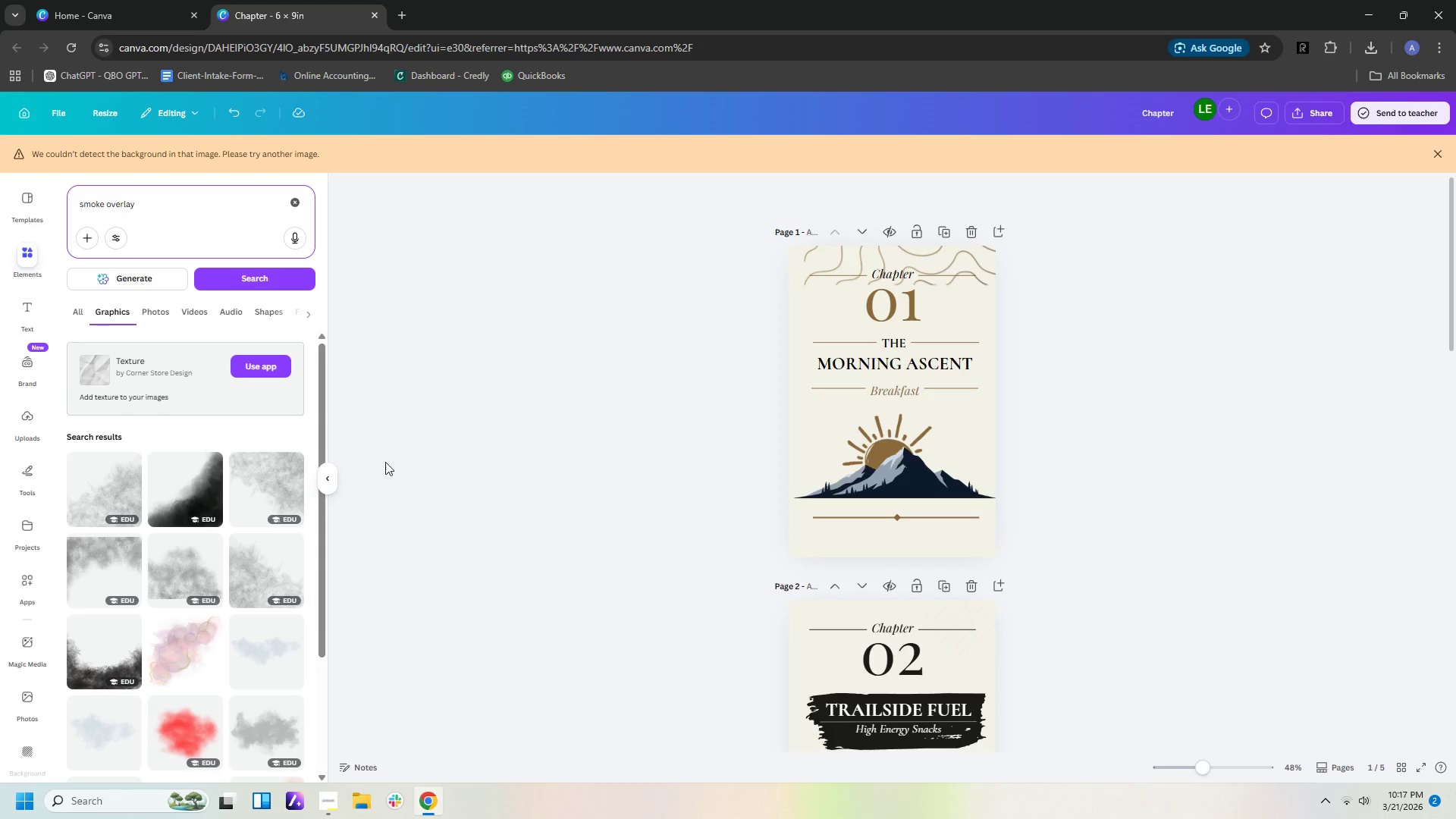 
scroll: coordinate [293, 532], scroll_direction: down, amount: 6.0
 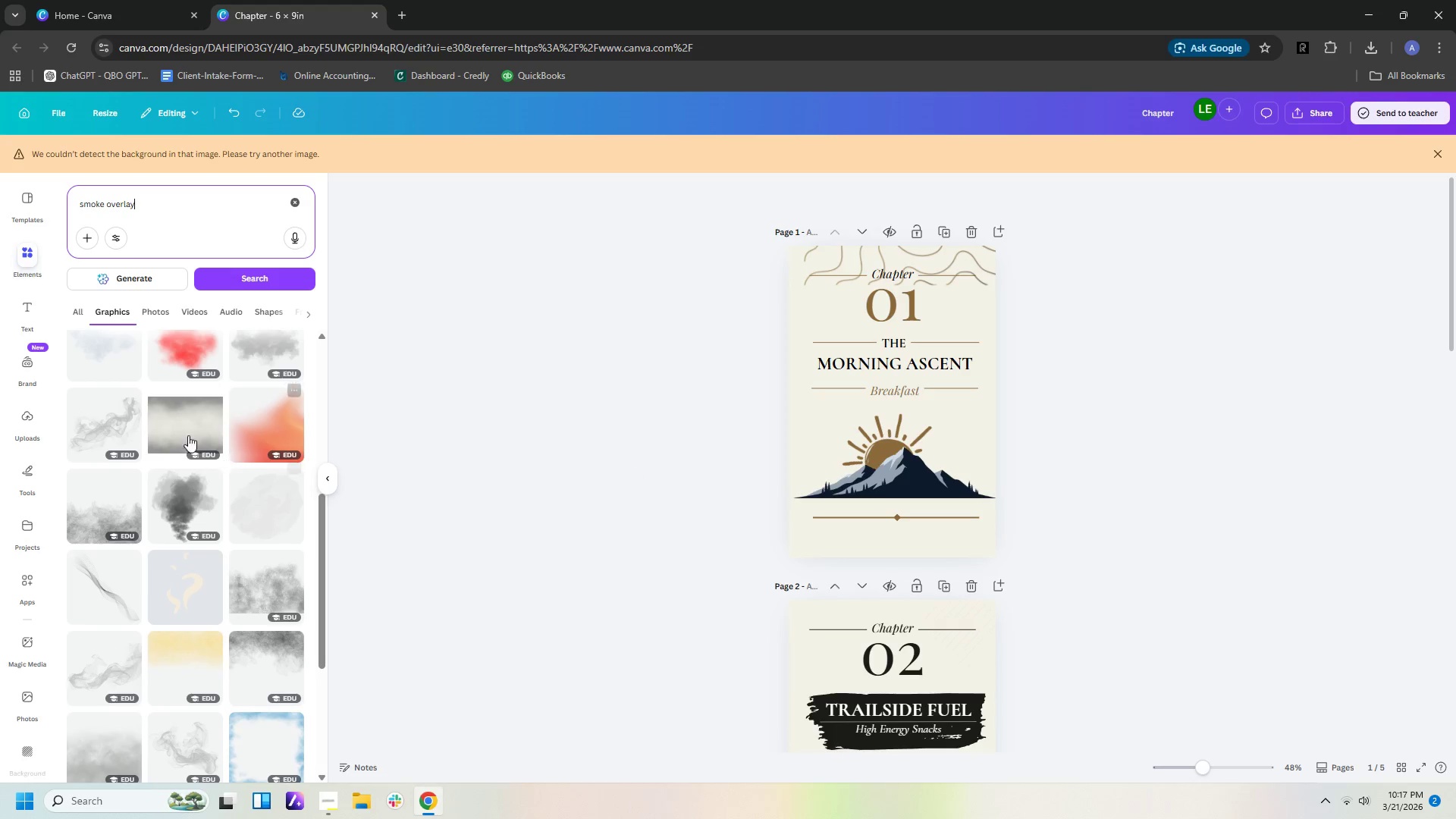 
mouse_move([125, 437])
 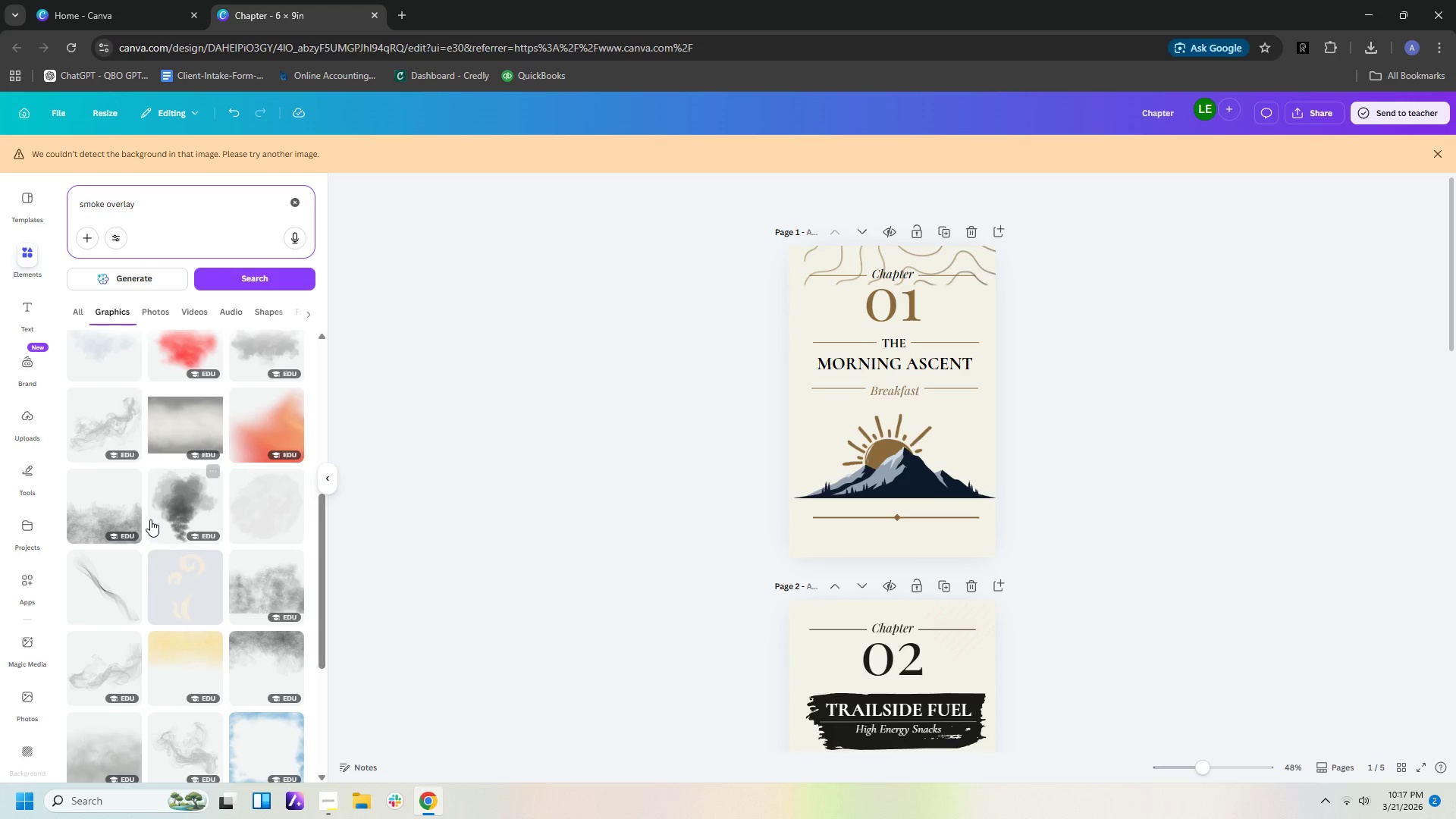 
scroll: coordinate [151, 519], scroll_direction: down, amount: 4.0
 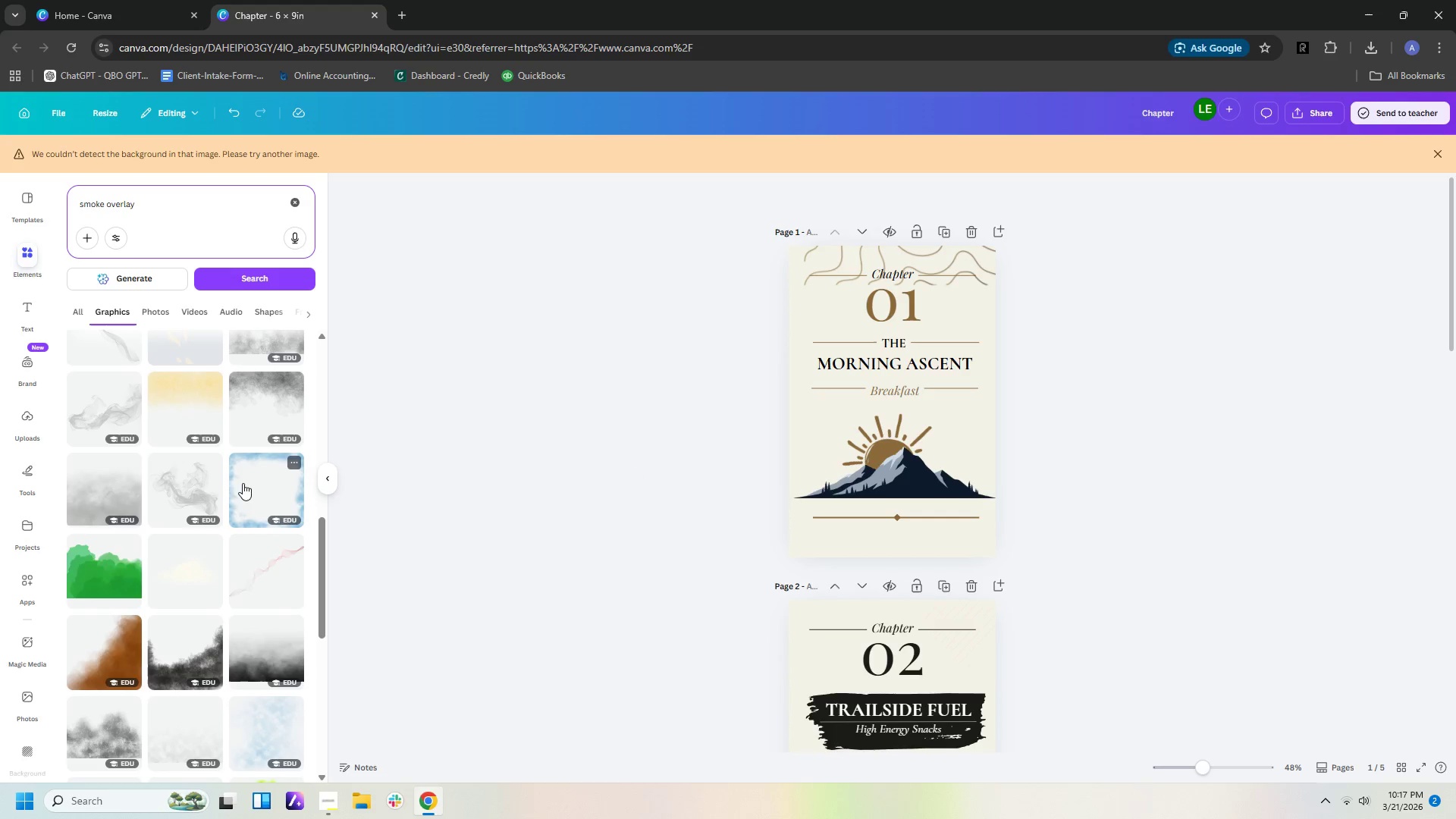 
left_click([204, 488])
 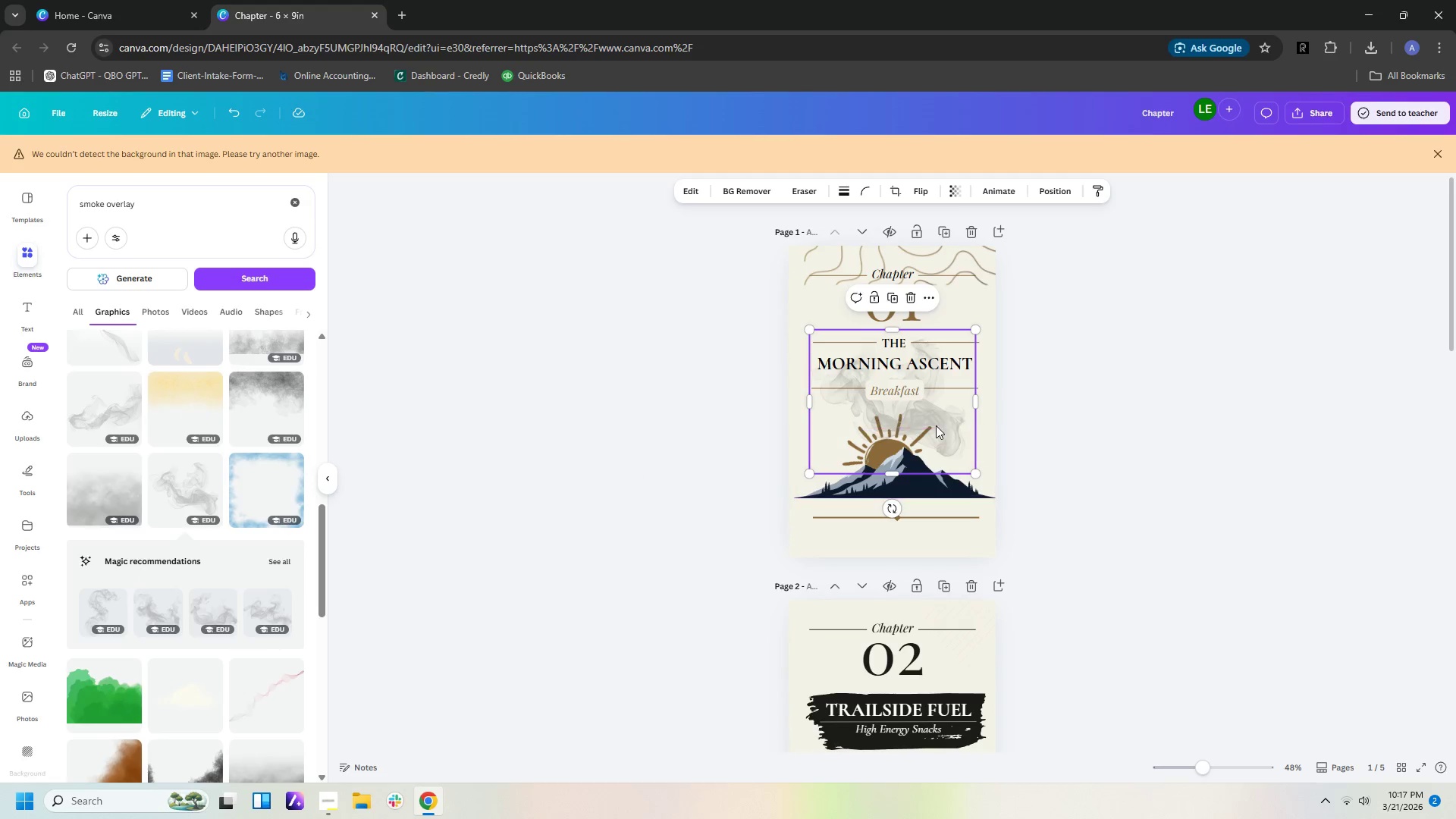 
left_click_drag(start_coordinate=[936, 422], to_coordinate=[969, 645])
 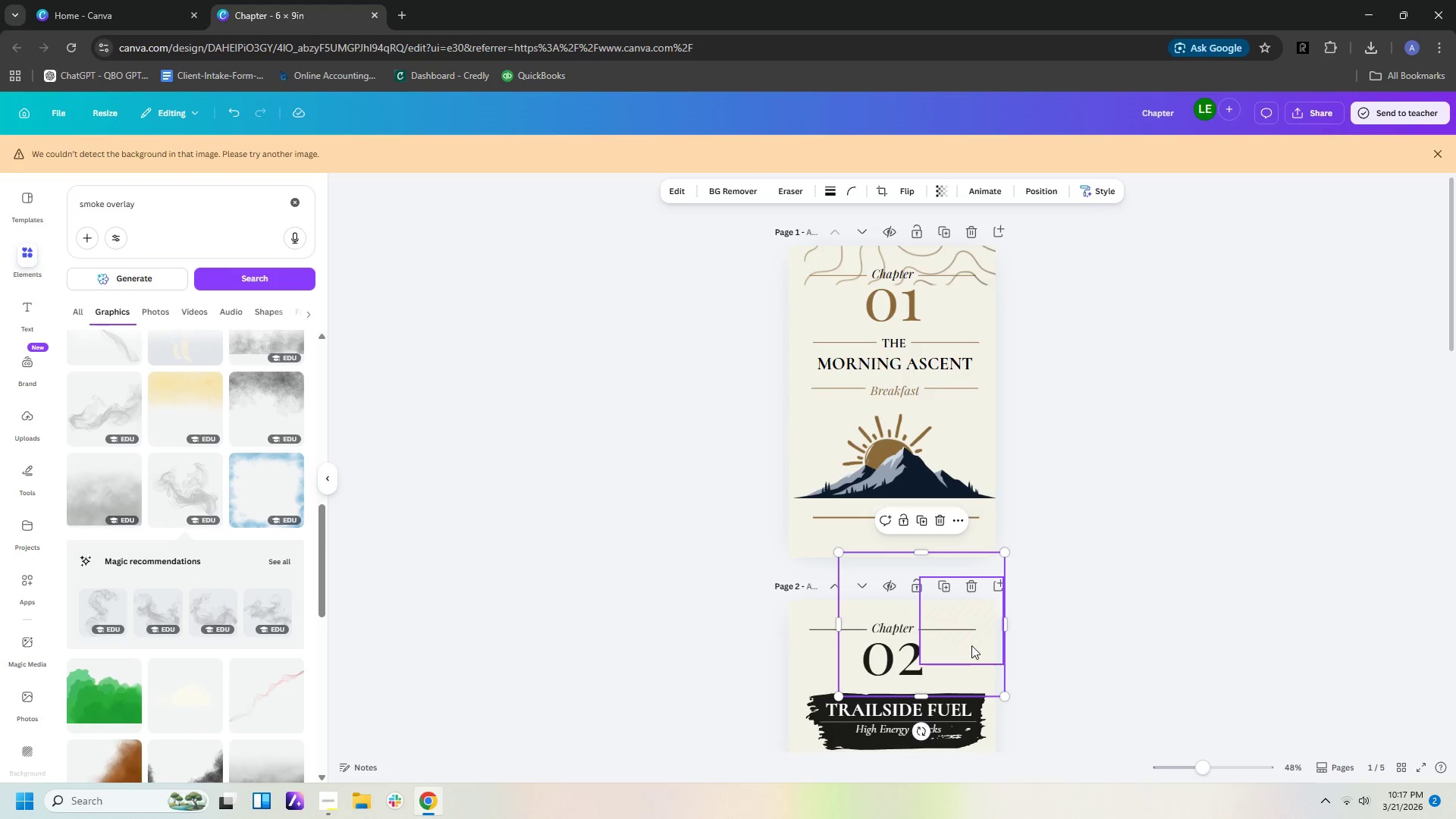 
scroll: coordinate [971, 643], scroll_direction: down, amount: 6.0
 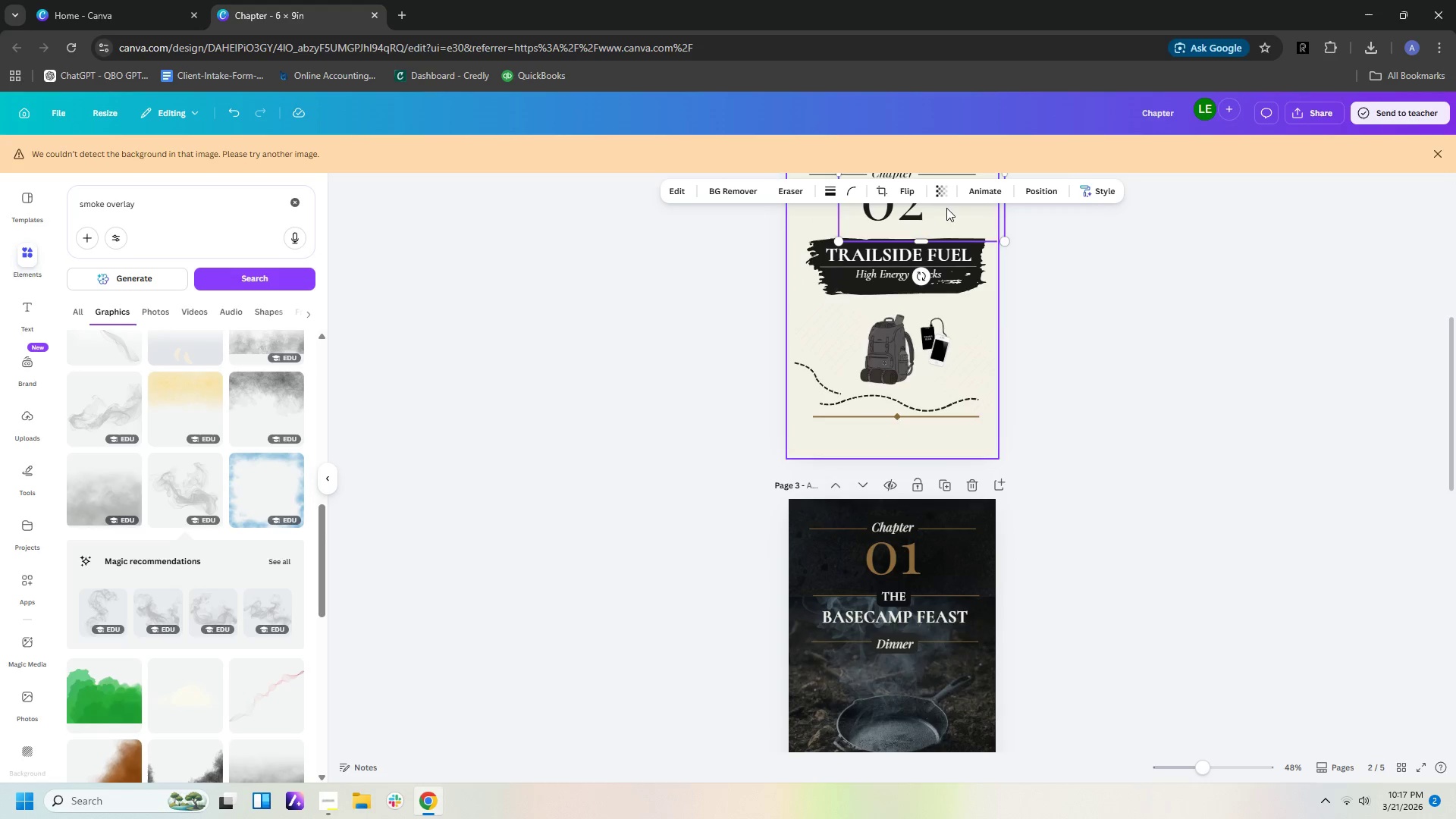 
left_click_drag(start_coordinate=[946, 206], to_coordinate=[953, 328])
 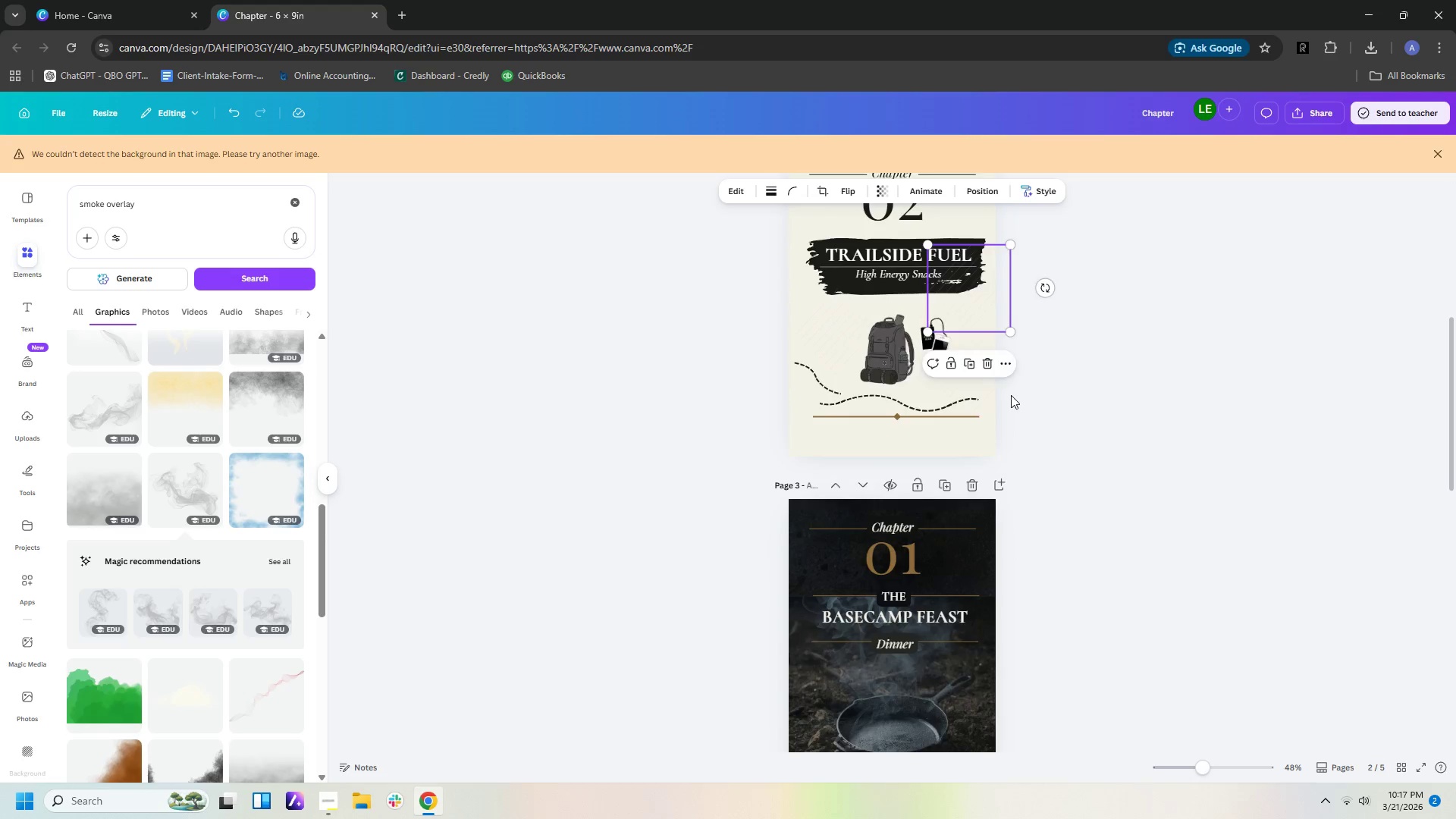 
scroll: coordinate [1012, 395], scroll_direction: up, amount: 3.0
 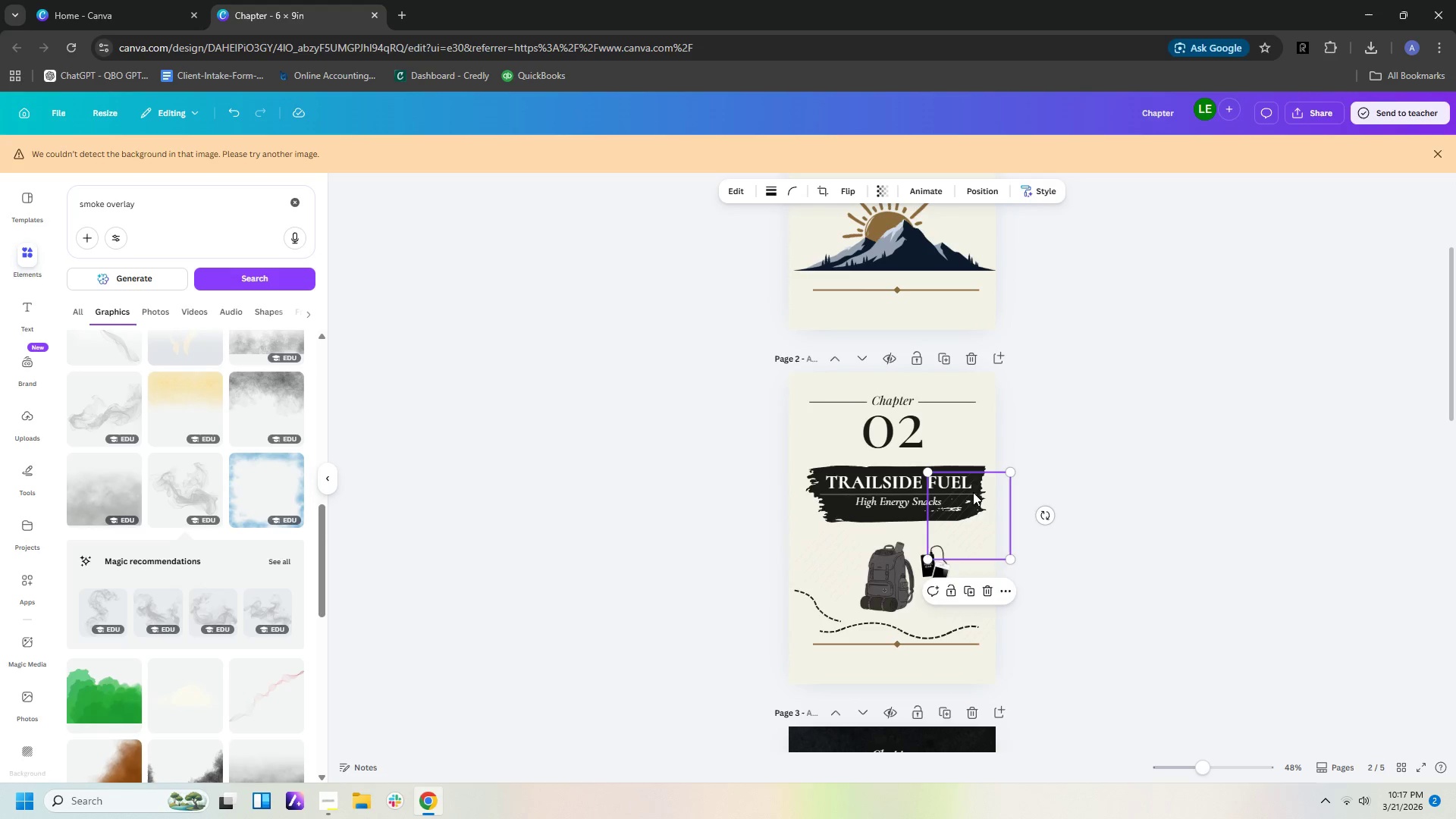 
left_click_drag(start_coordinate=[974, 538], to_coordinate=[967, 442])
 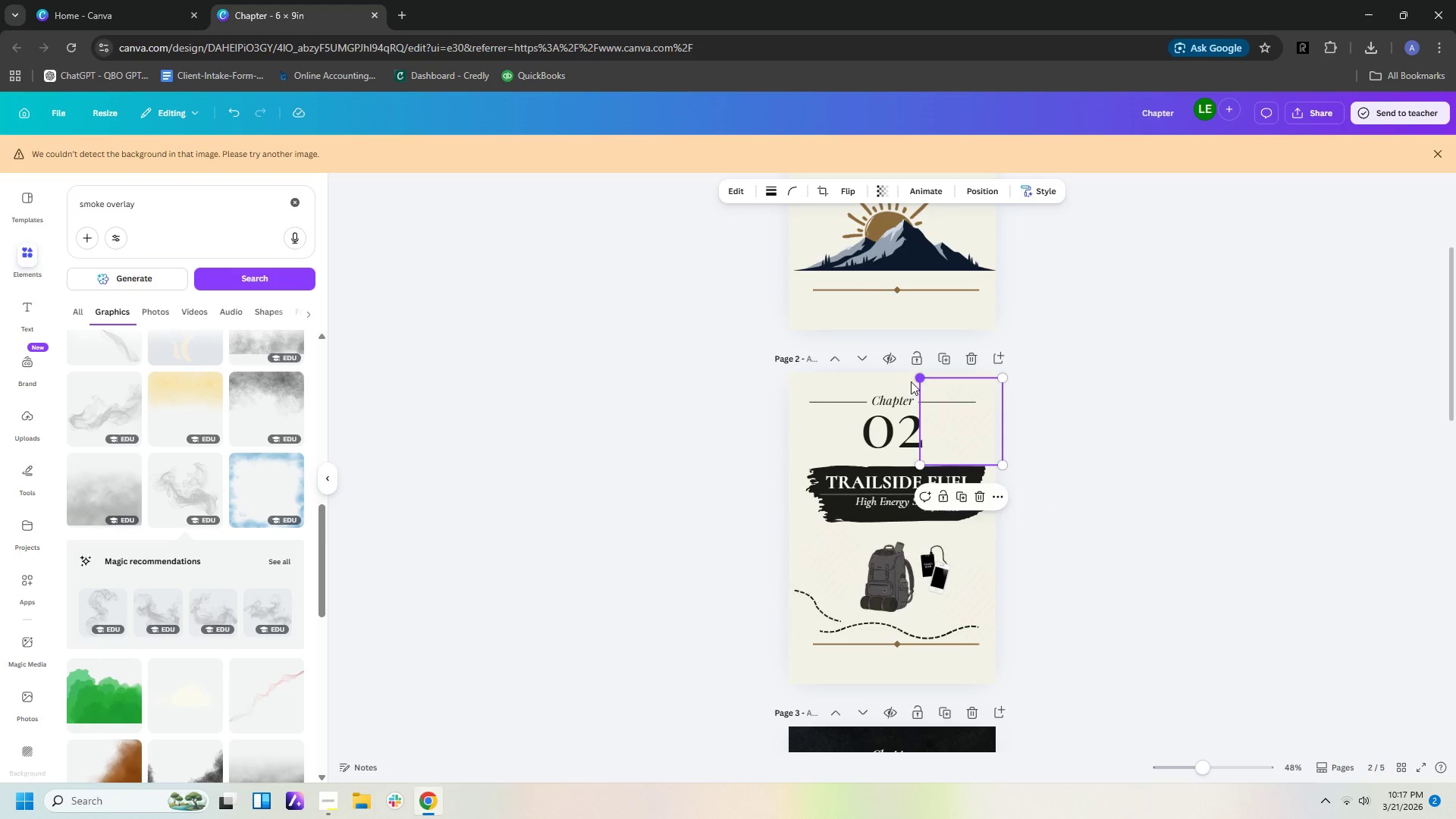 
left_click([906, 378])
 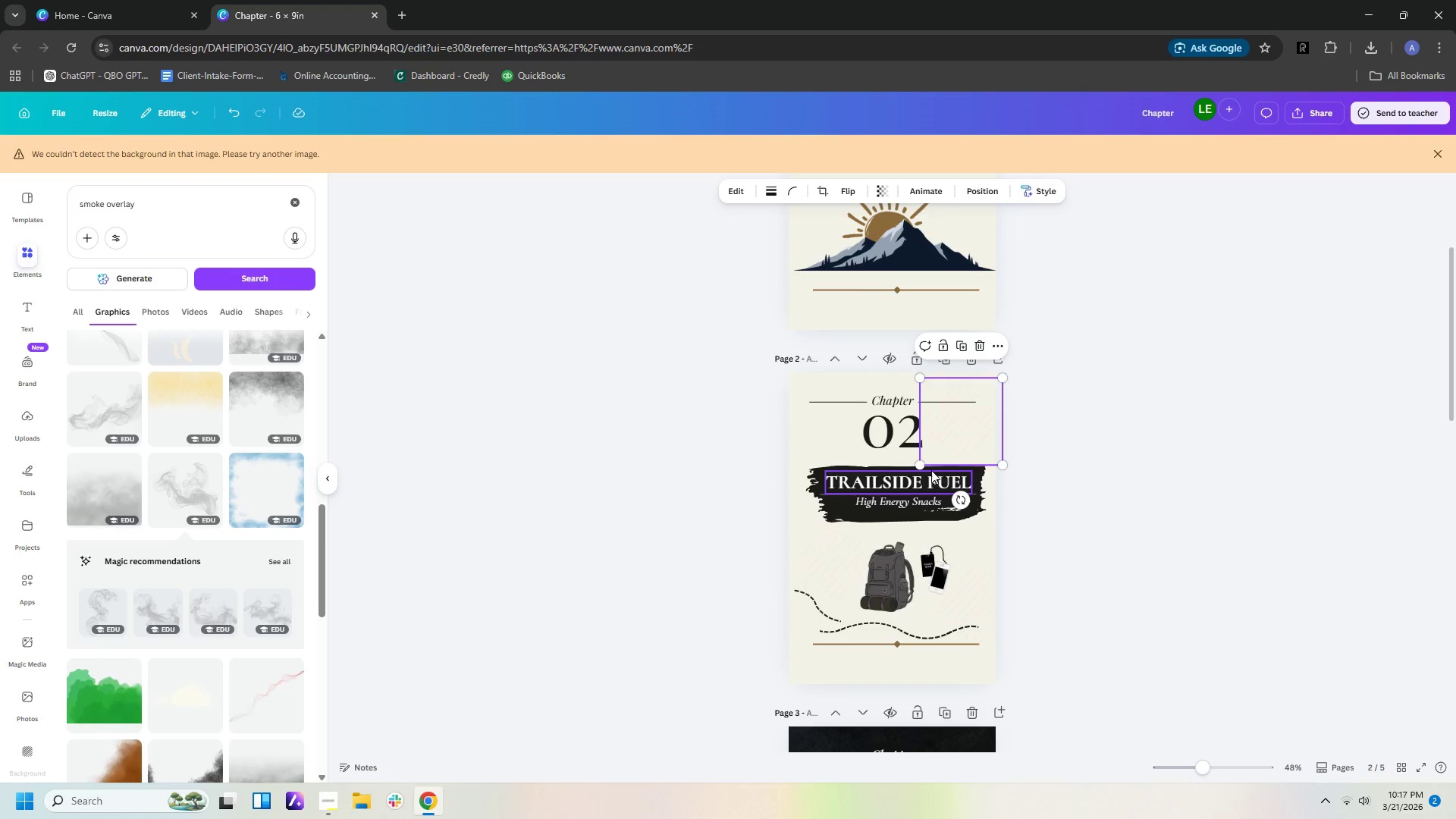 
left_click([902, 456])
 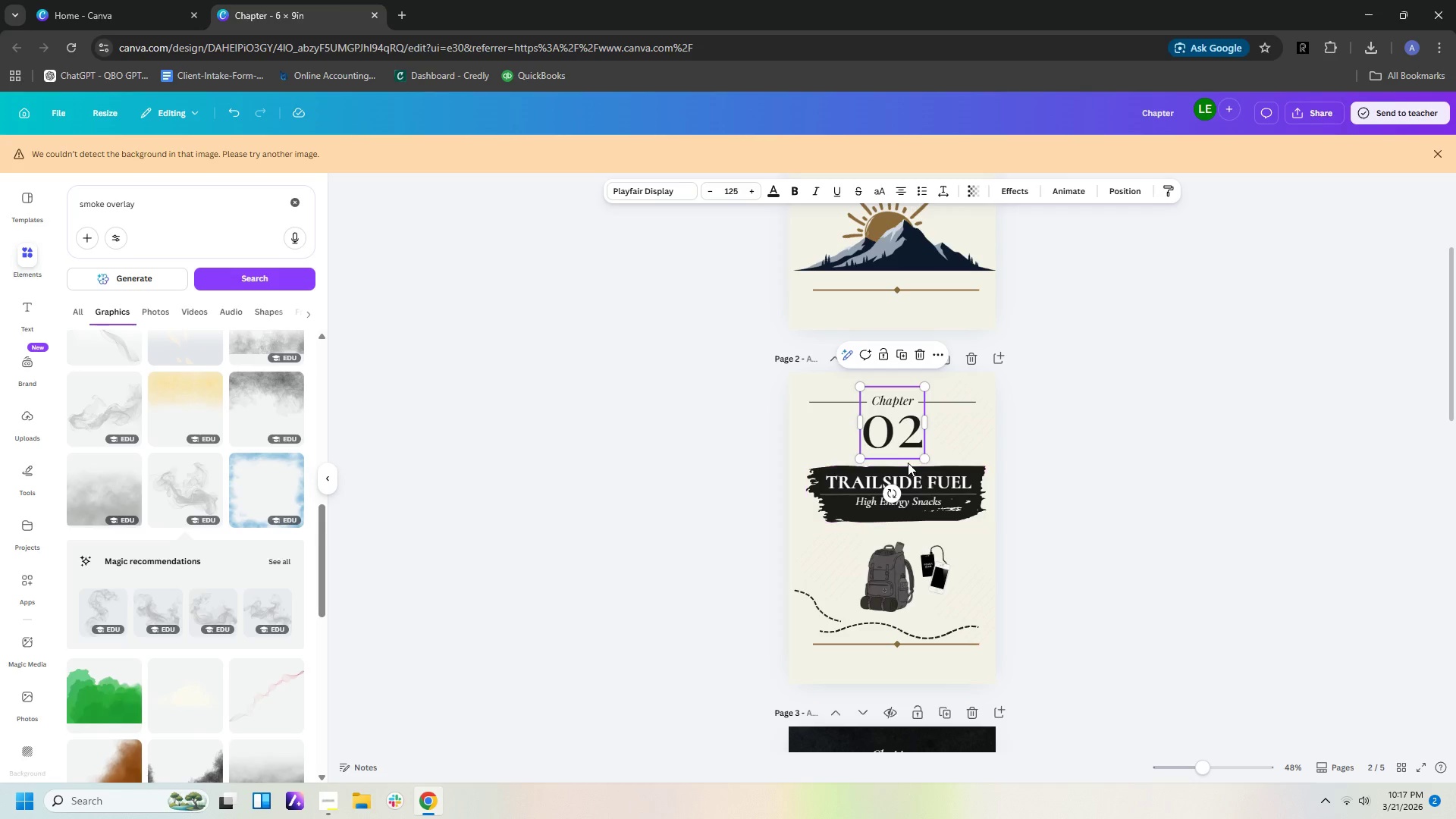 
left_click([908, 460])
 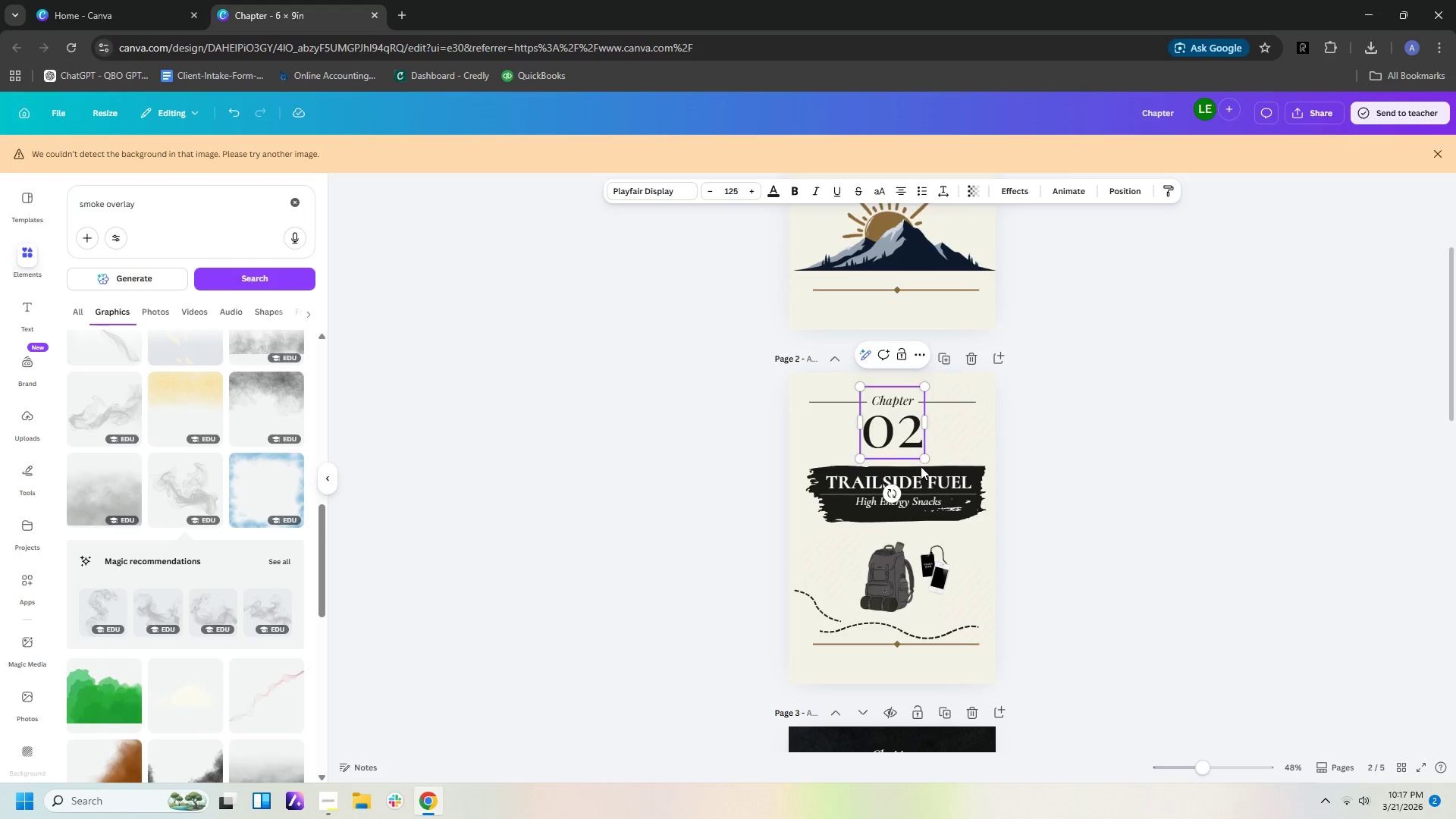 
left_click([921, 465])
 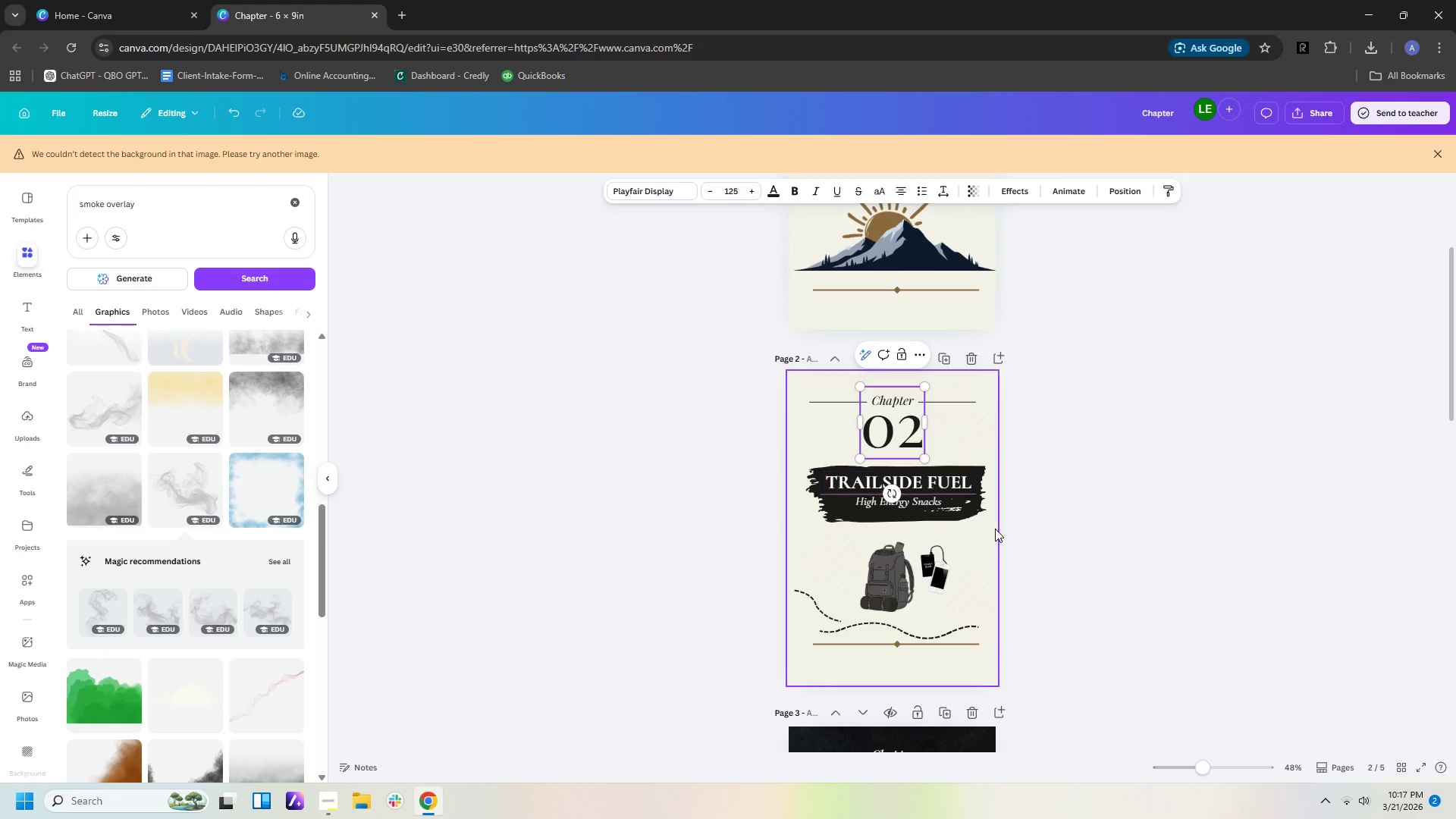 
double_click([995, 529])
 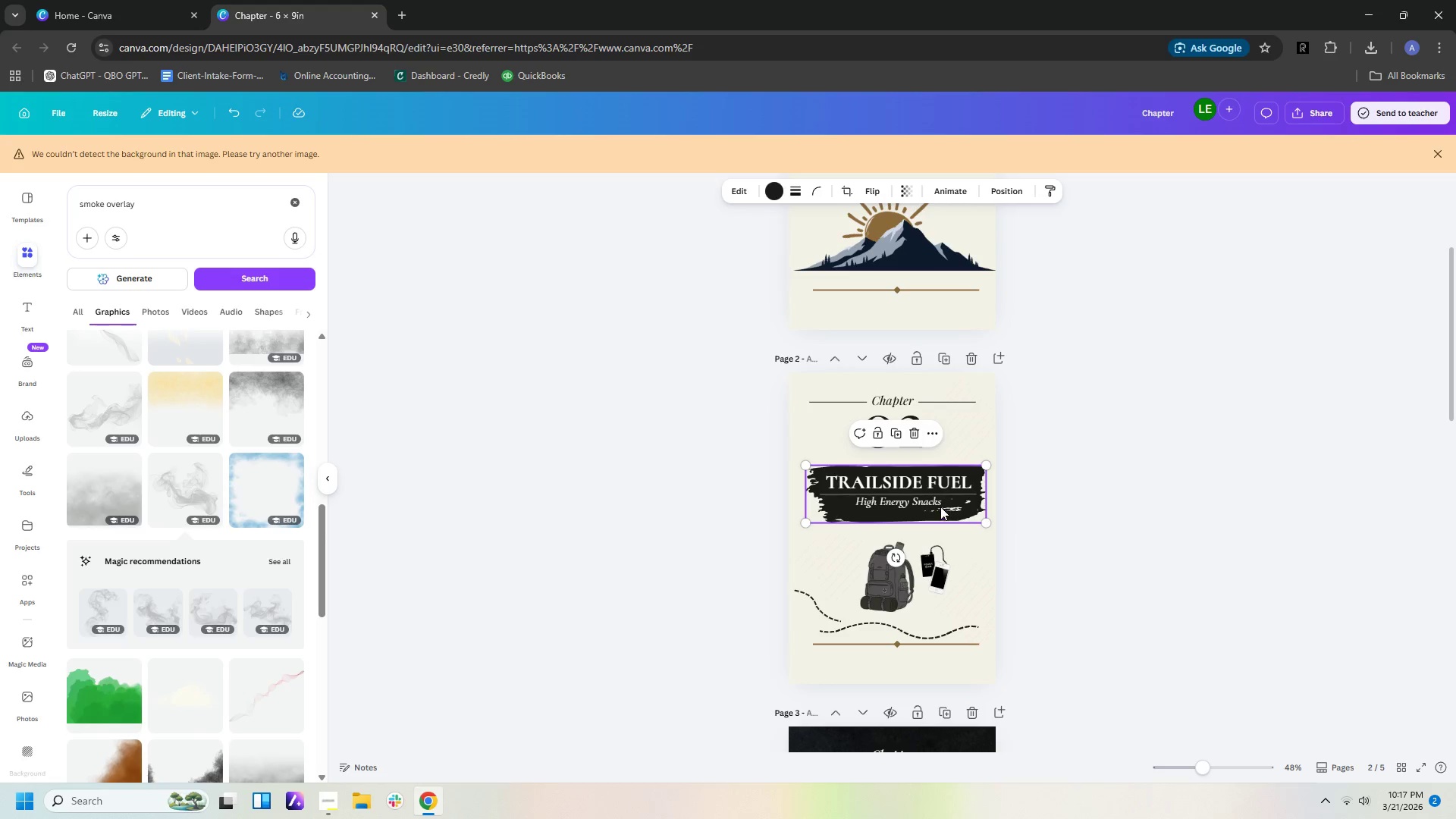 
double_click([928, 483])
 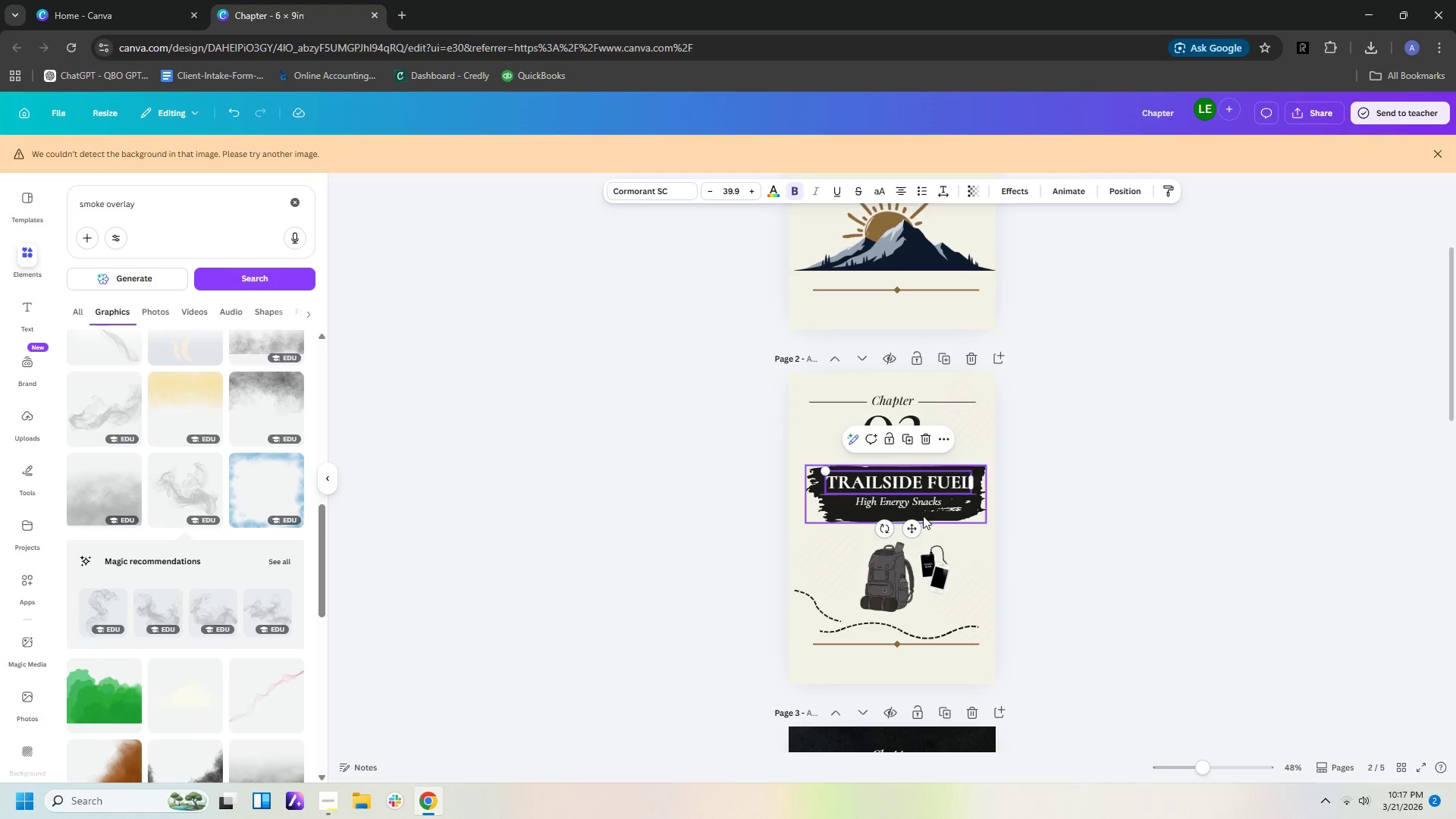 
triple_click([923, 516])
 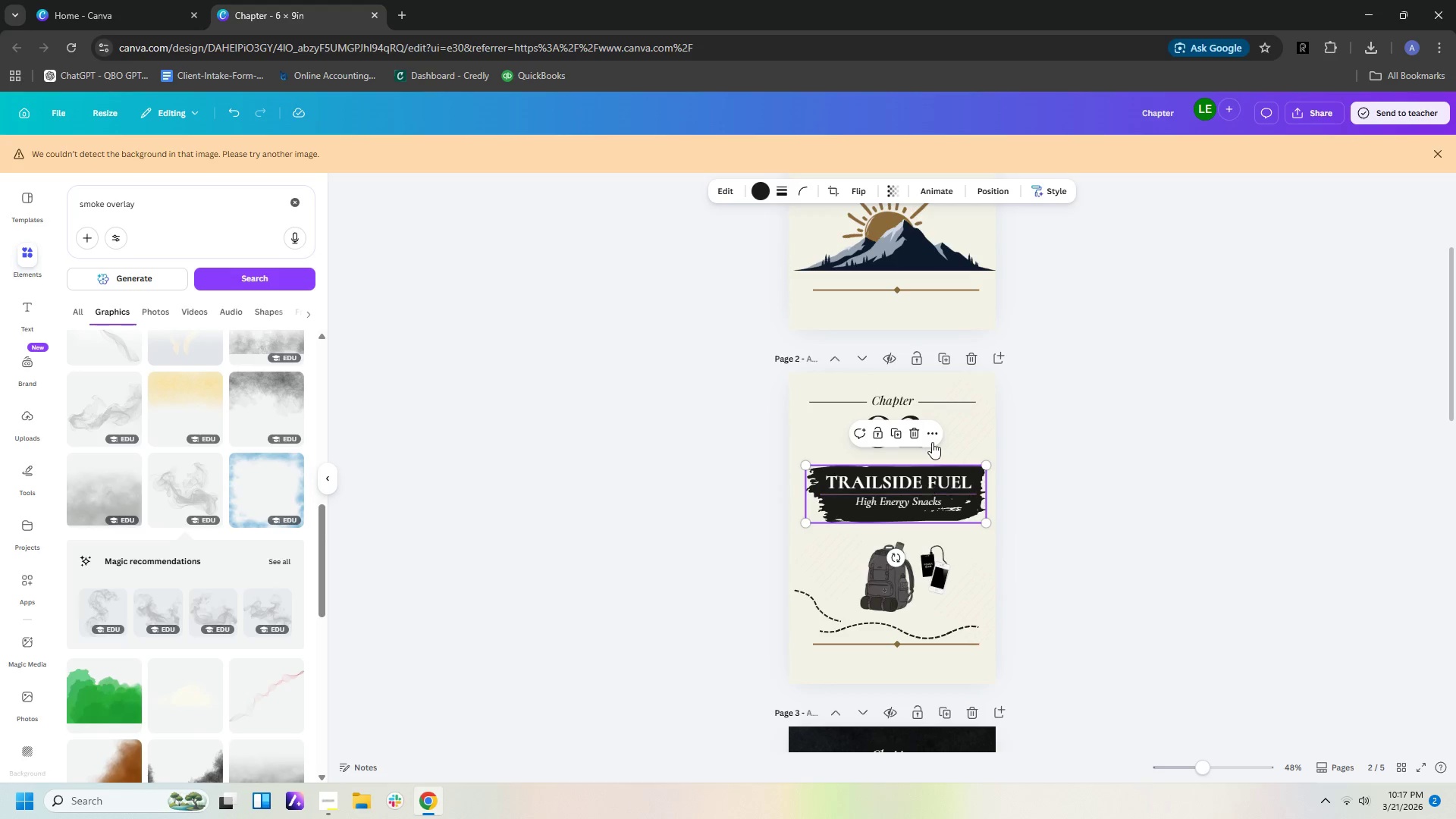 
triple_click([932, 442])
 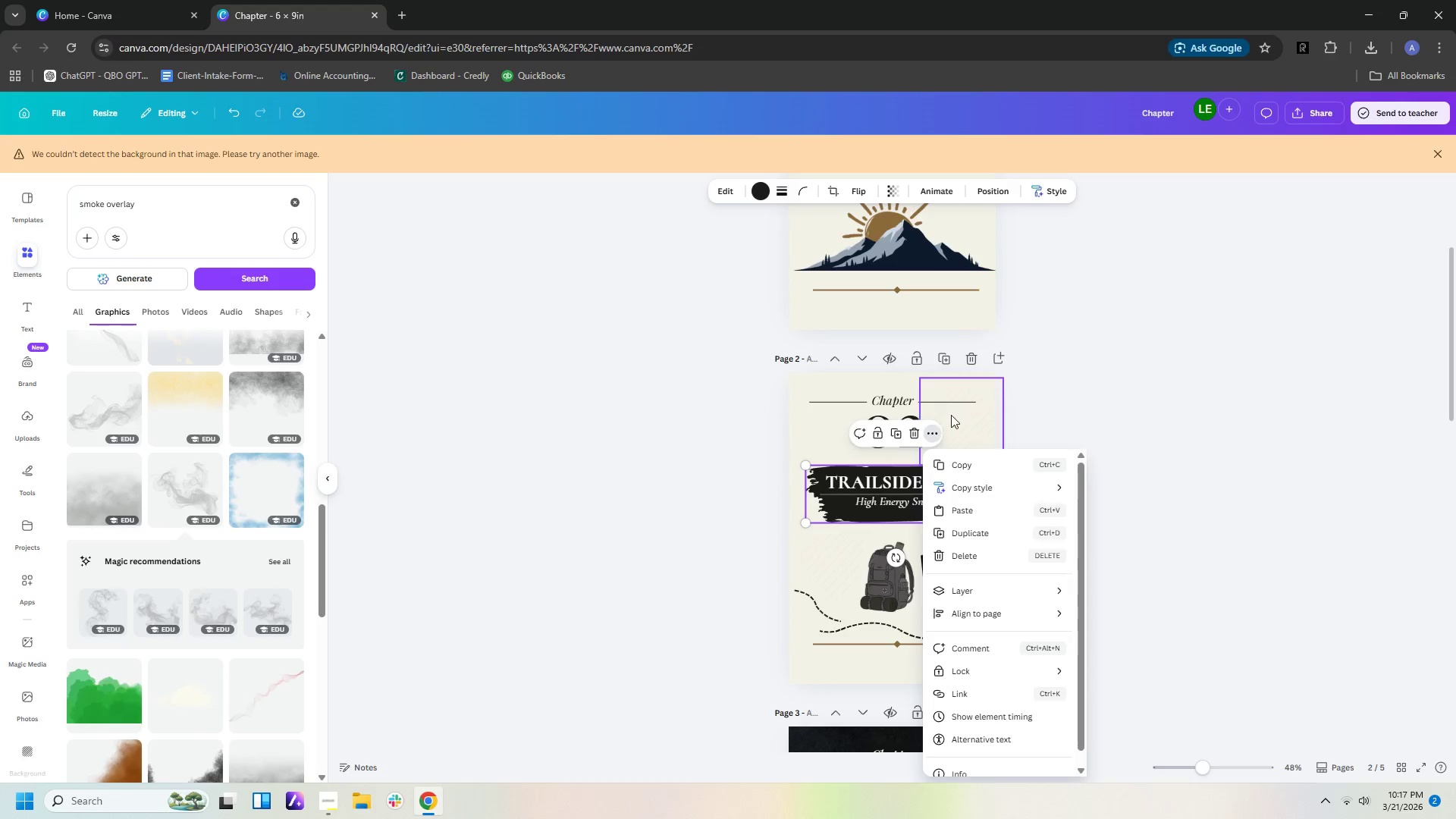 
triple_click([953, 406])
 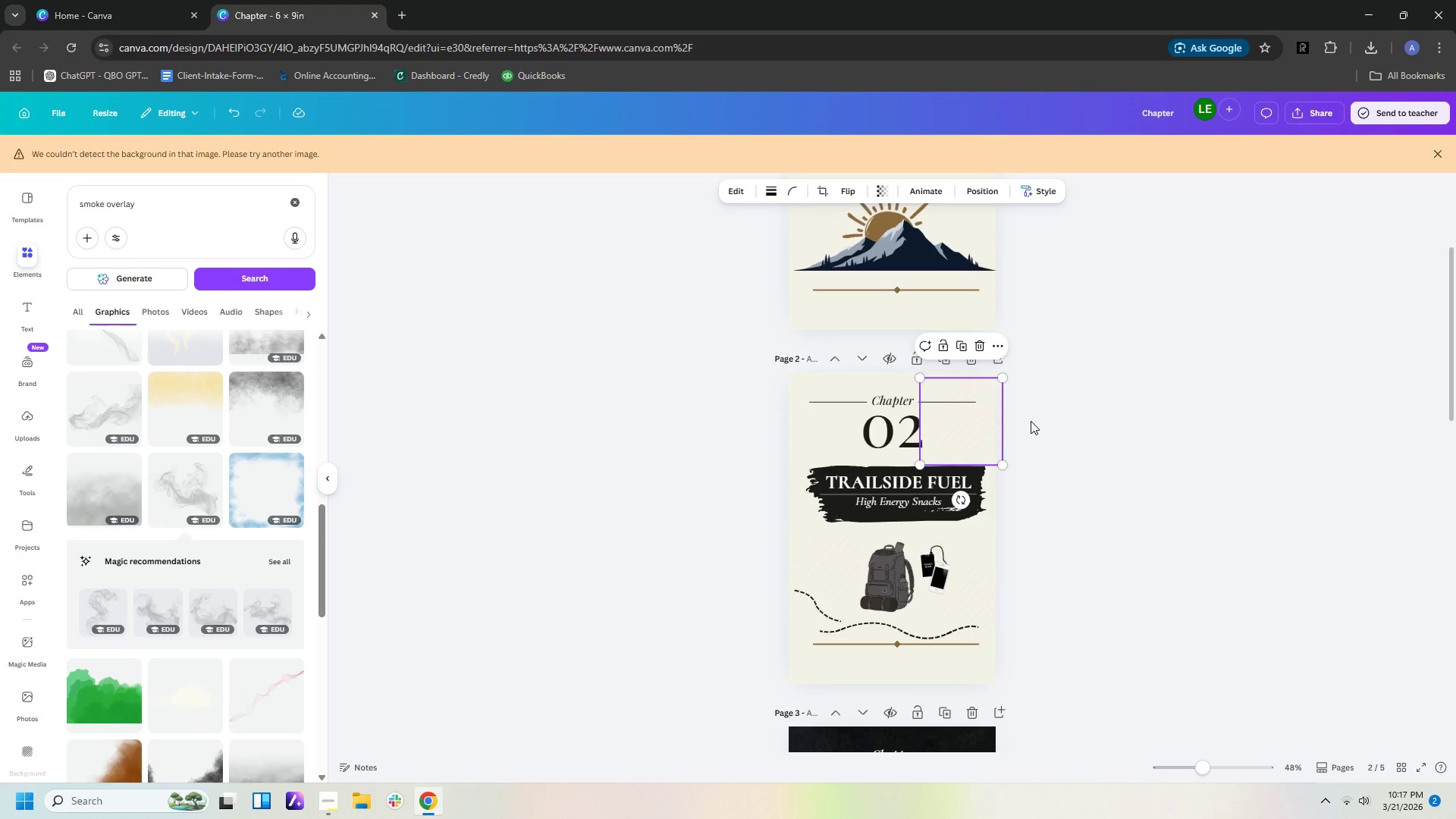 
key(Control+Z)
 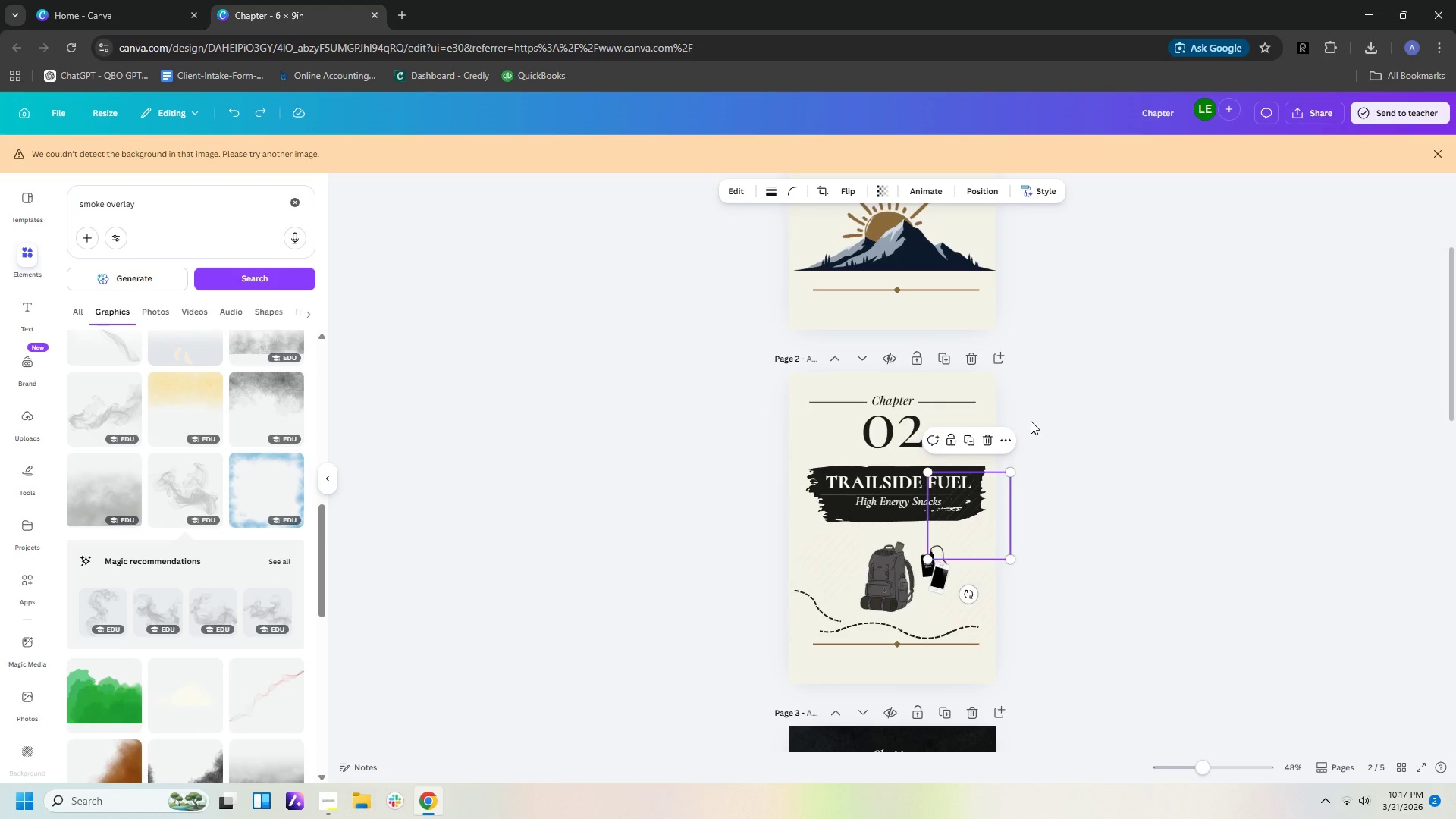 
key(Control+Z)
 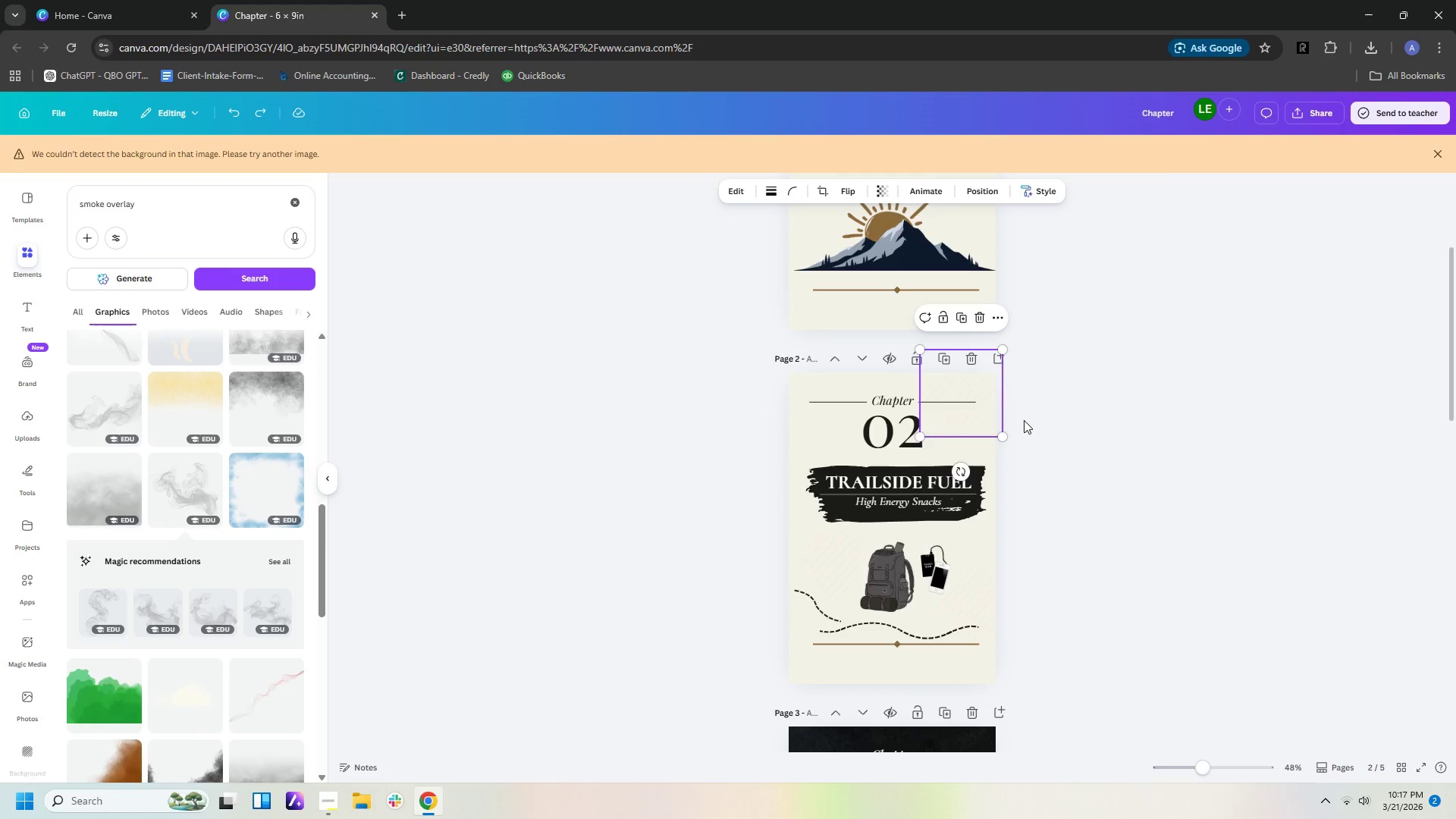 
key(Control+Z)
 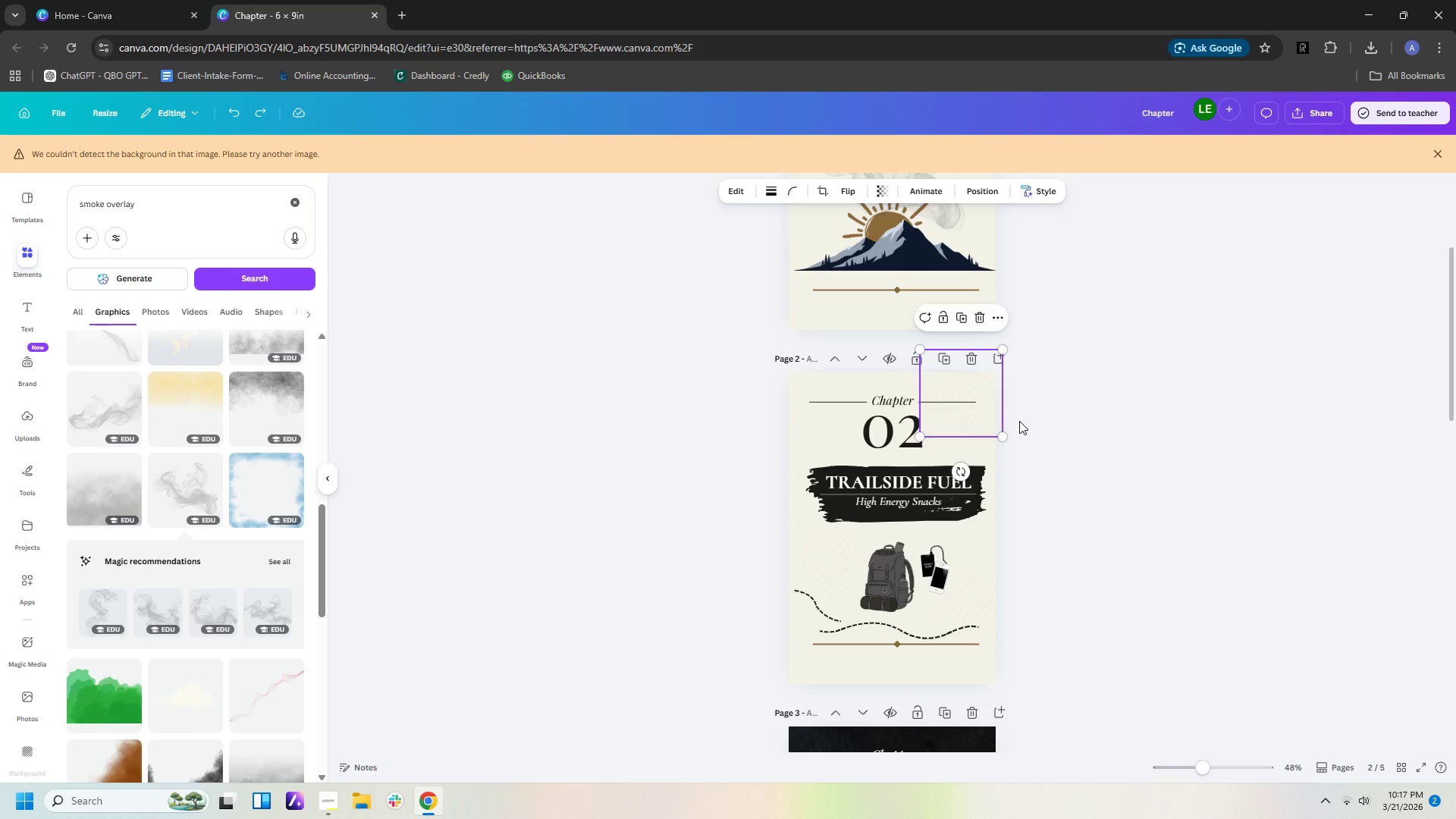 
key(Control+Z)
 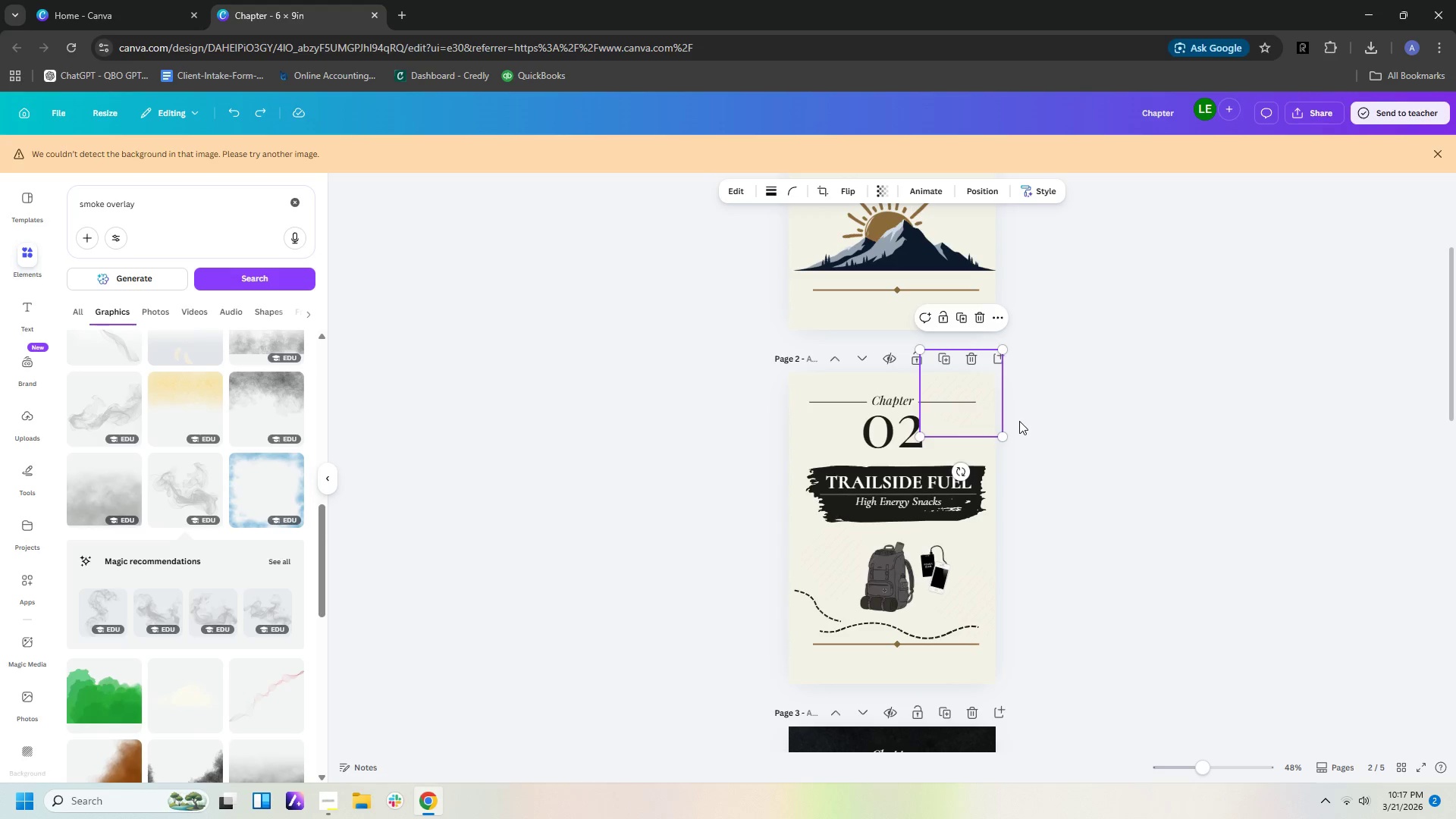 
key(Control+Z)
 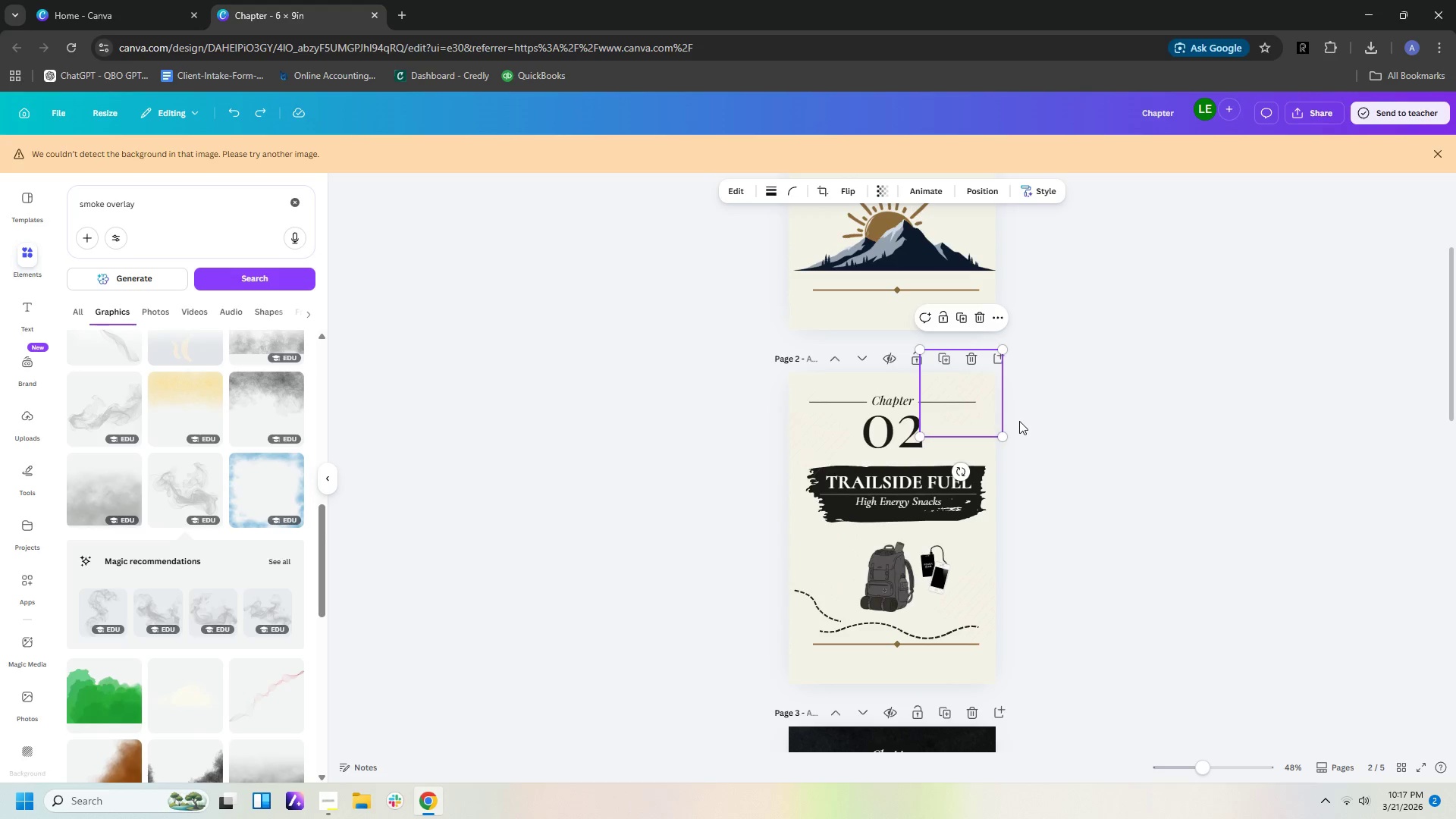 
key(Control+Z)
 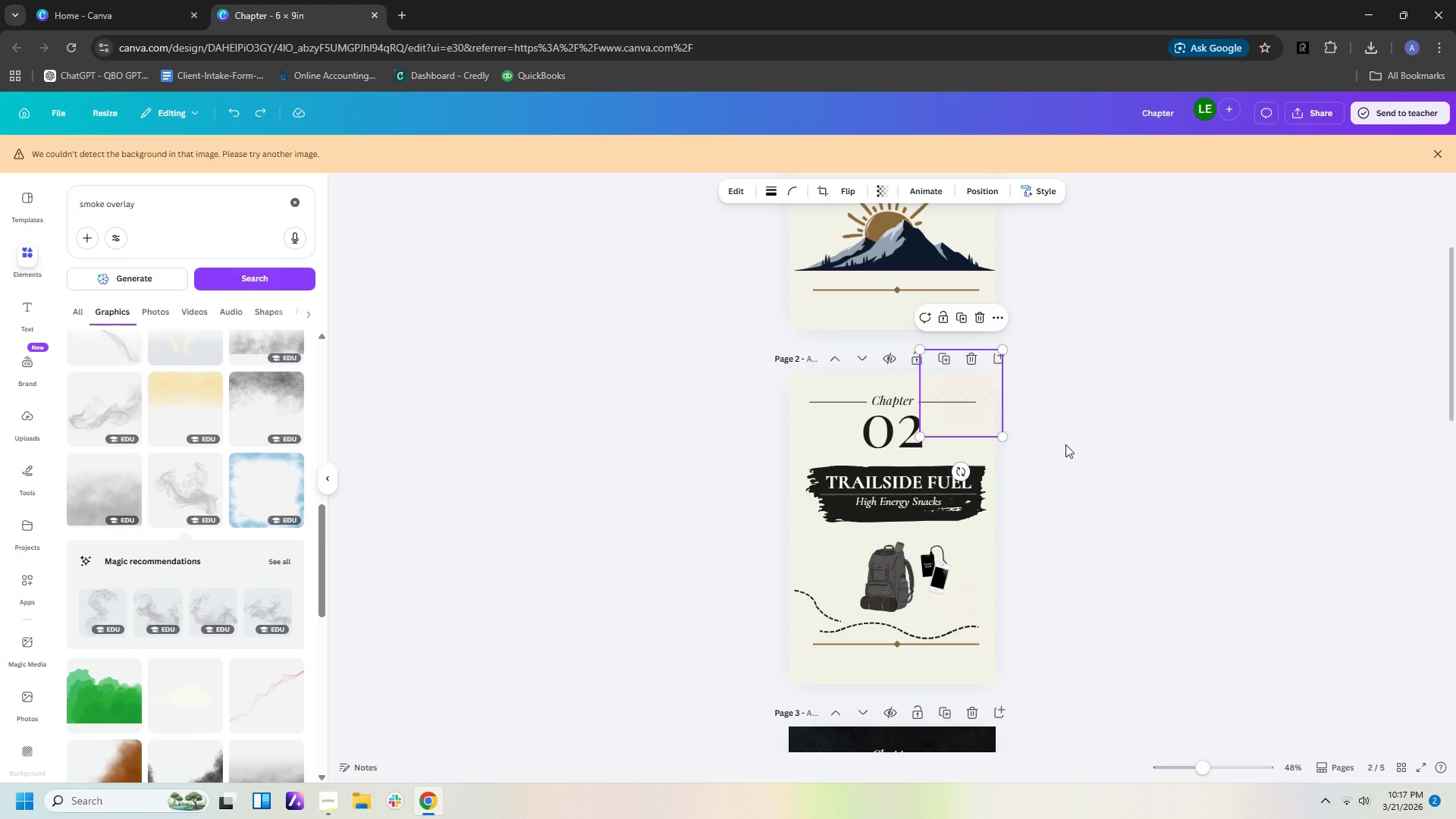 
key(Control+Z)
 